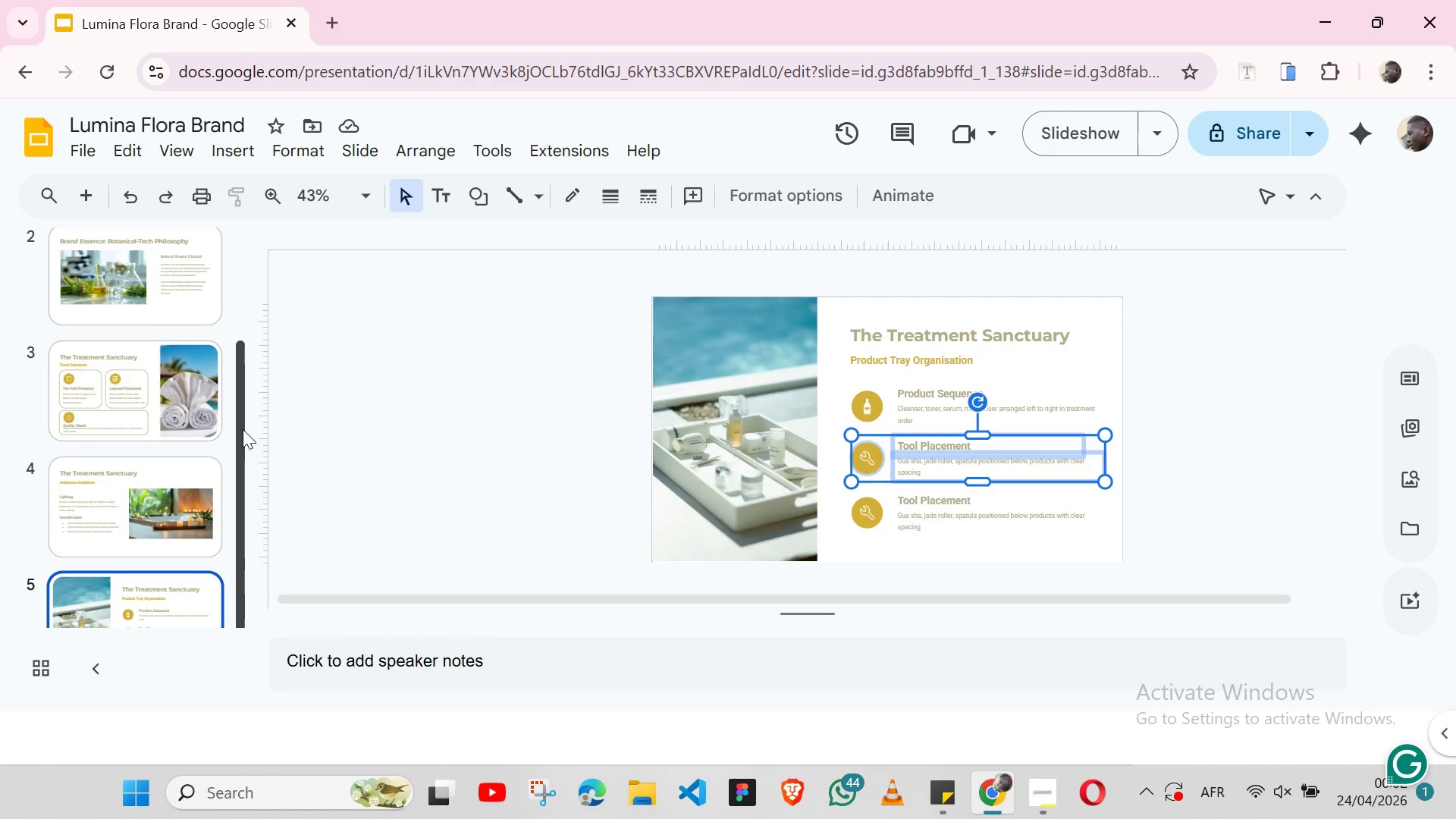 
wait(8.47)
 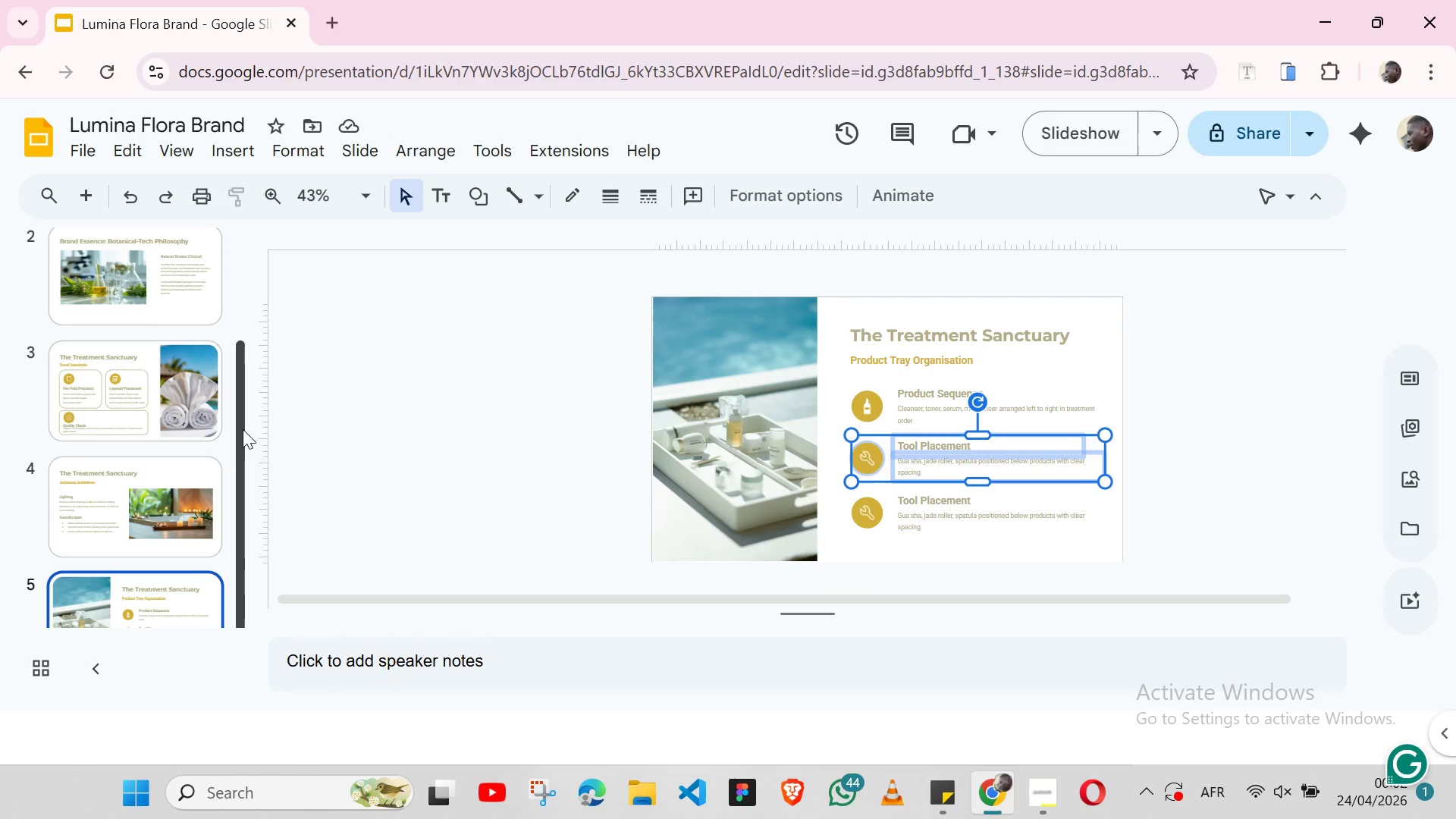 
key(ArrowDown)
 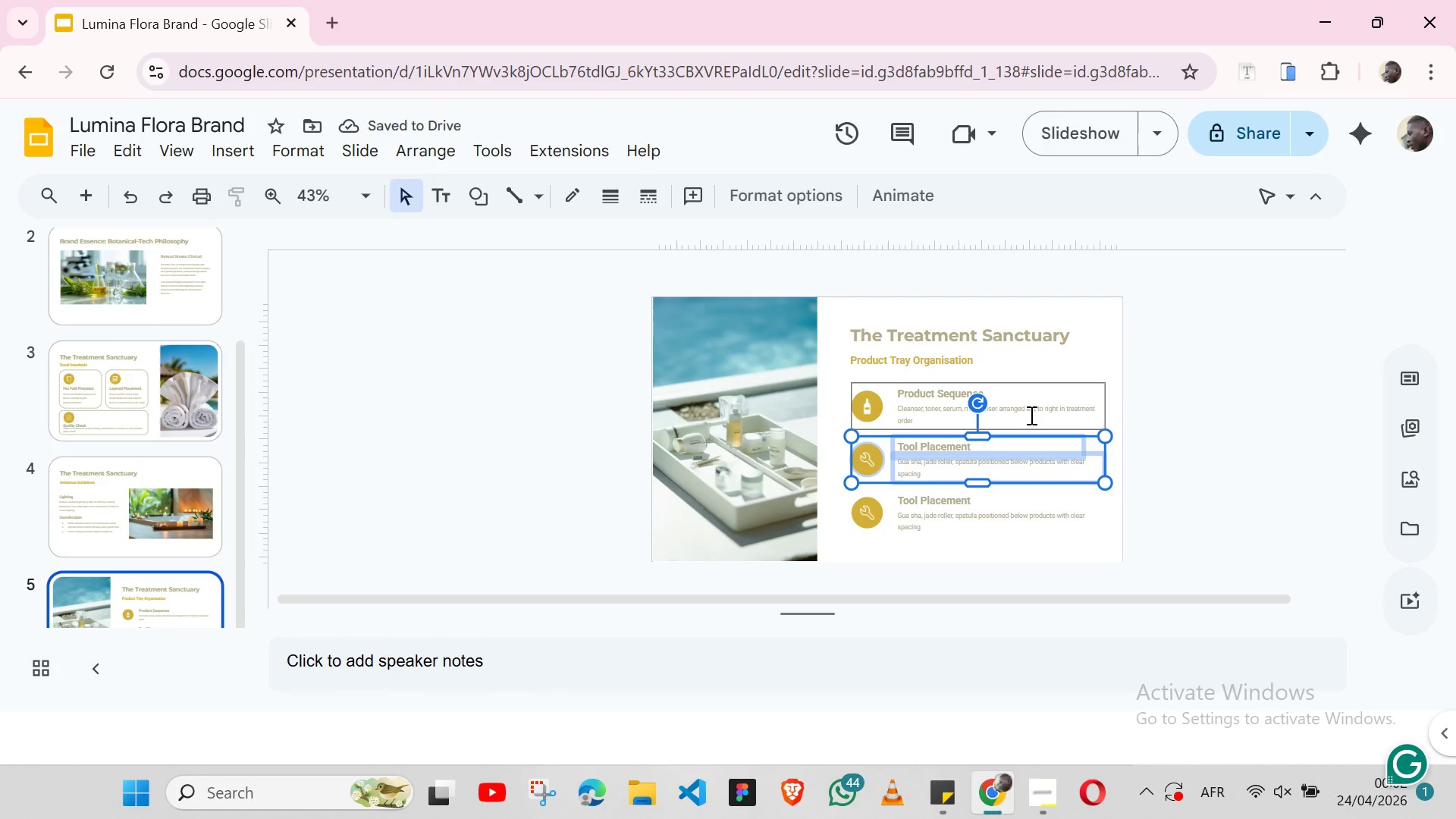 
wait(5.86)
 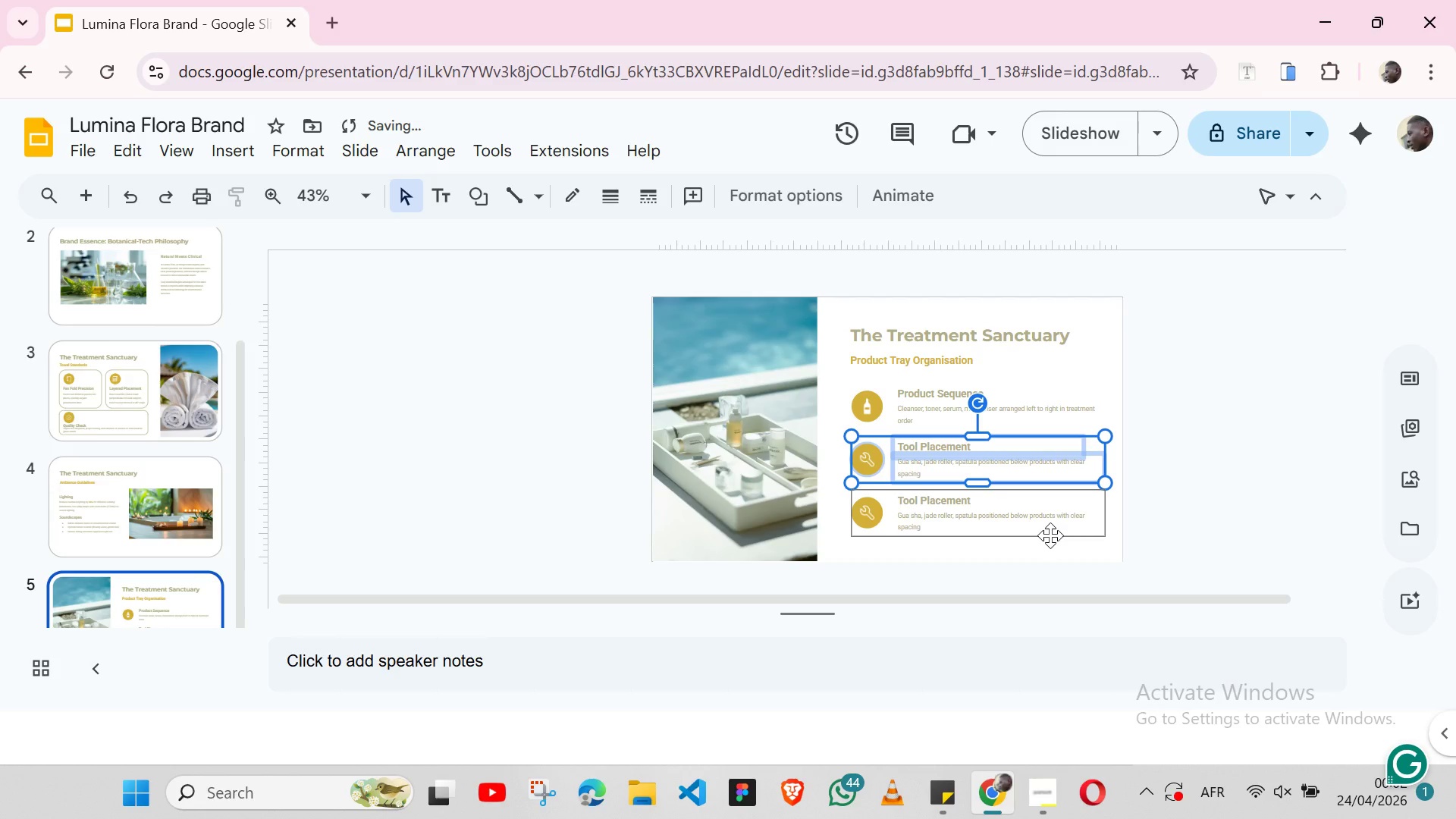 
hold_key(key=ShiftLeft, duration=0.52)
 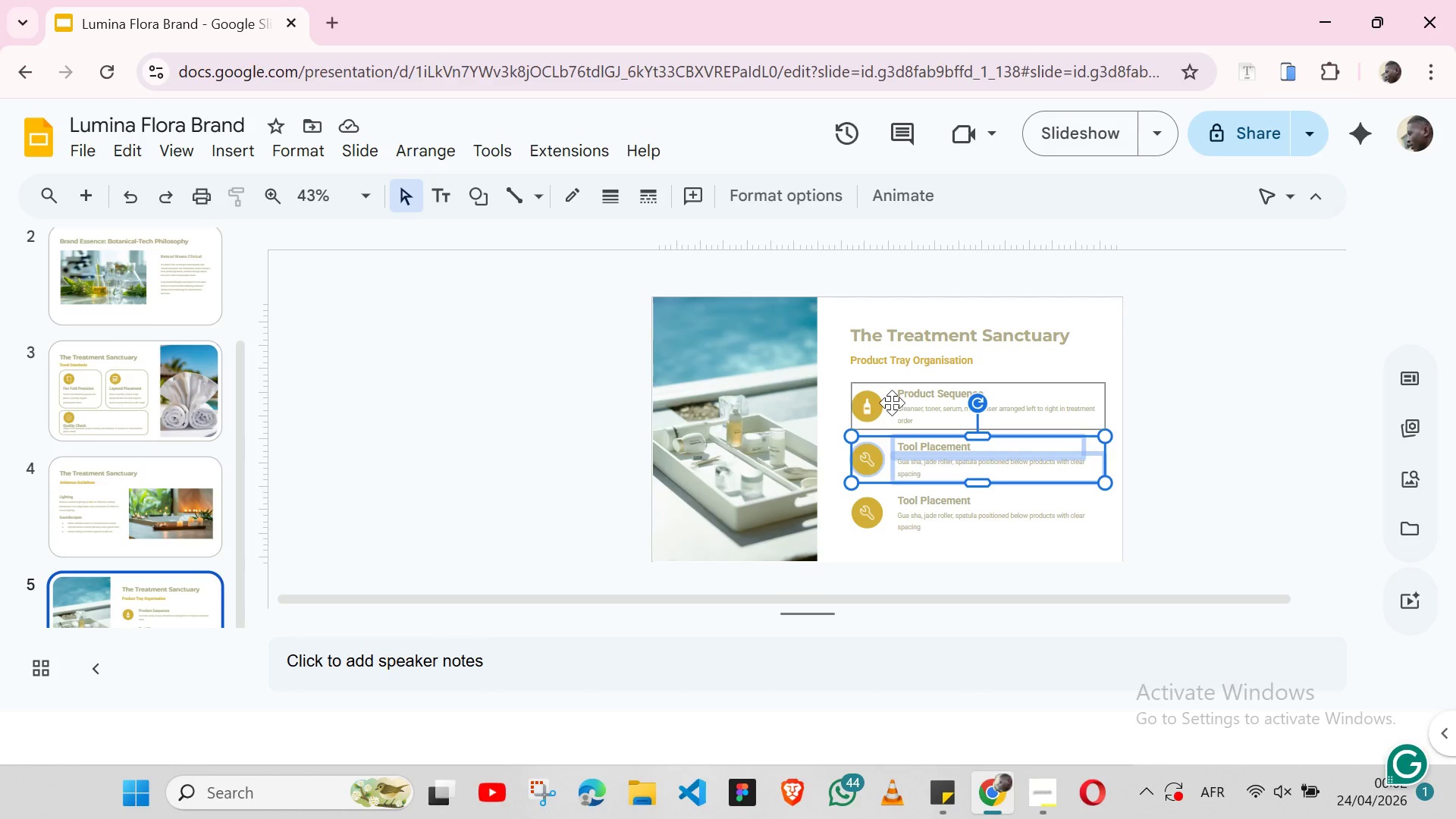 
left_click([892, 403])
 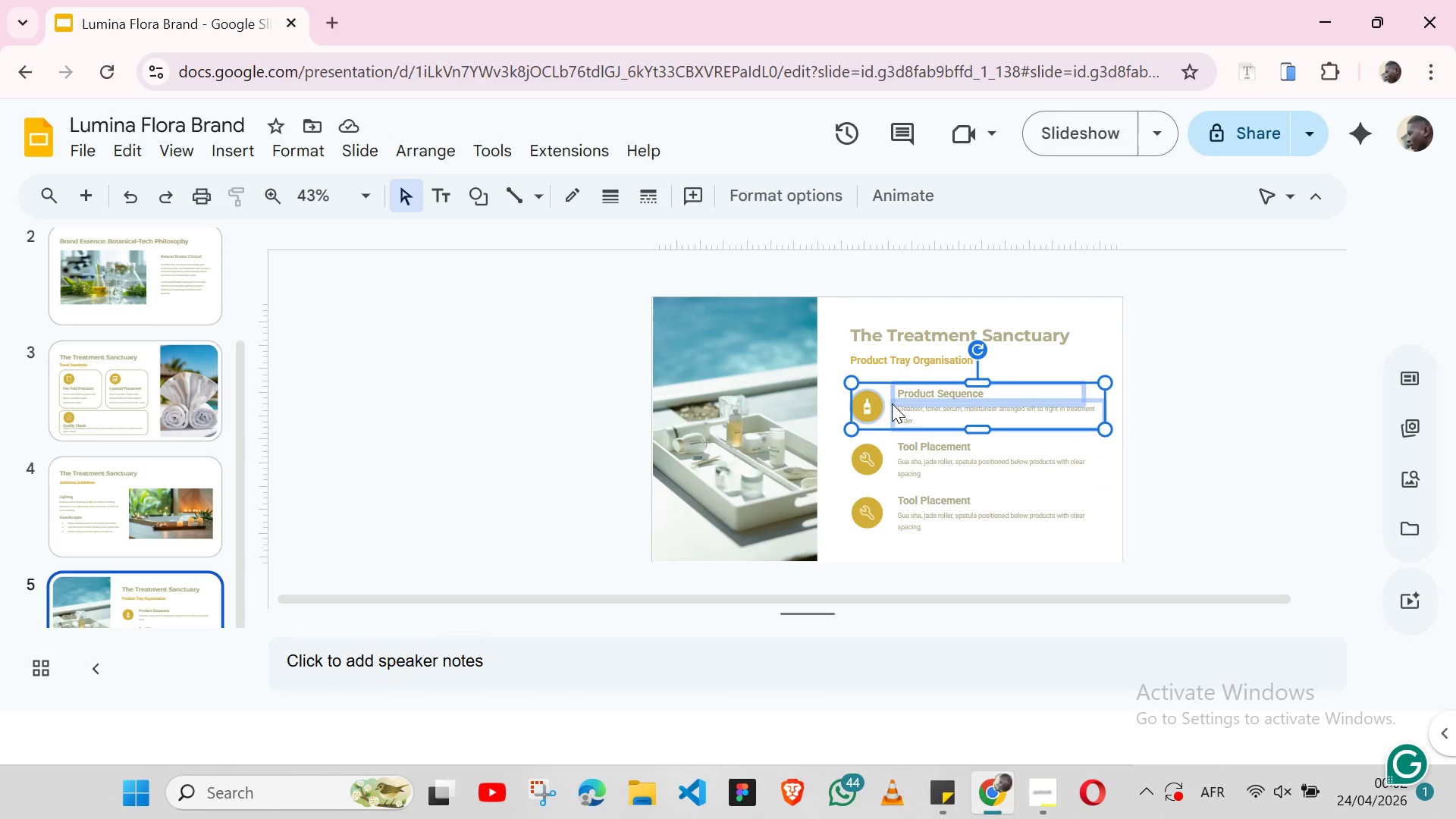 
hold_key(key=ShiftLeft, duration=1.52)
left_click([893, 443])
 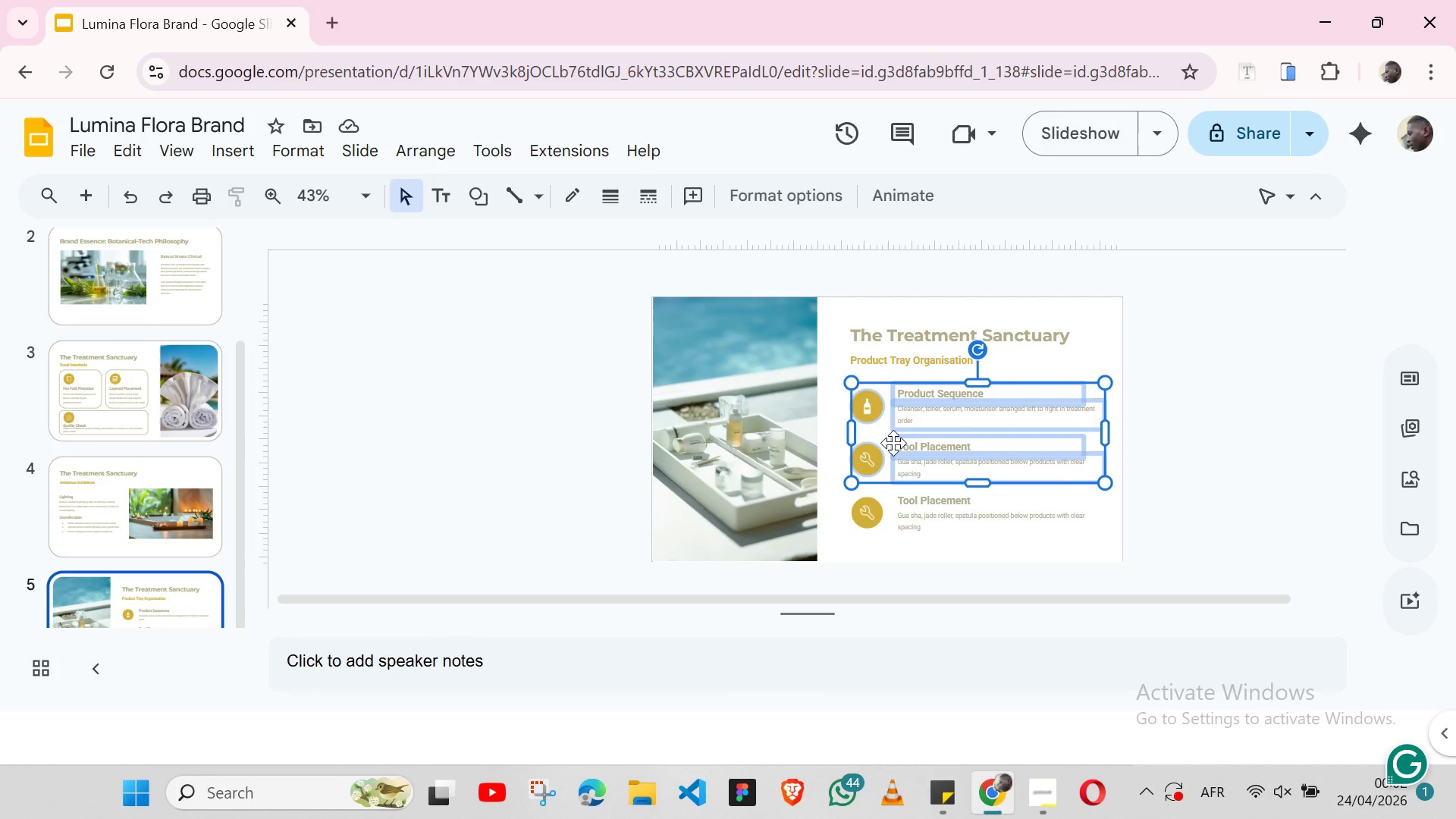 
hold_key(key=ShiftLeft, duration=1.51)
 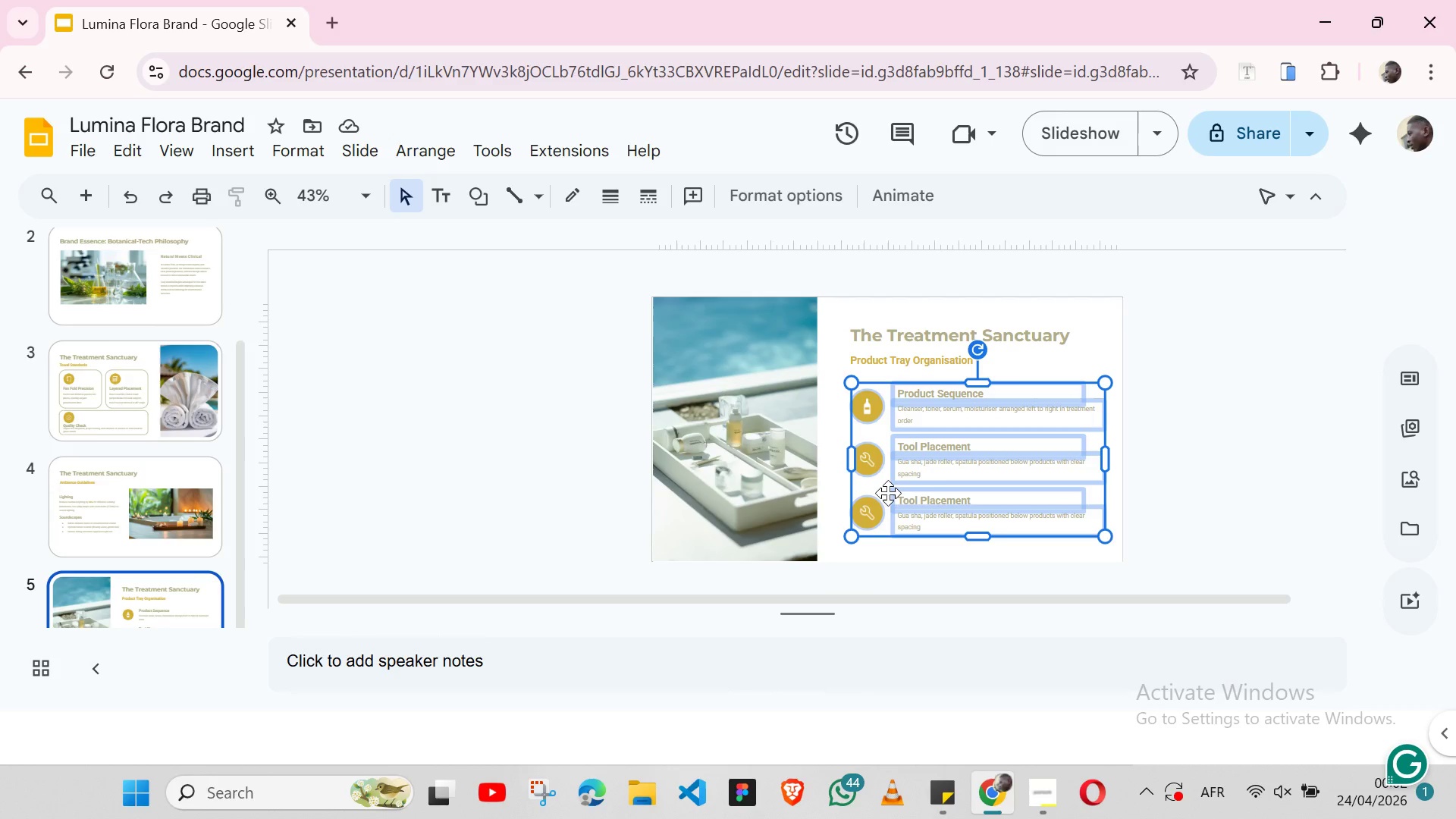 
hold_key(key=ShiftLeft, duration=0.39)
left_click([888, 493])
 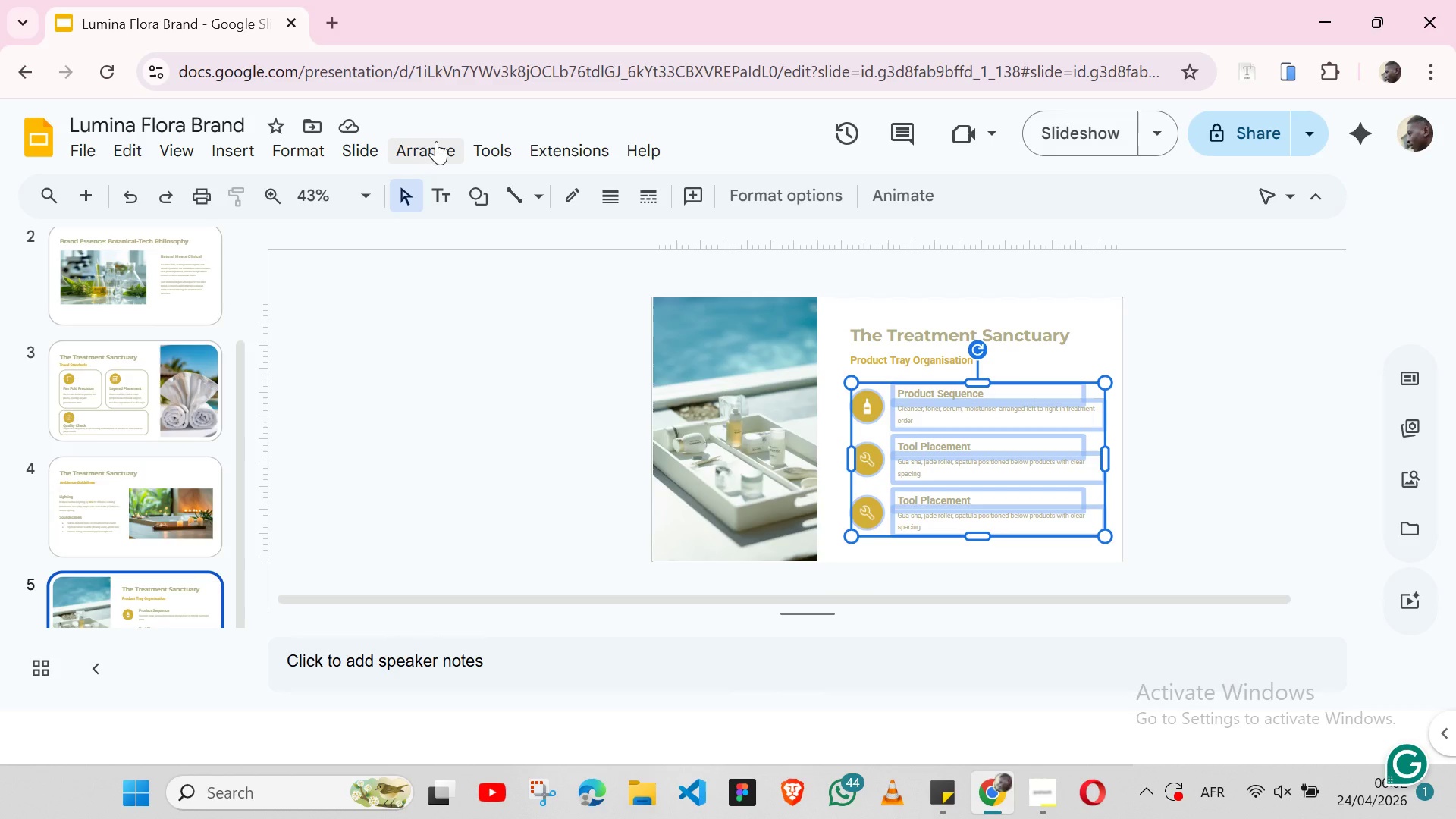 
left_click([436, 141])
 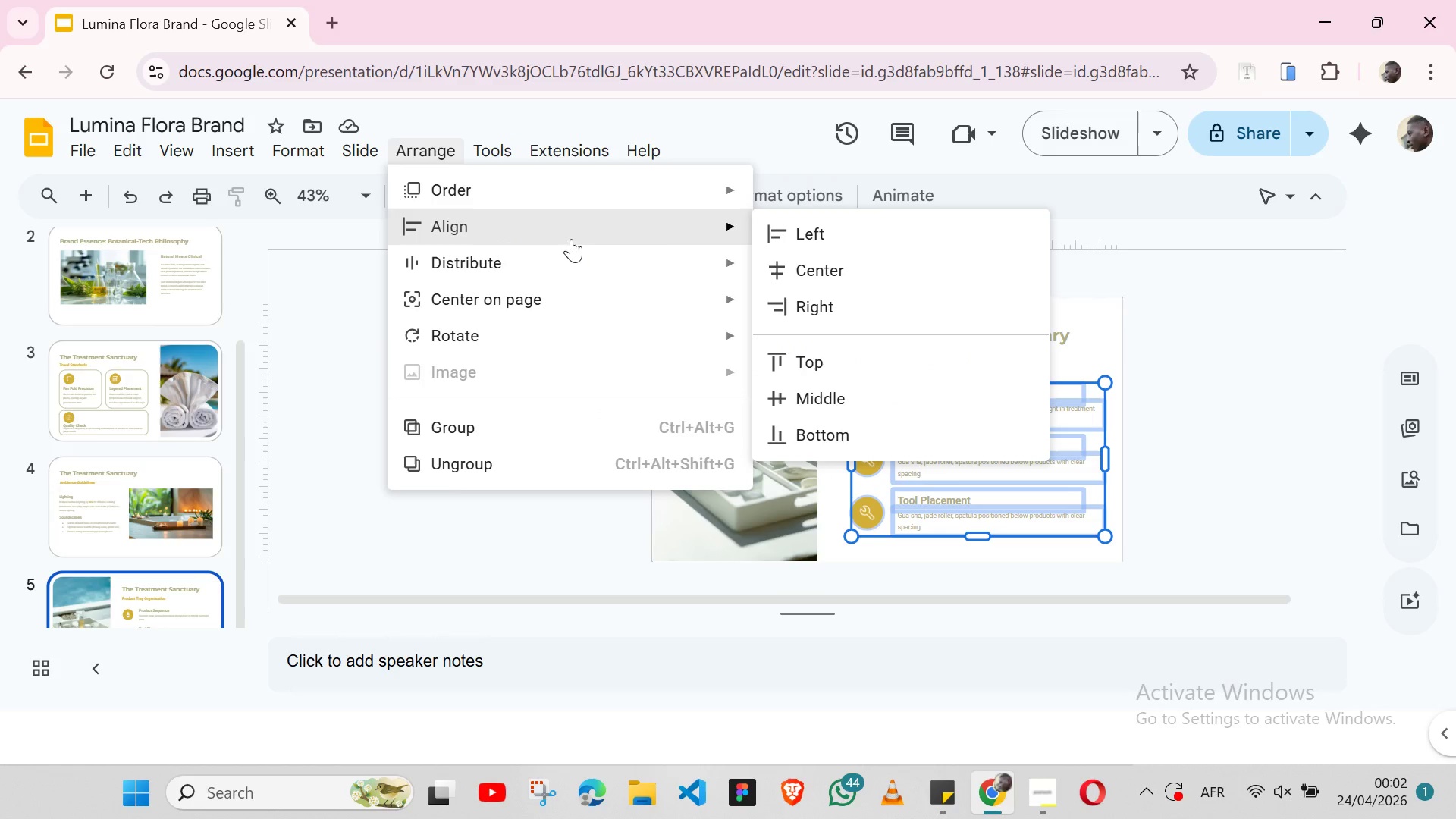 
left_click([811, 262])
 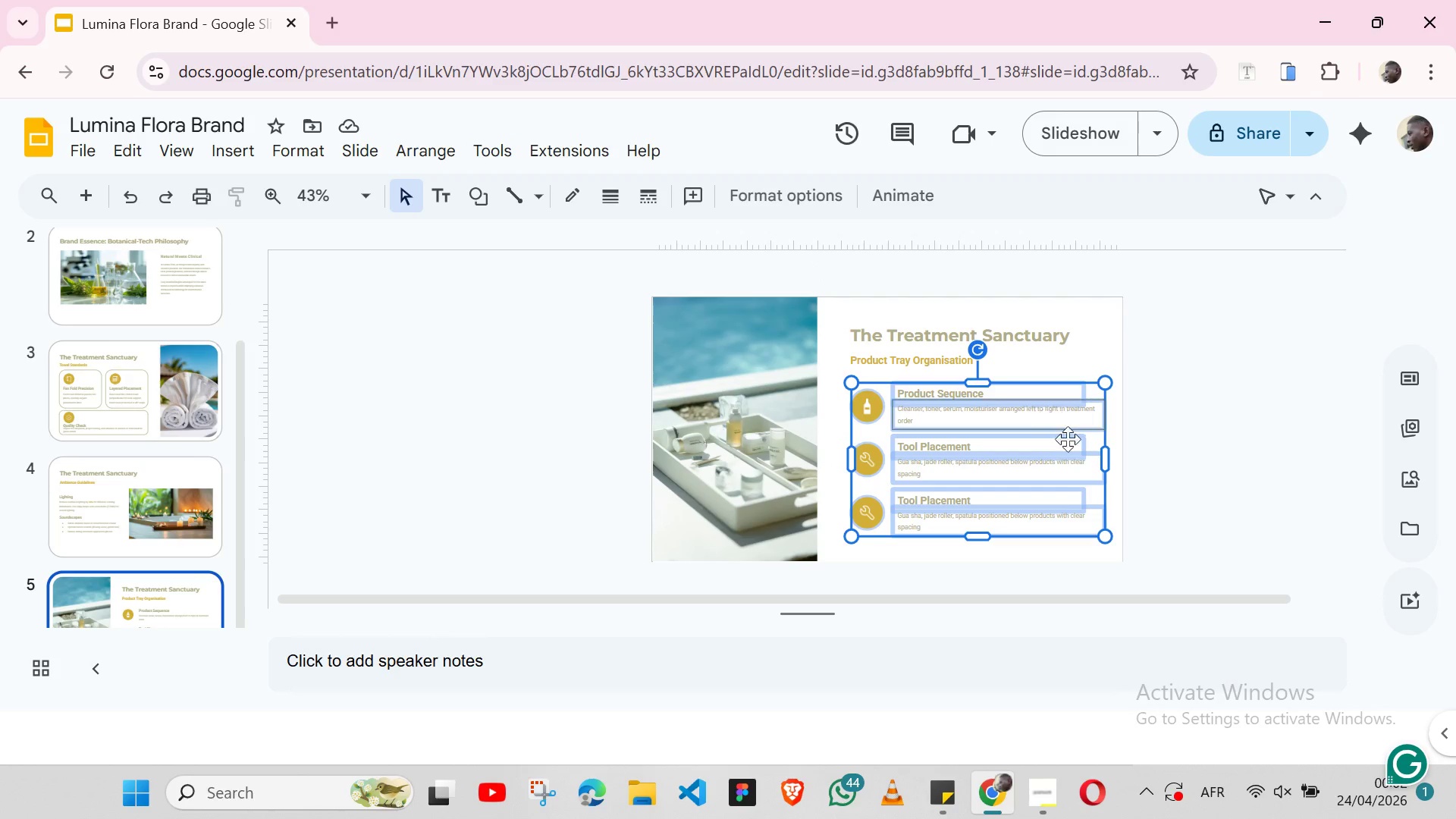 
wait(7.77)
 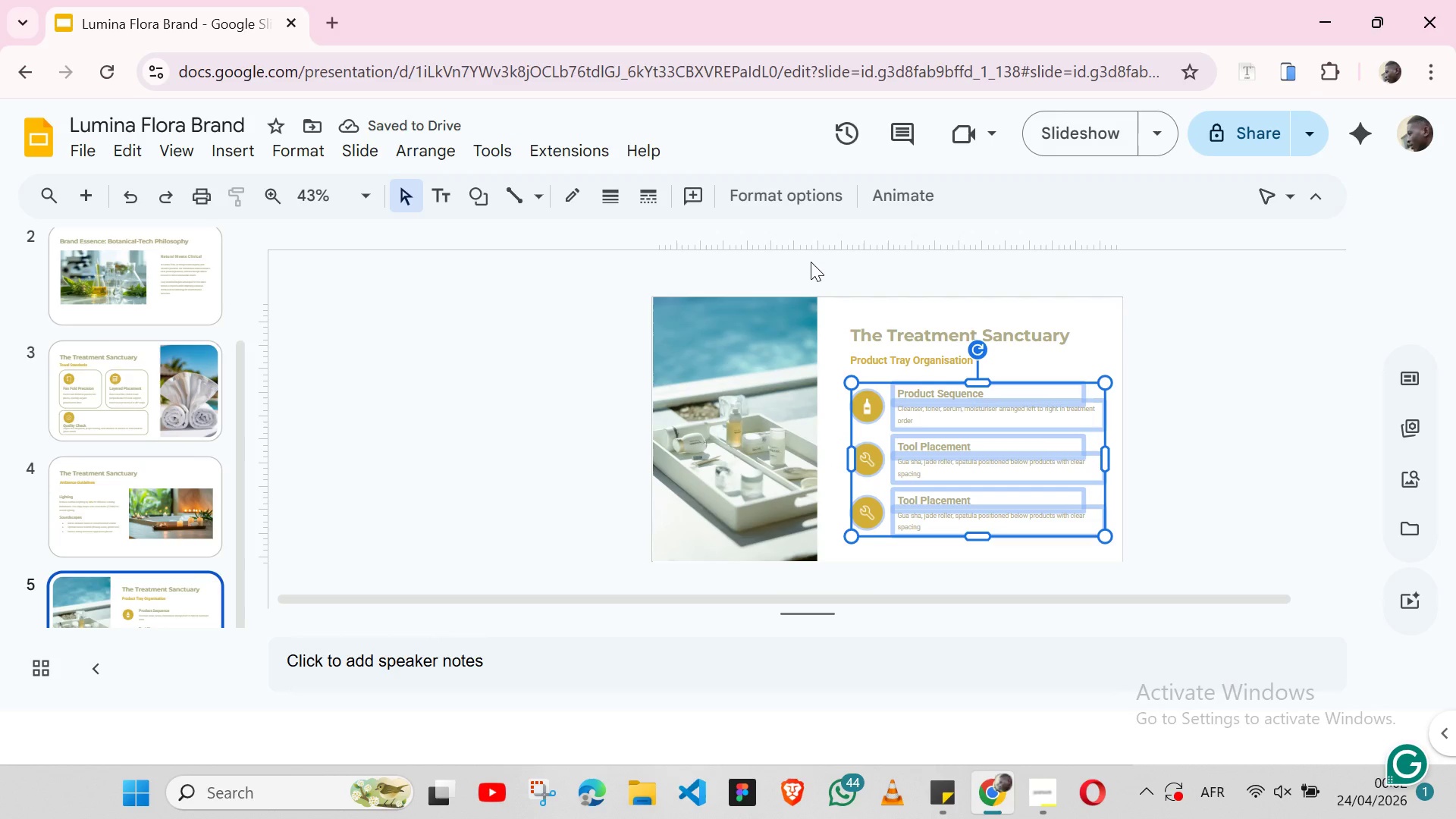 
left_click([422, 146])
 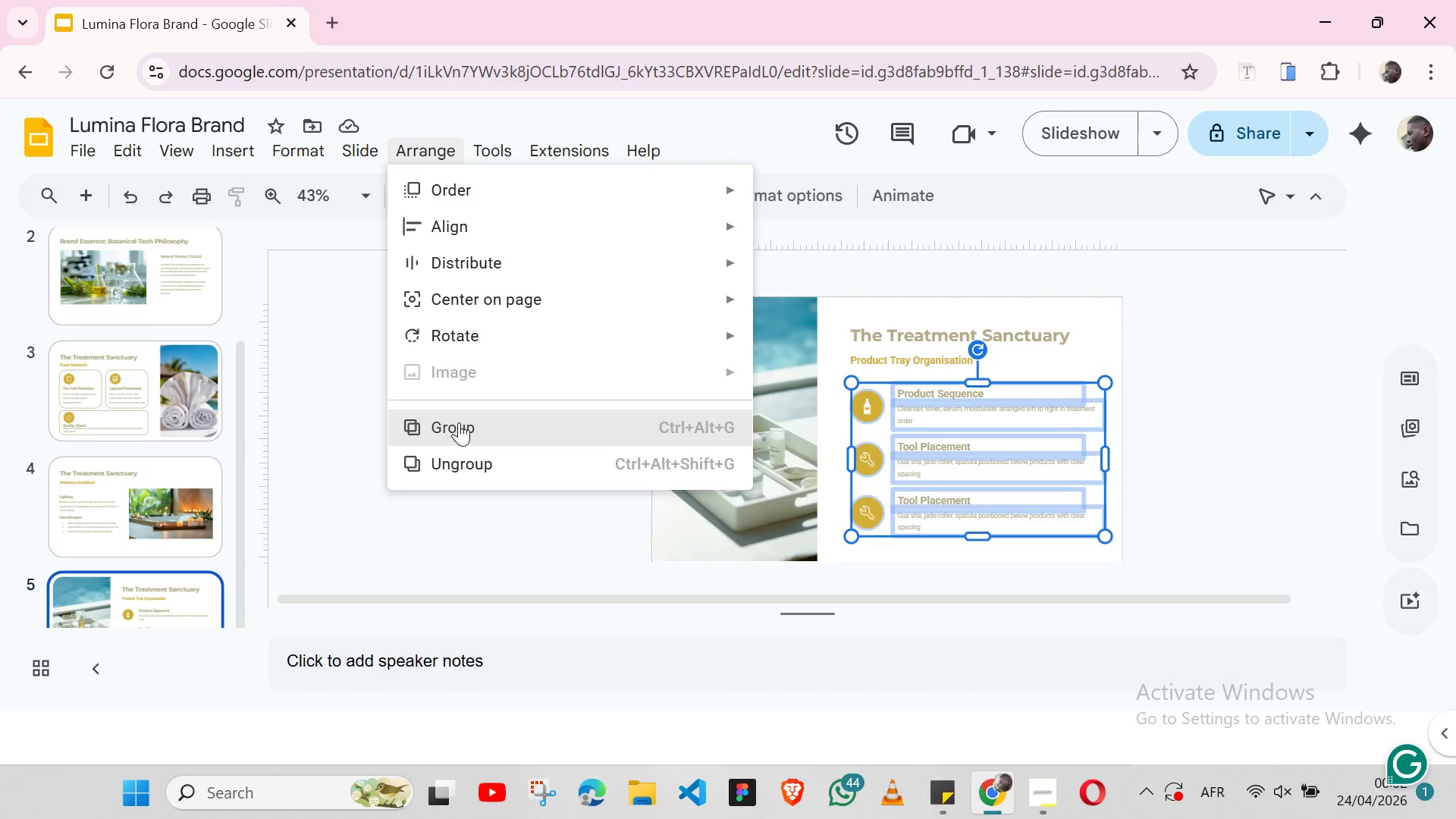 
left_click([459, 422])
 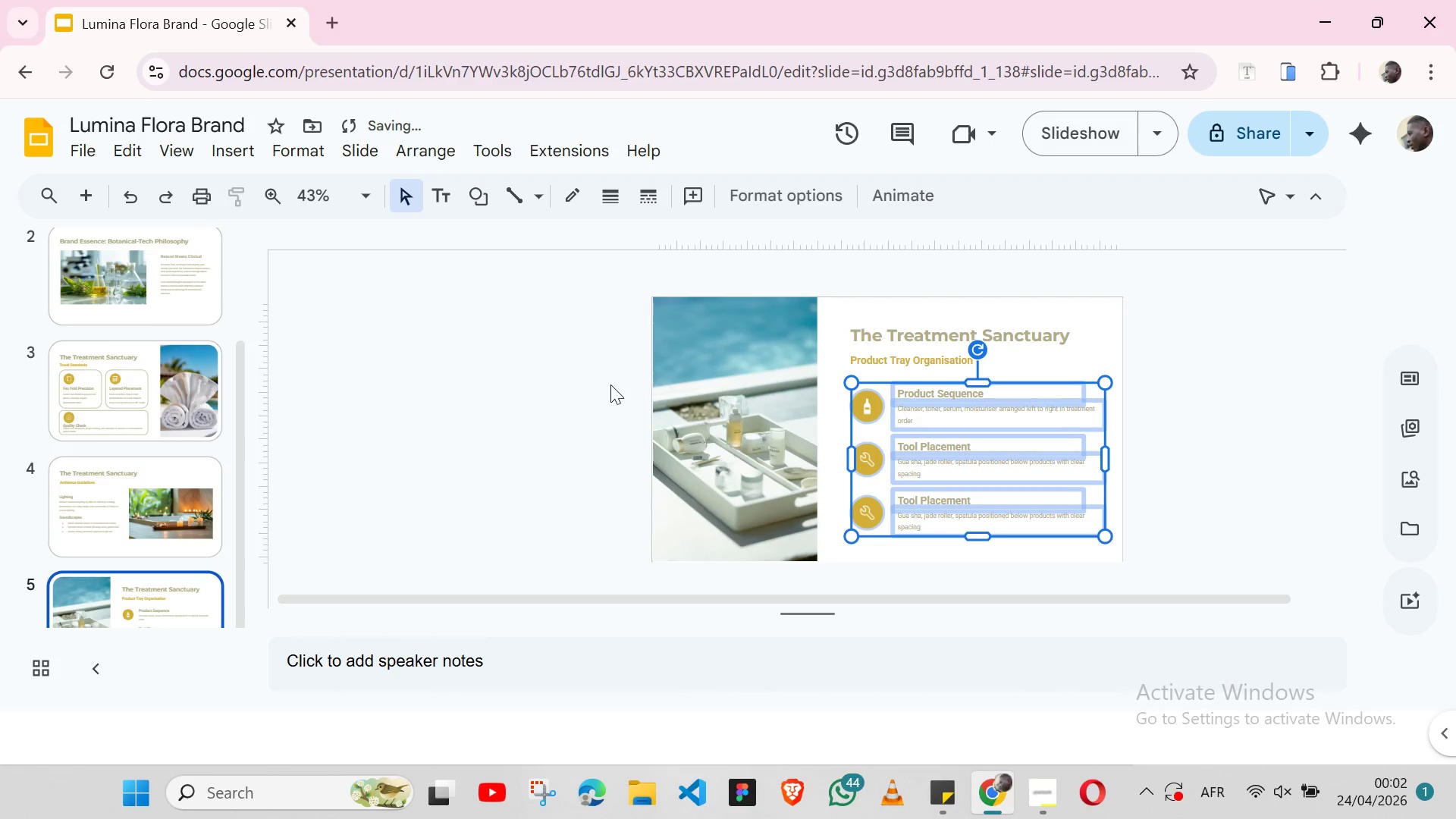 
left_click([601, 386])
 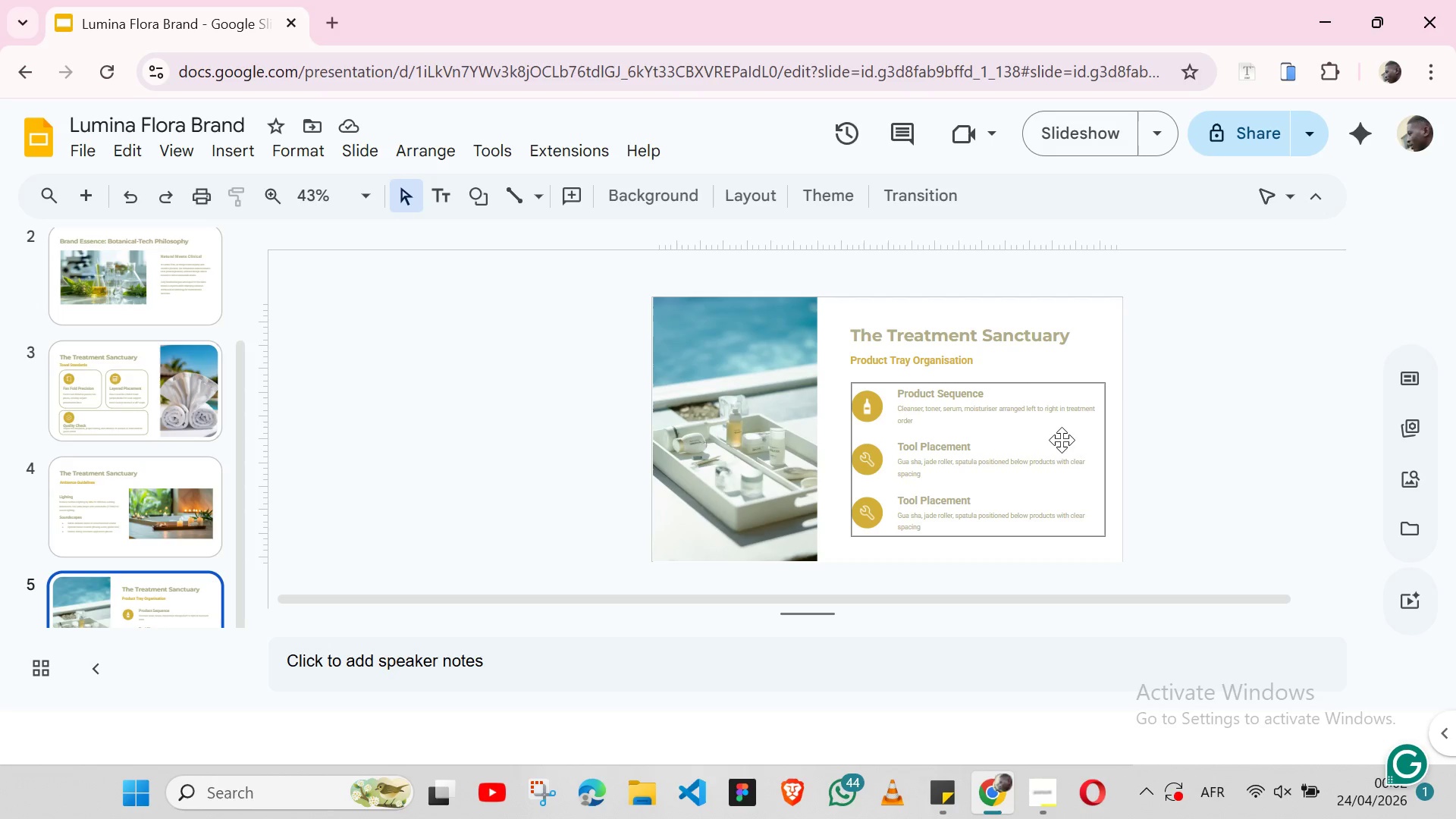 
wait(11.44)
 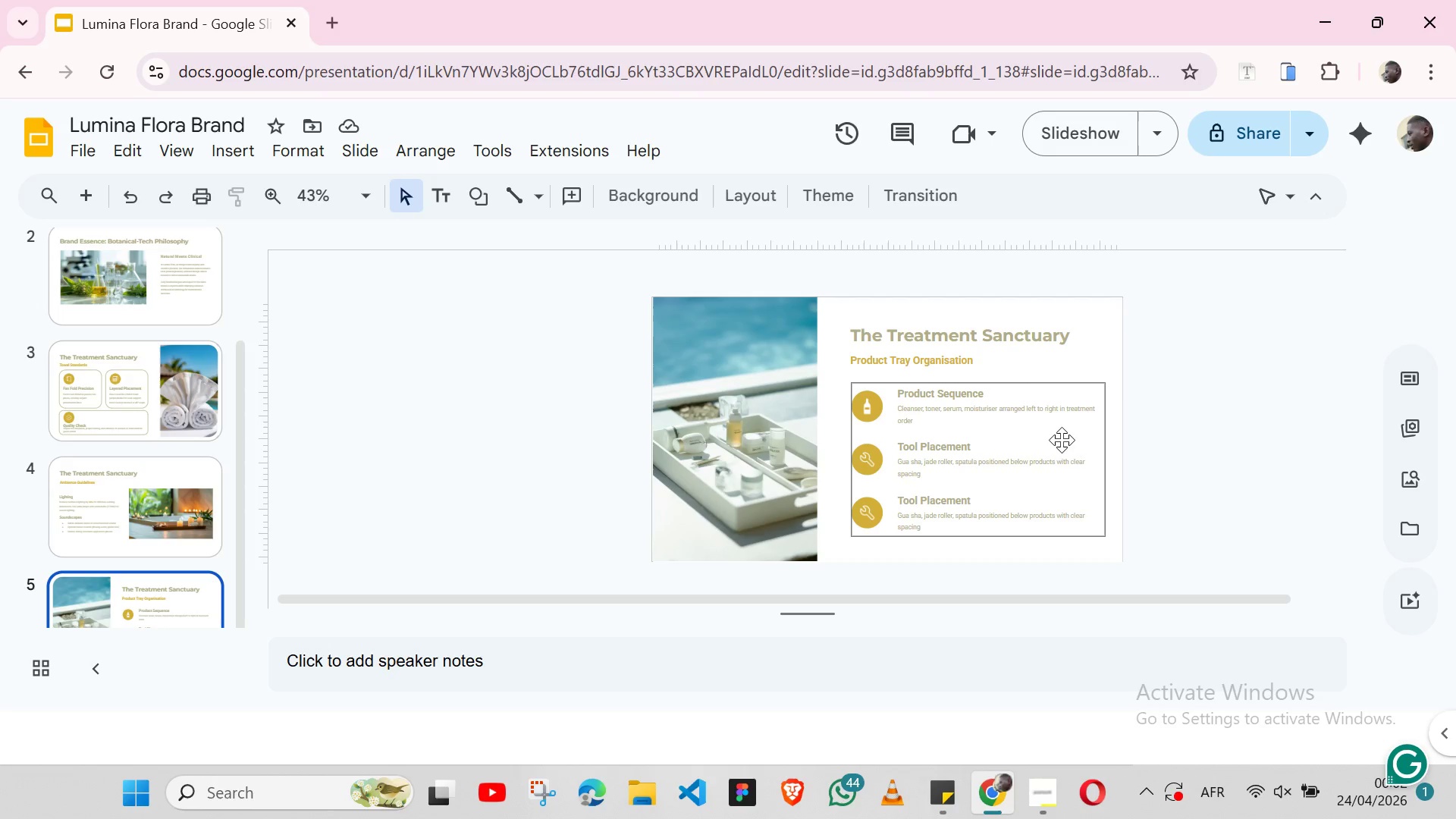 
double_click([929, 410])
 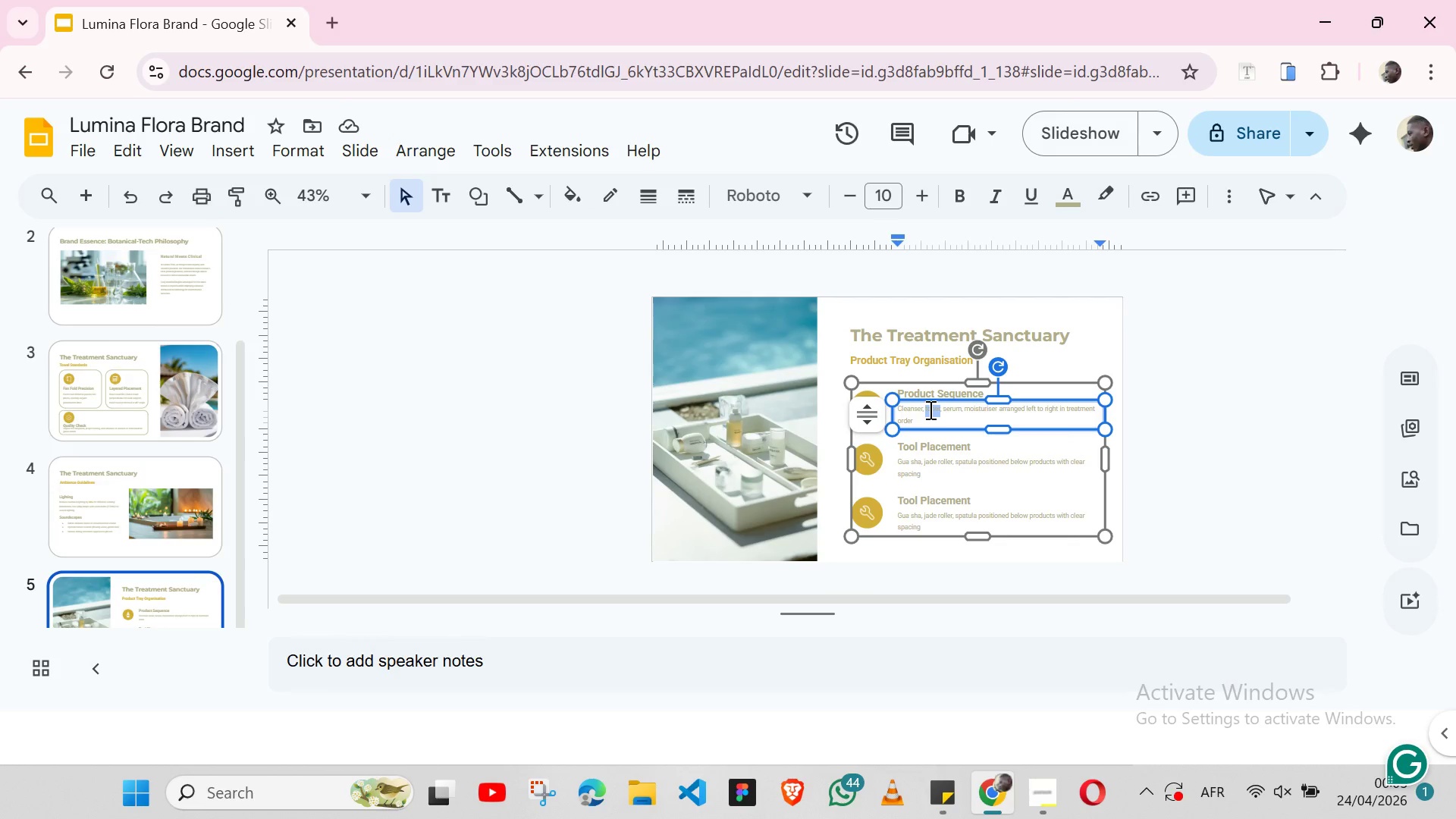 
triple_click([929, 410])
 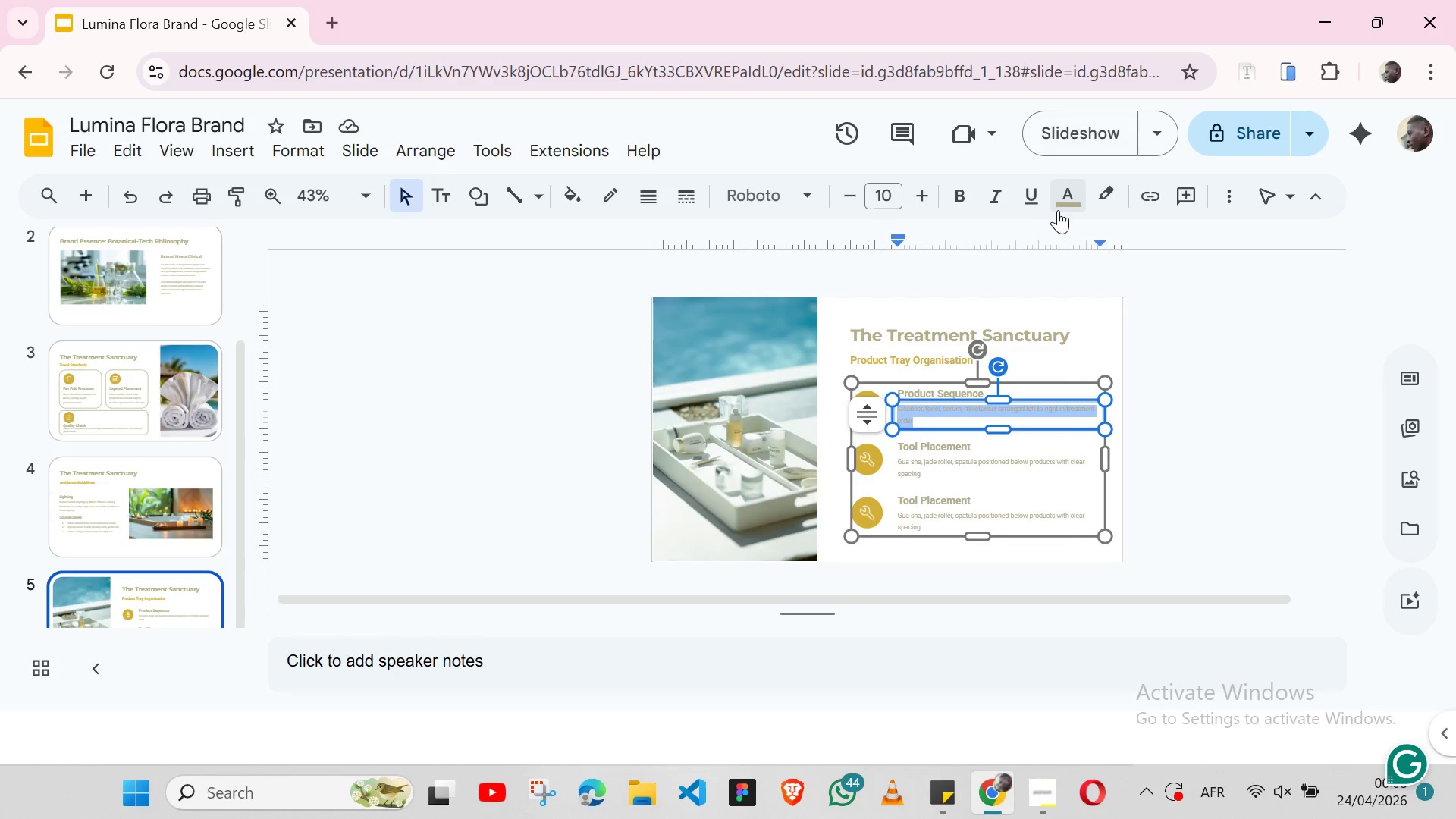 
left_click([1058, 210])
 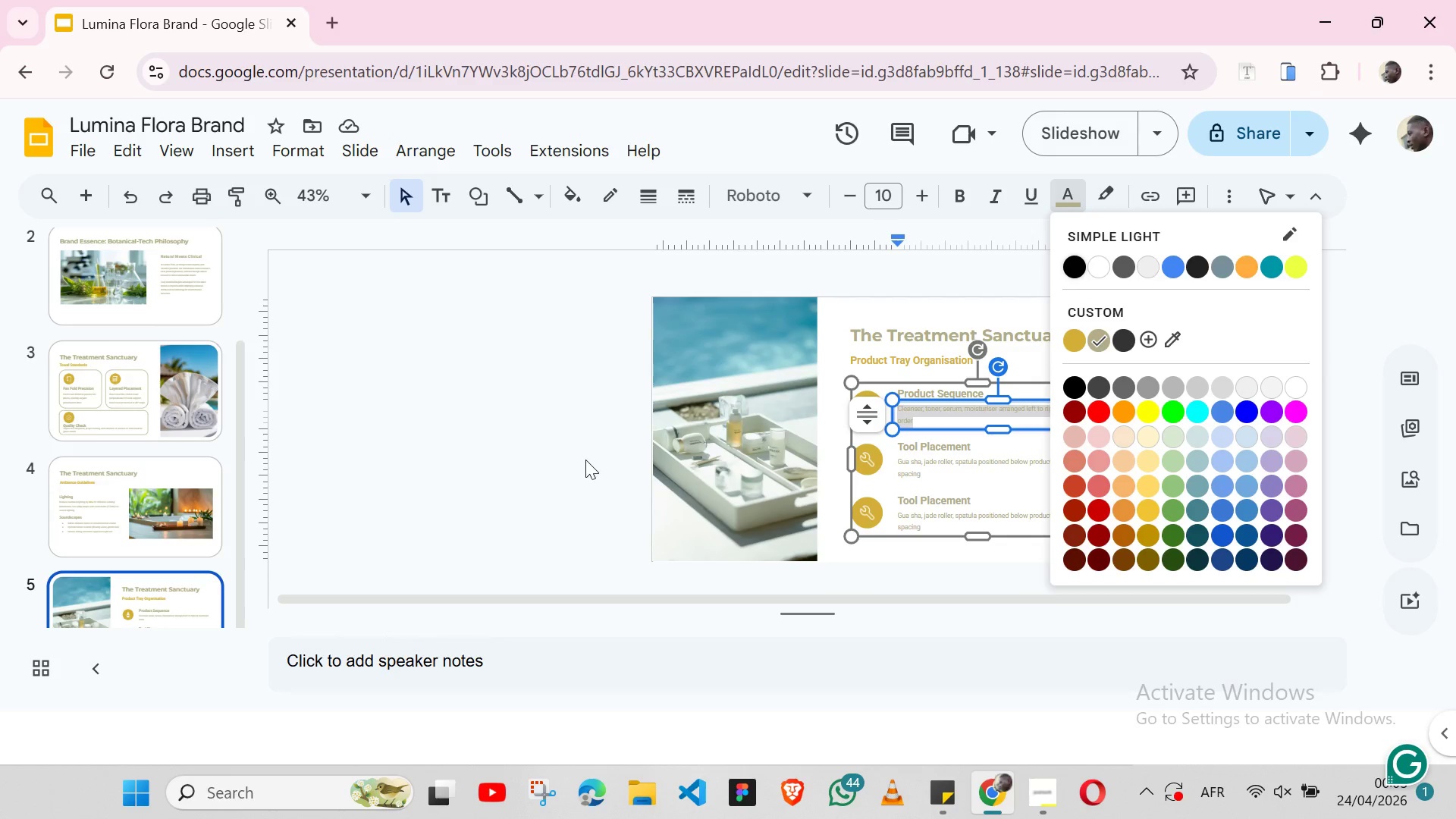 
left_click([585, 460])
 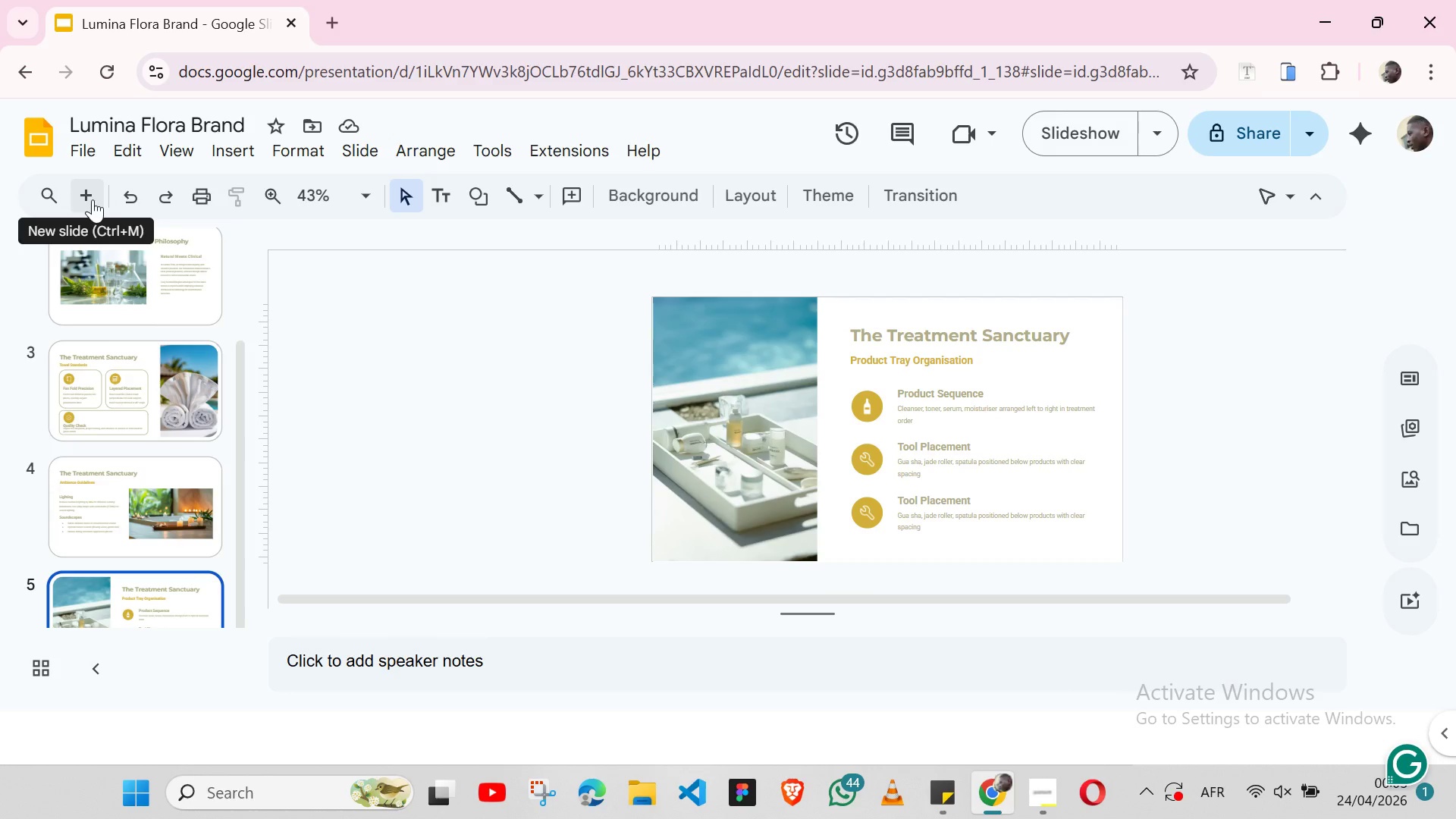 
wait(20.52)
 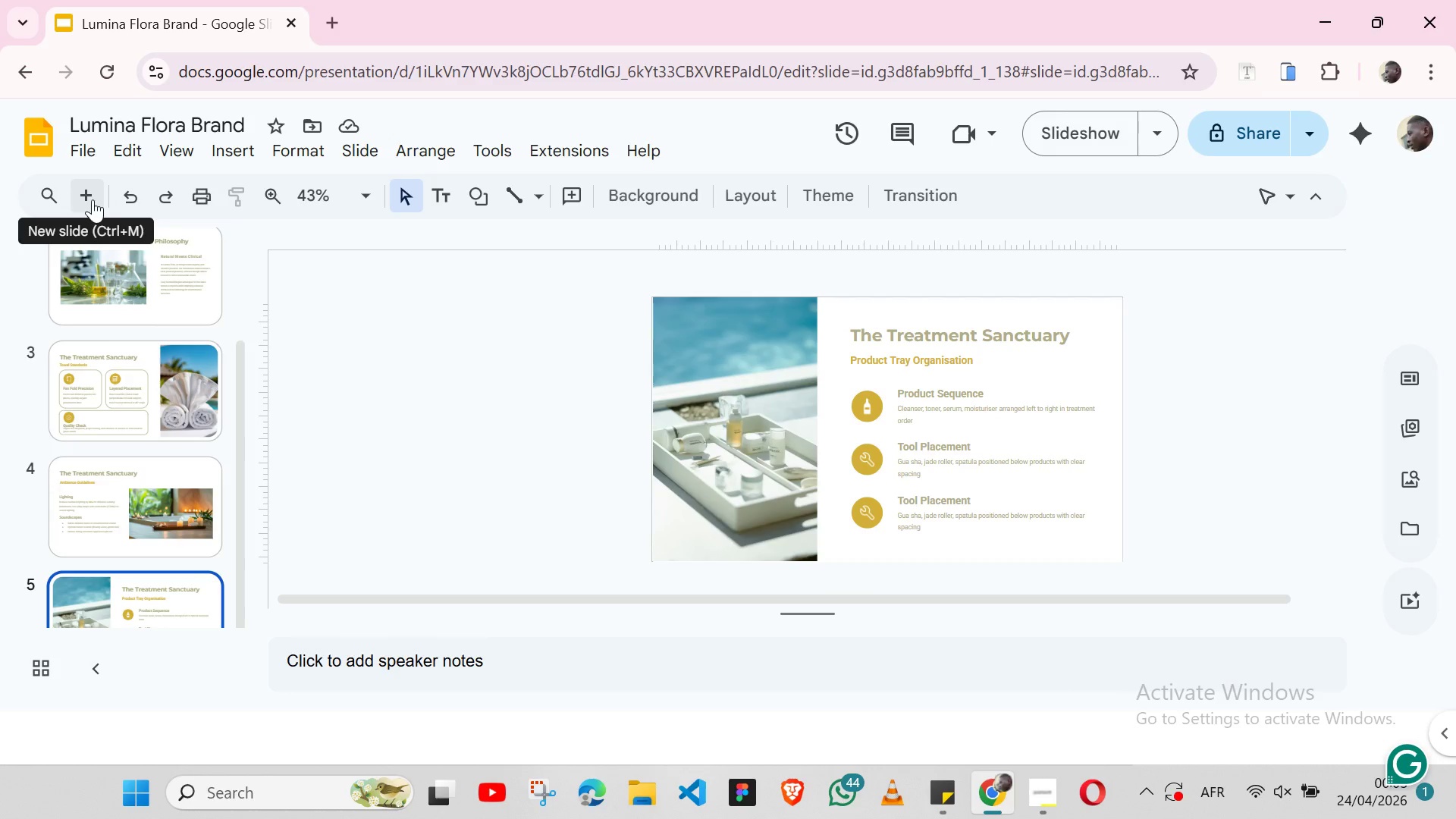 
left_click([121, 516])
 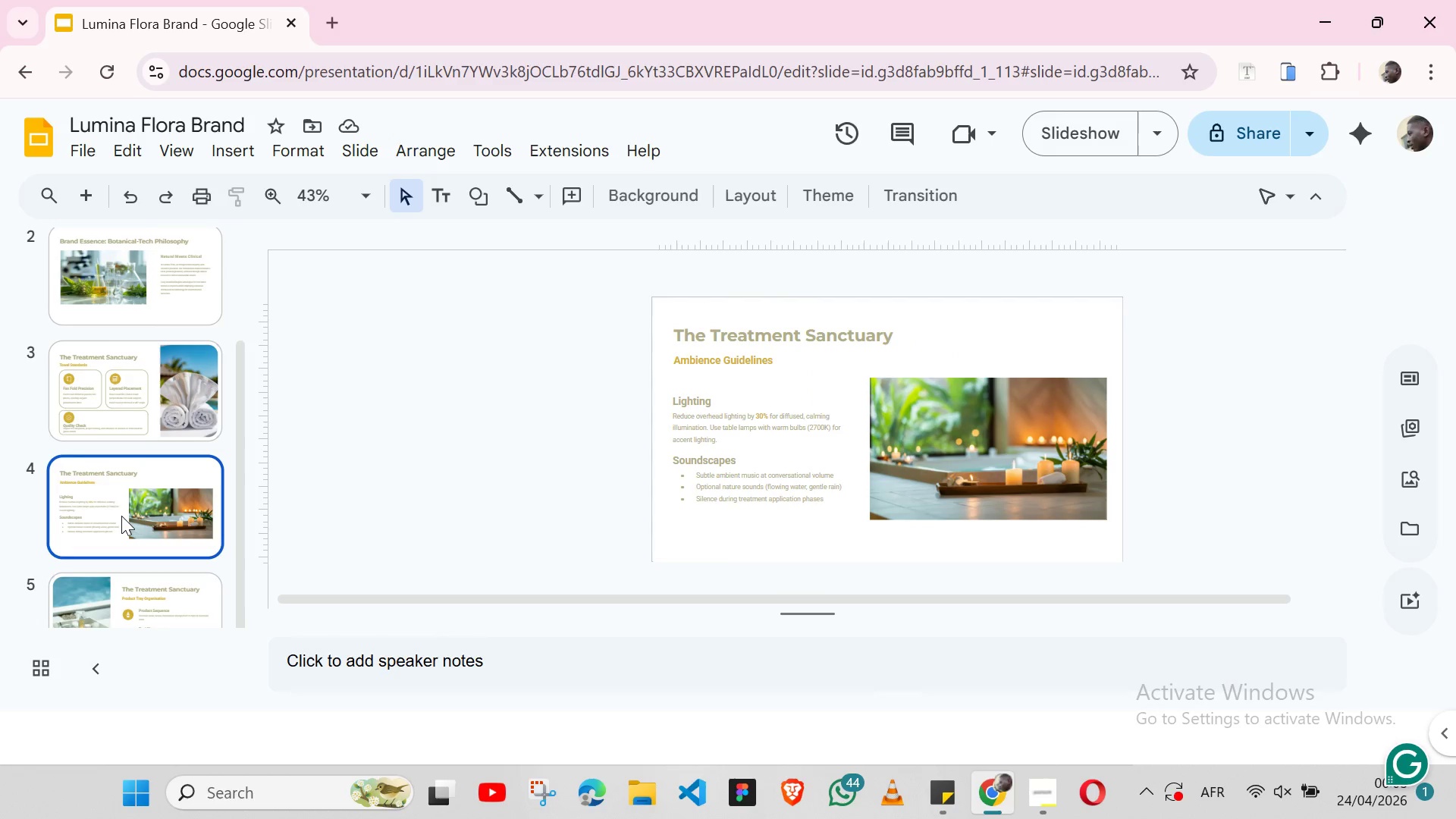 
key(Control+C)
 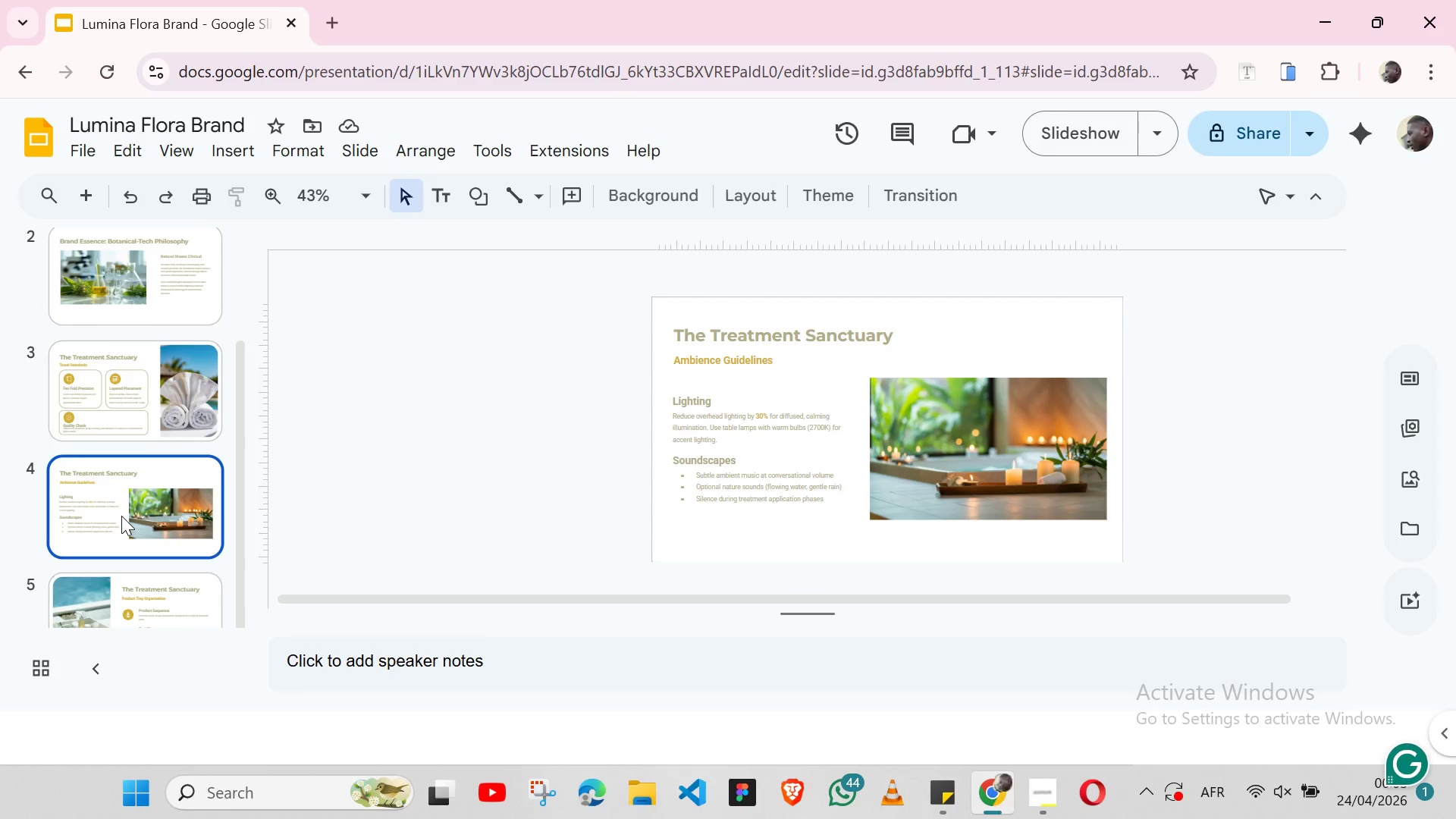 
key(Control+V)
 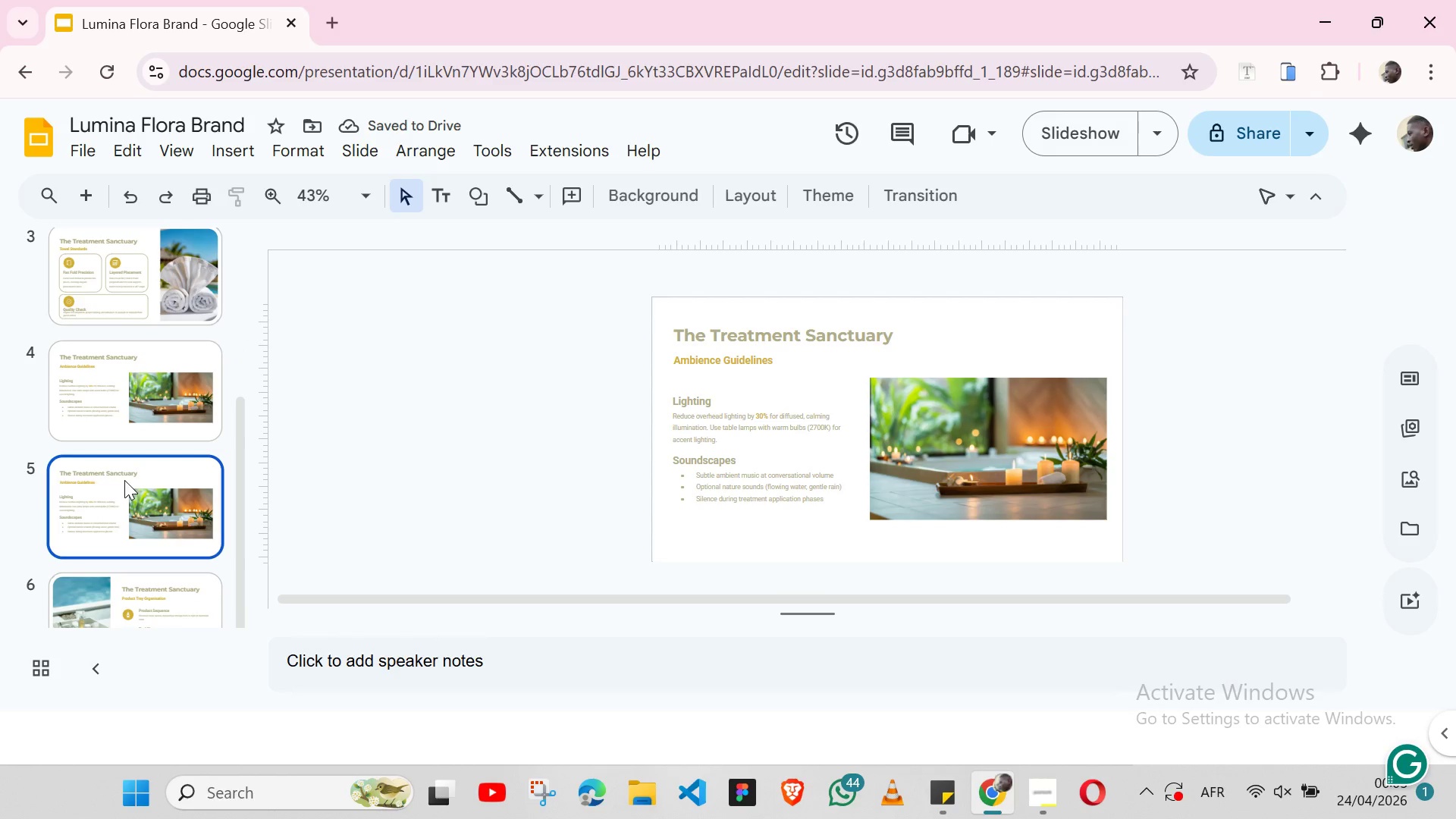 
left_click_drag(start_coordinate=[124, 480], to_coordinate=[113, 675])
 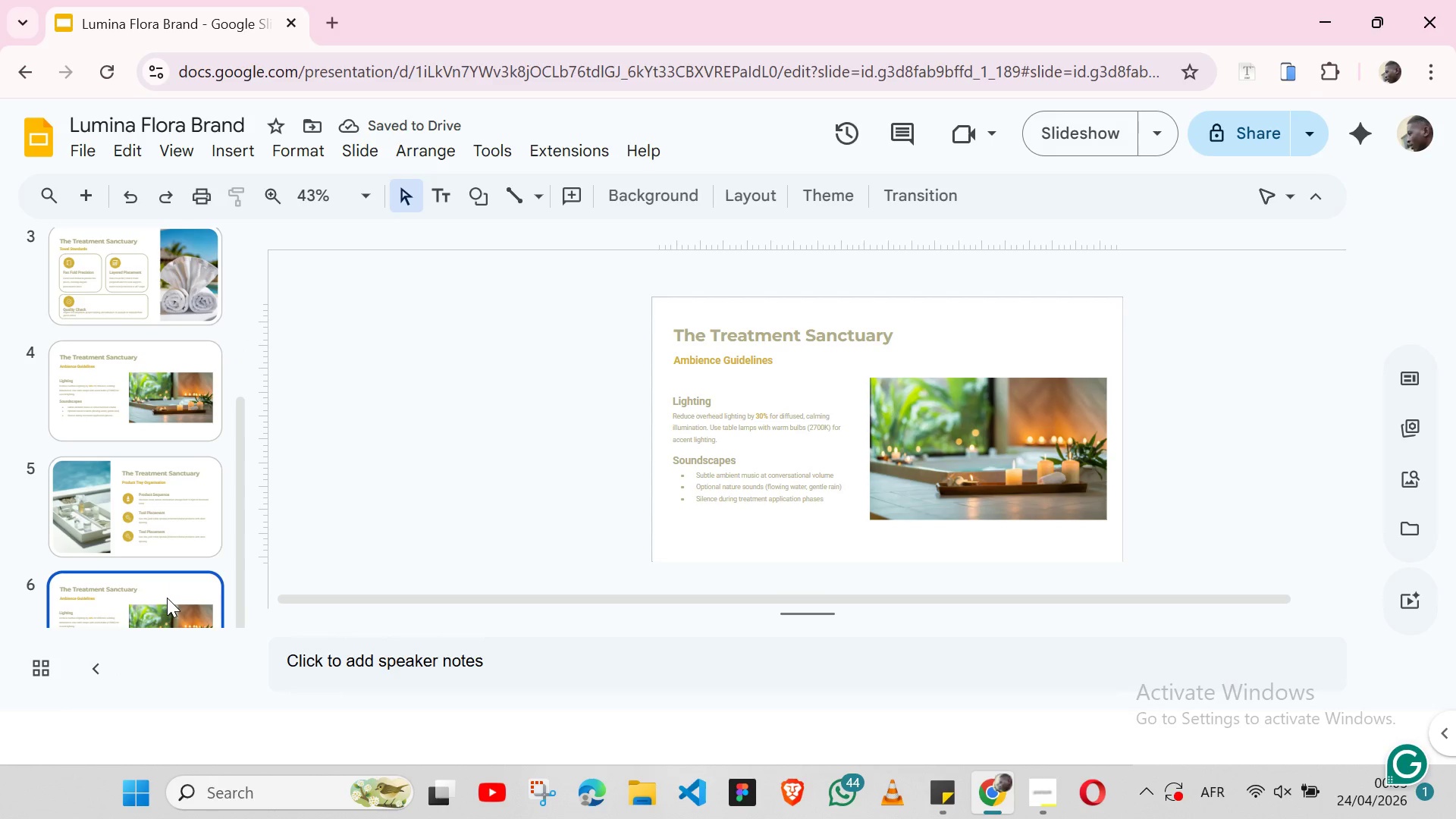 
left_click([167, 594])
 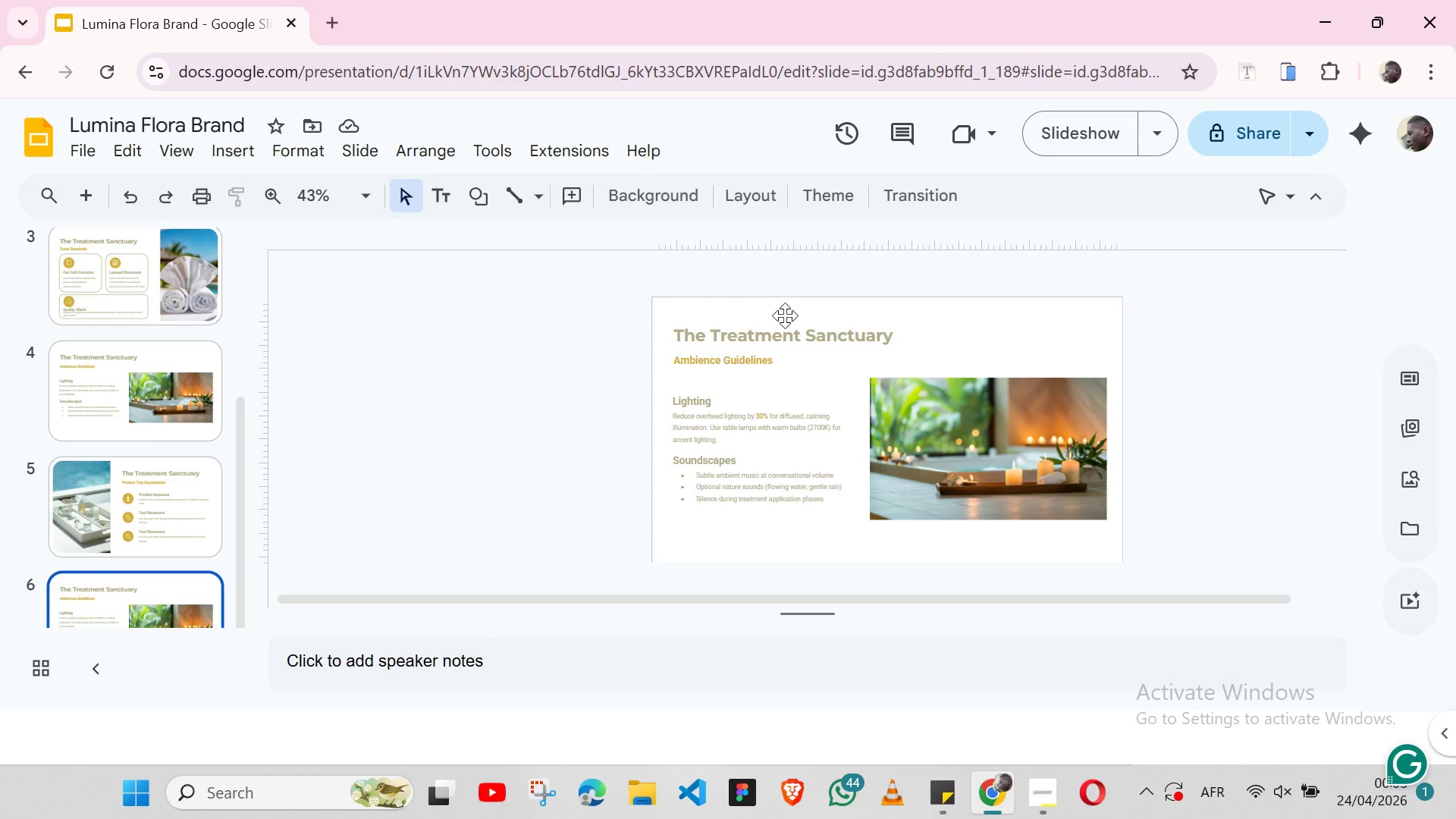 
wait(17.41)
 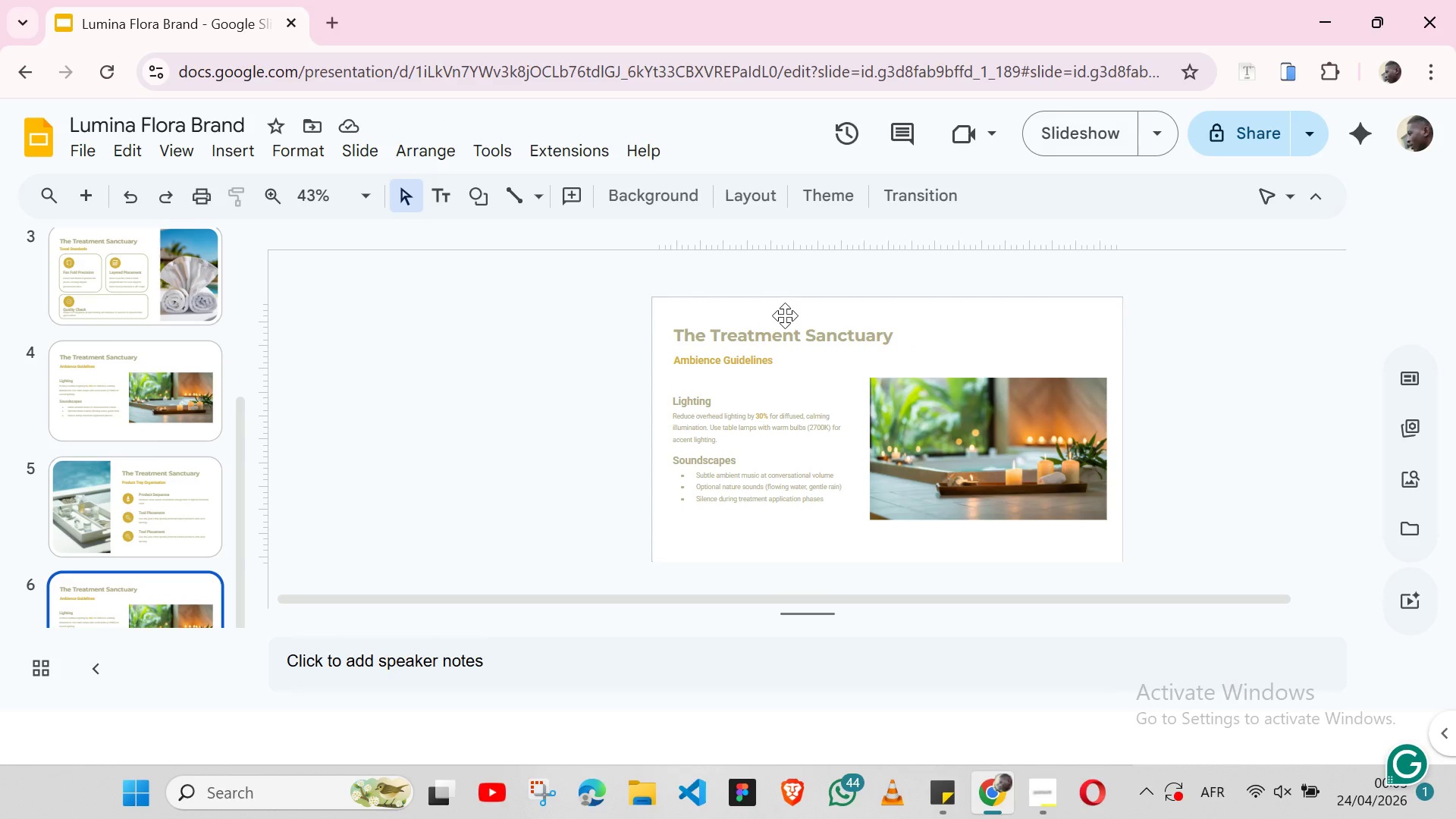 
left_click([943, 807])
 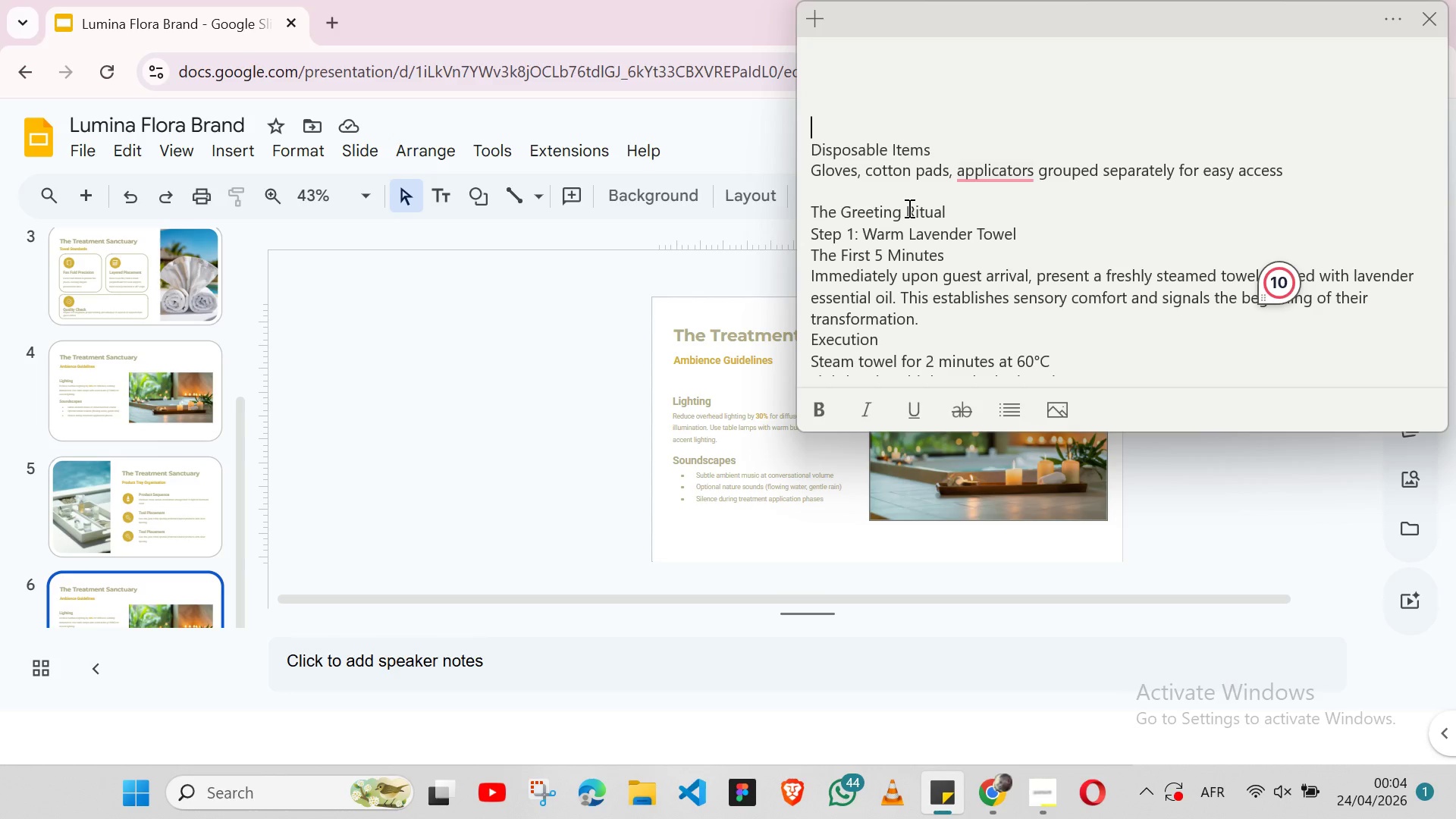 
wait(7.45)
 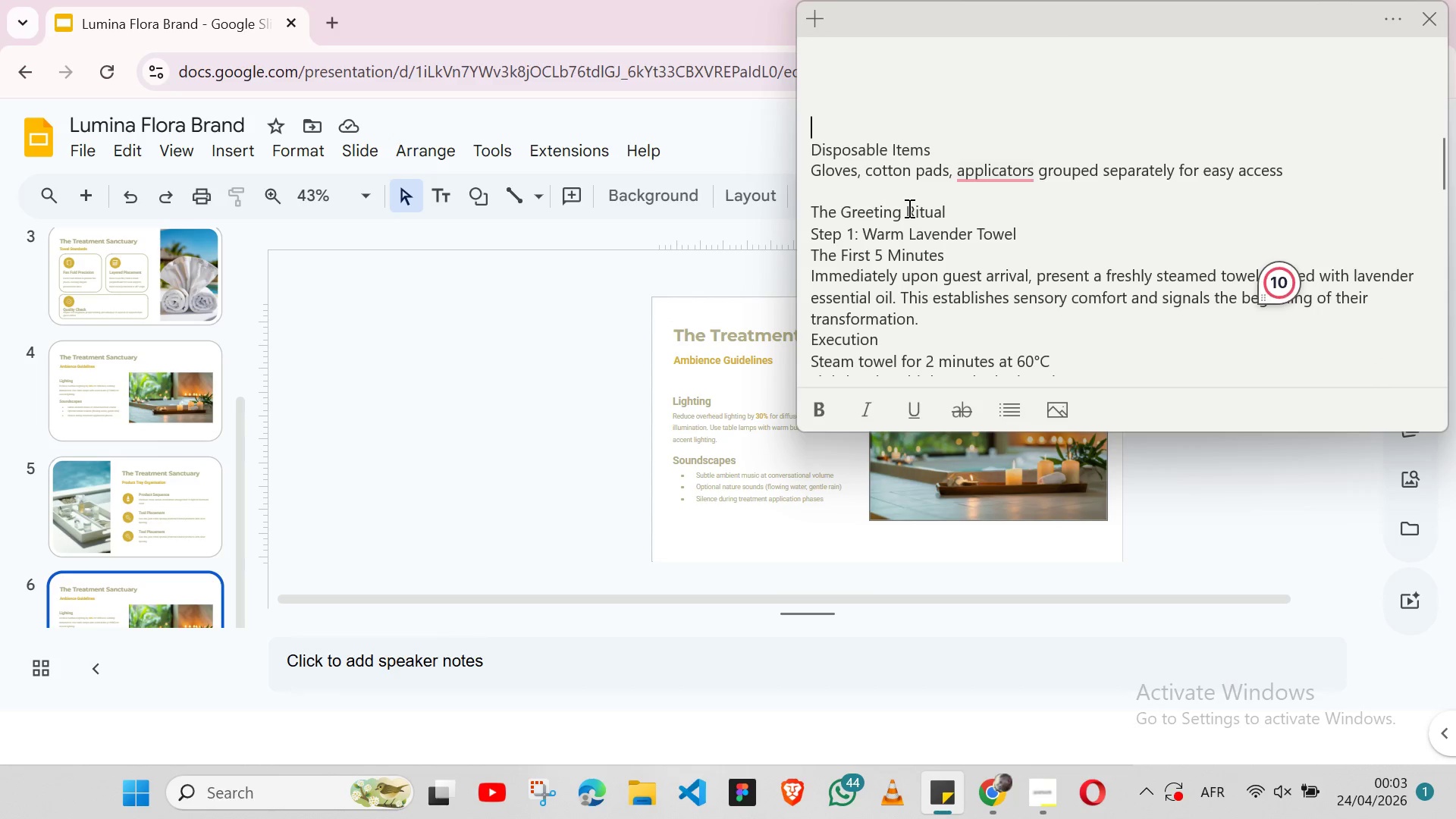 
left_click([172, 520])
 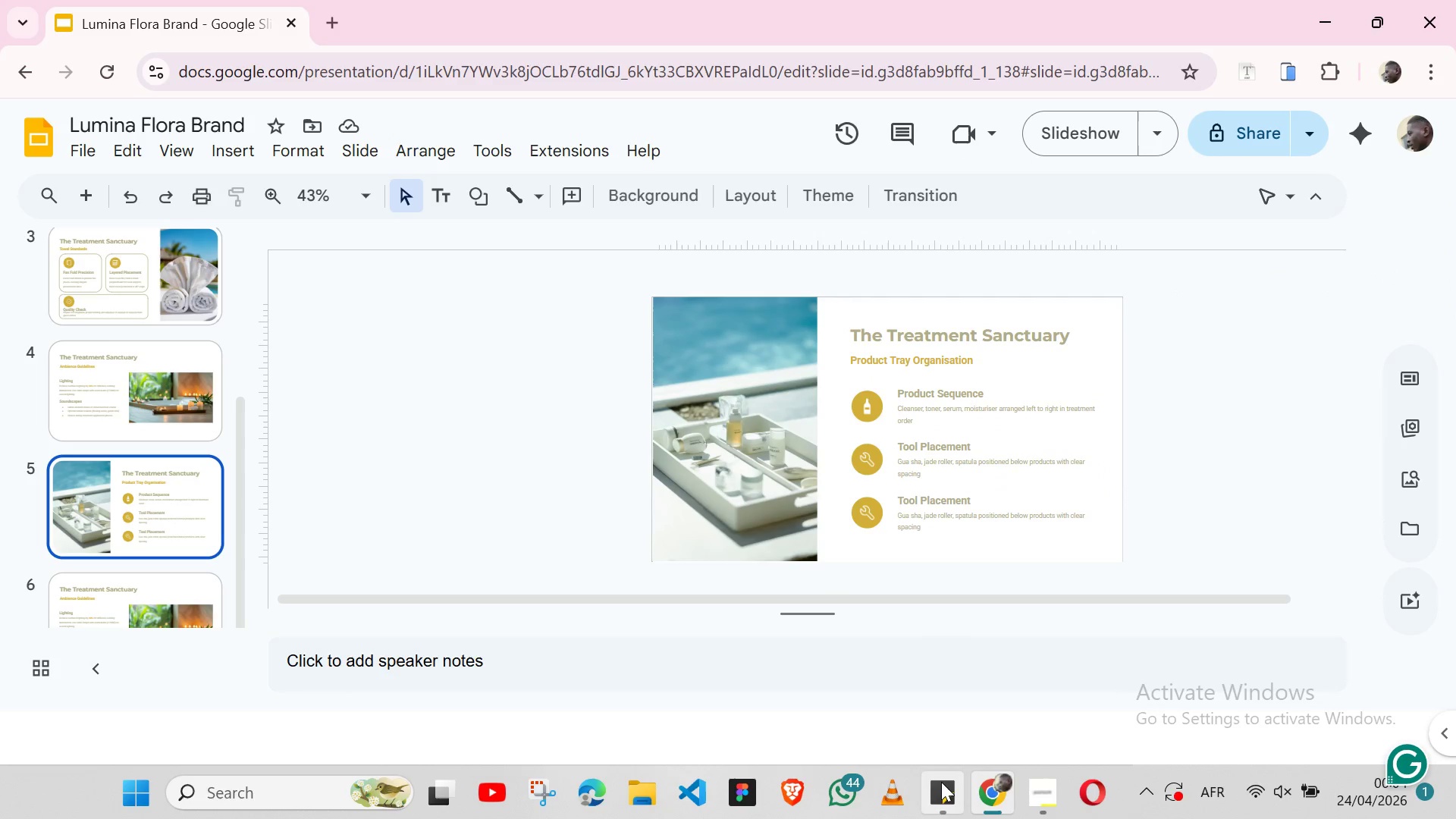 
left_click([941, 788])
 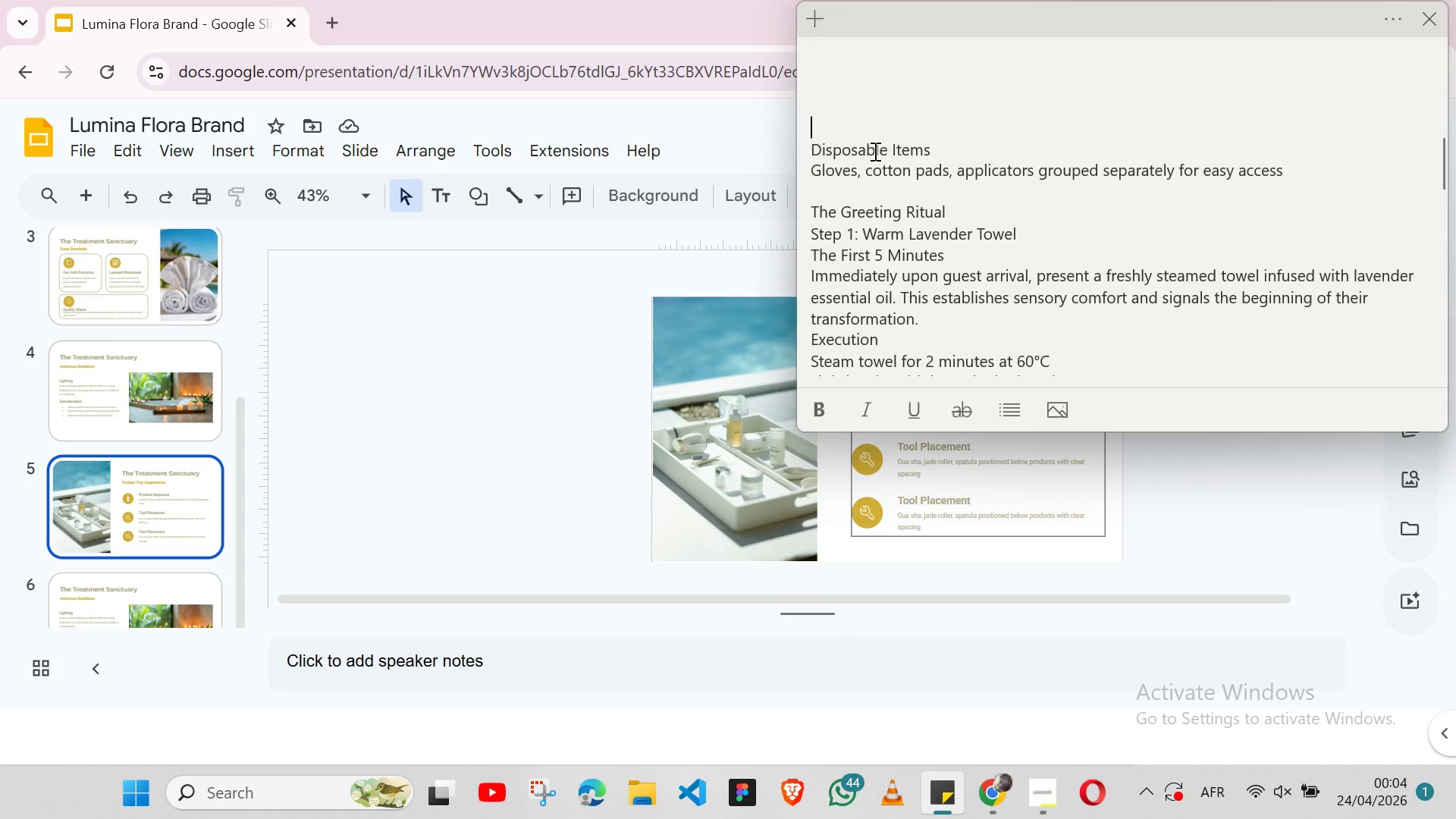 
double_click([874, 151])
 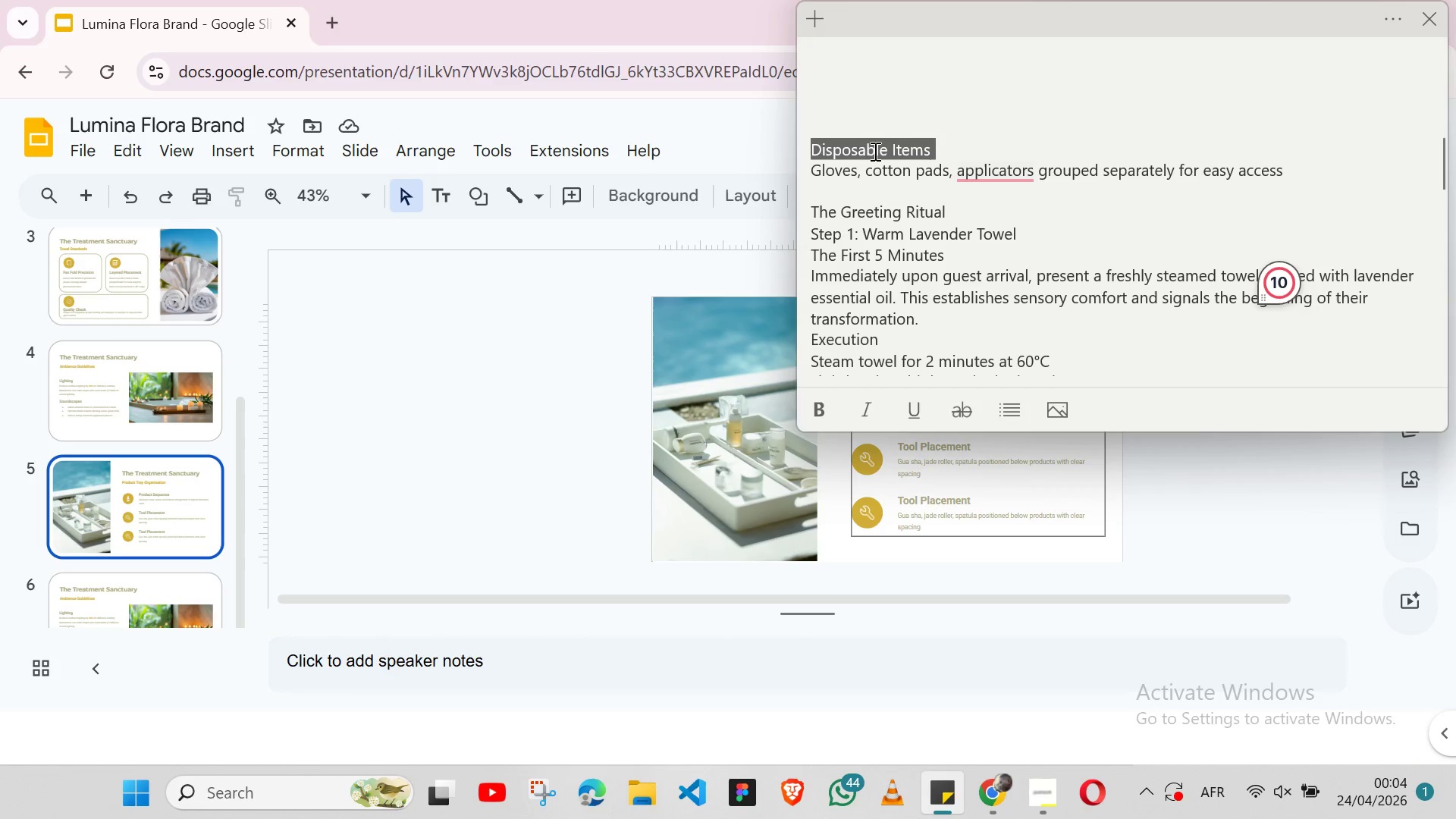 
triple_click([874, 151])
 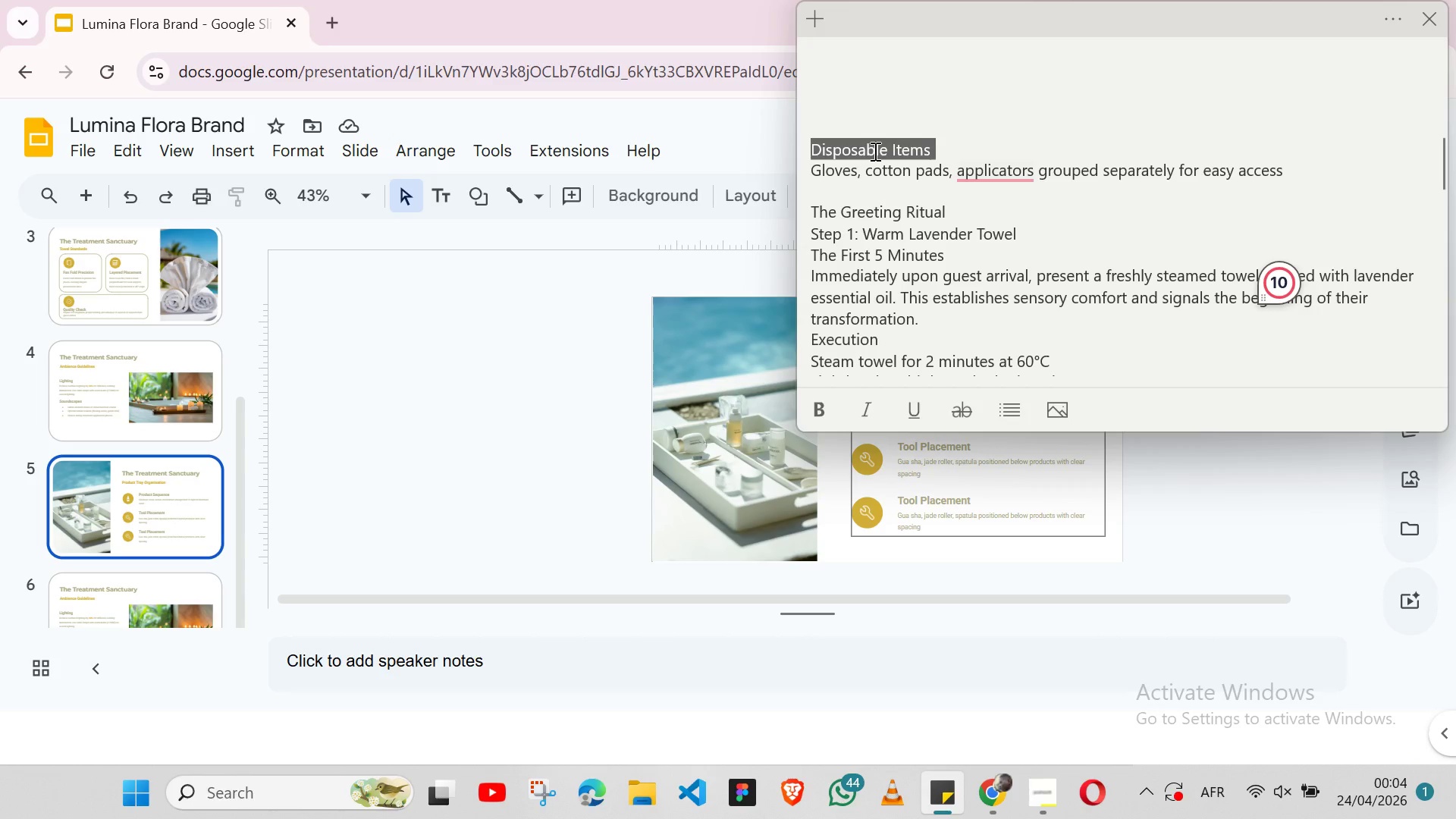 
key(Shift+ArrowLeft)
 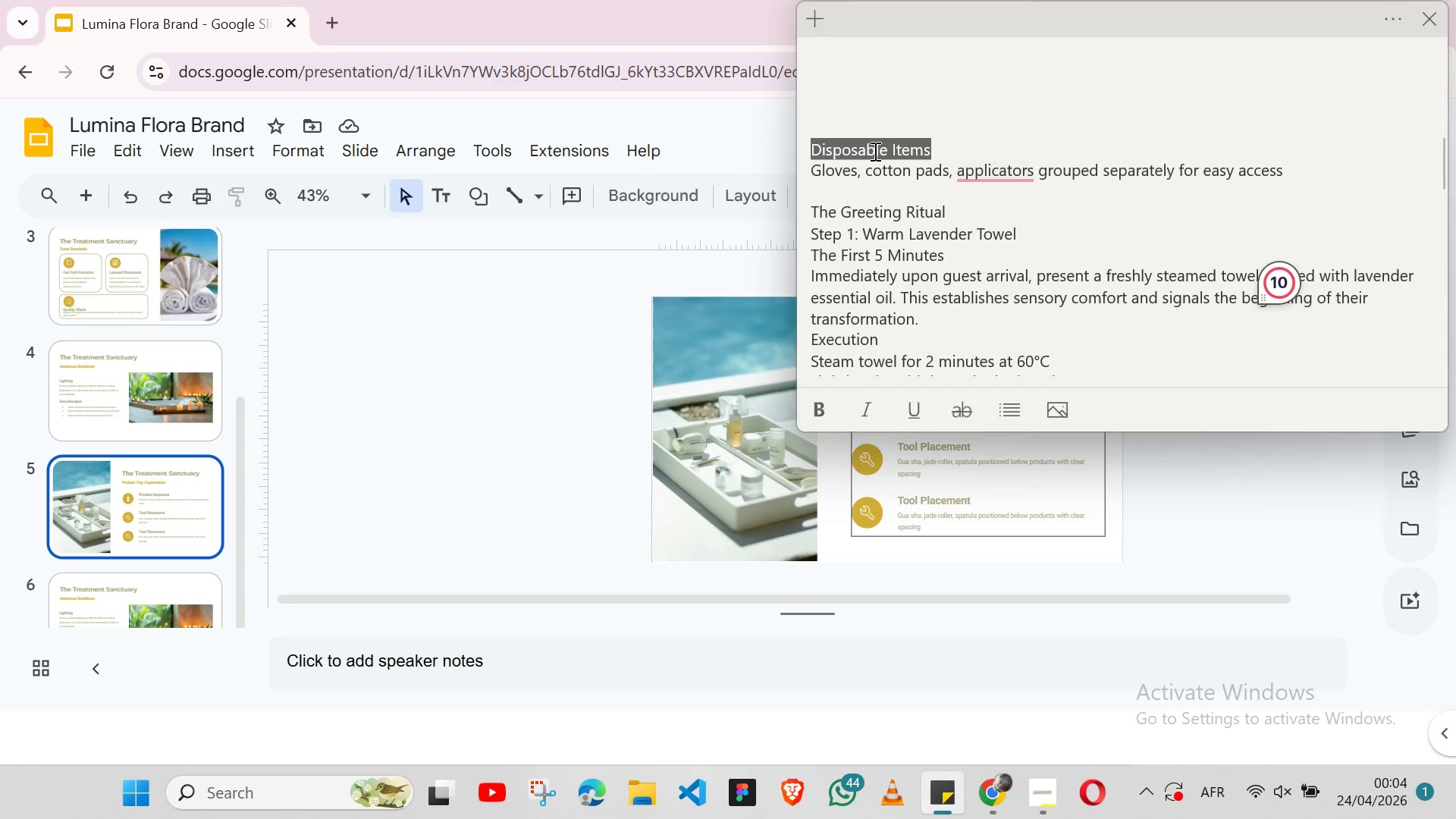 
key(Control+X)
 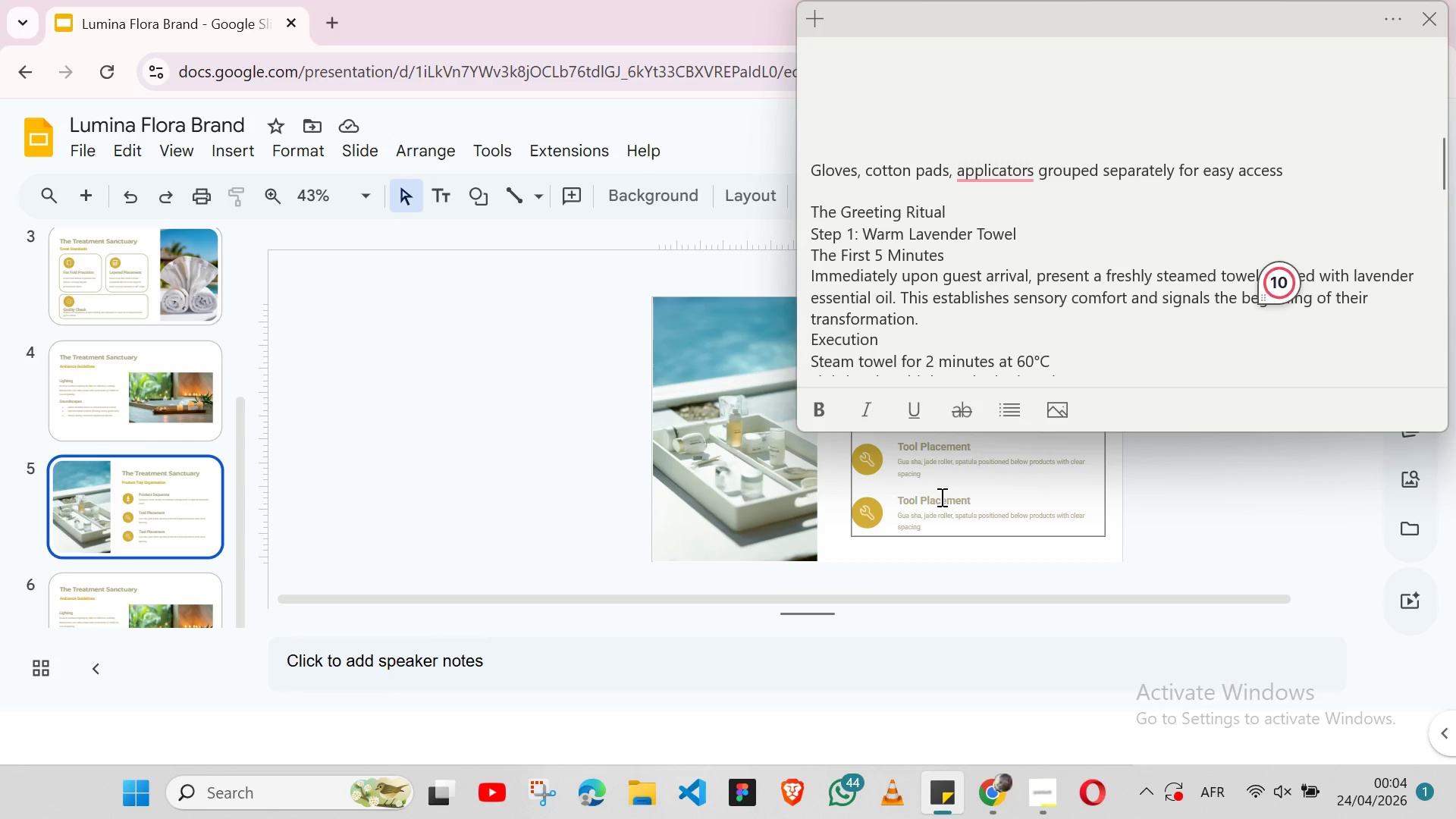 
double_click([940, 497])
 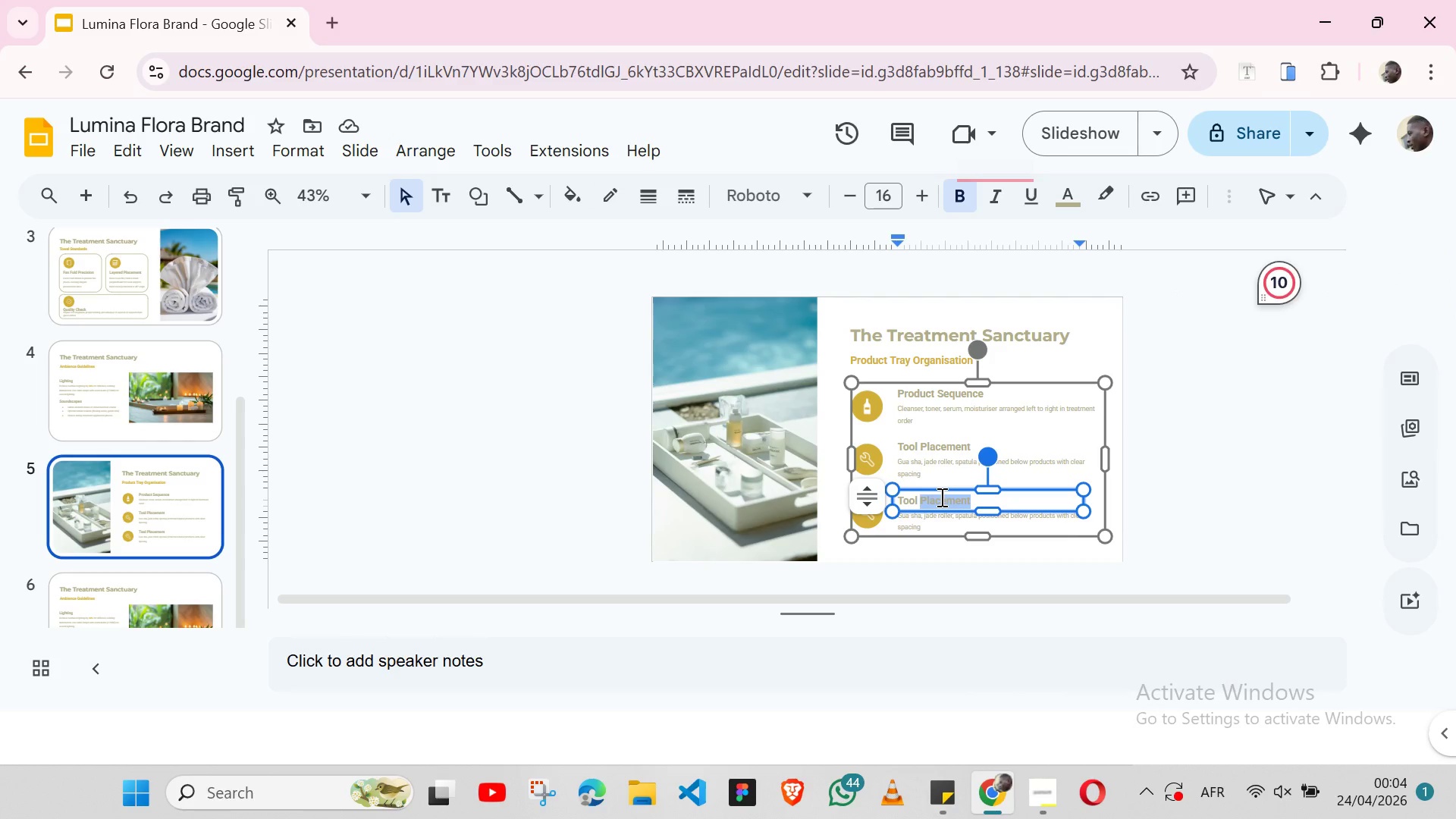 
triple_click([940, 497])
 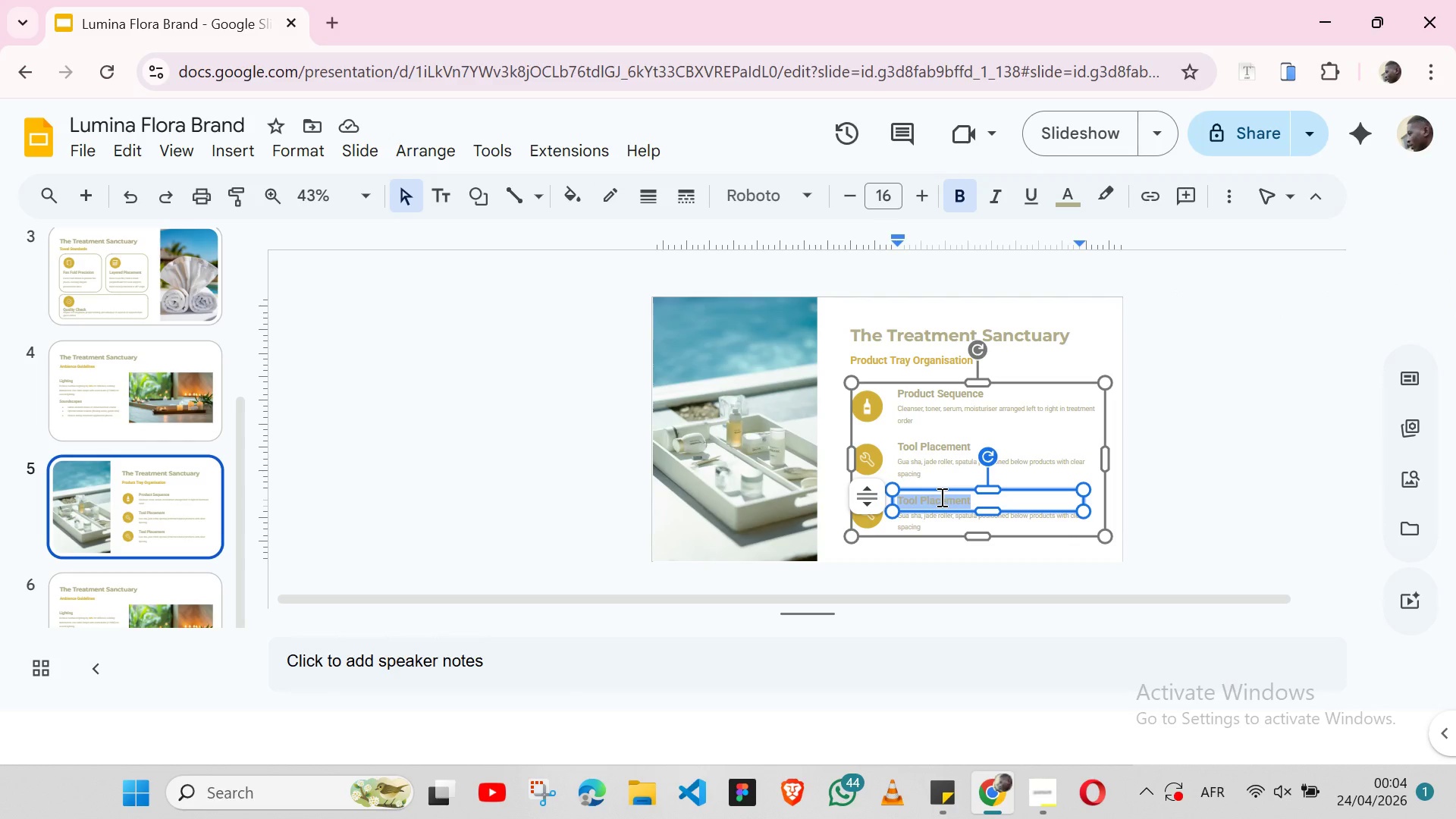 
key(Control+V)
 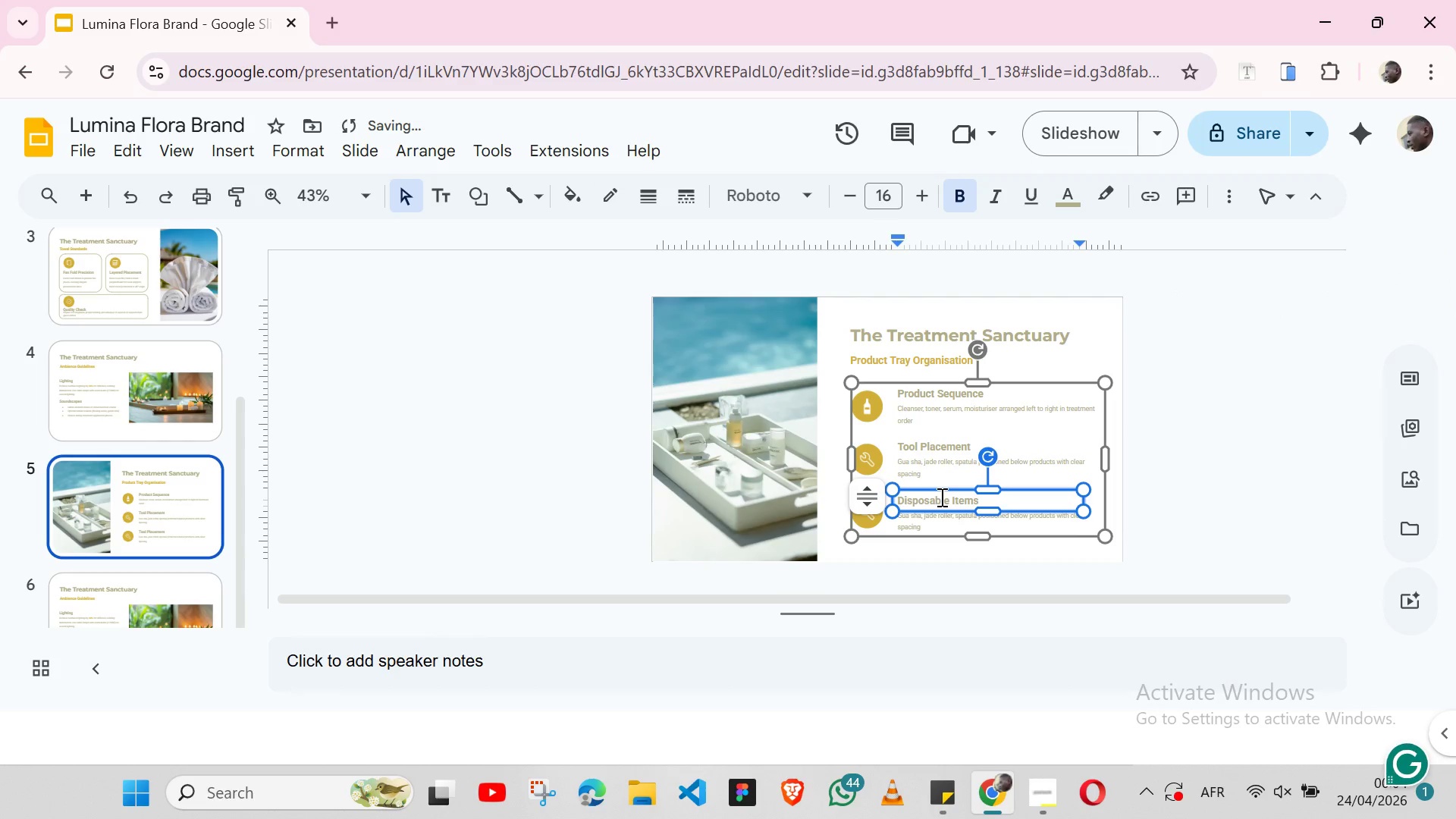 
key(Alt+Tab)
 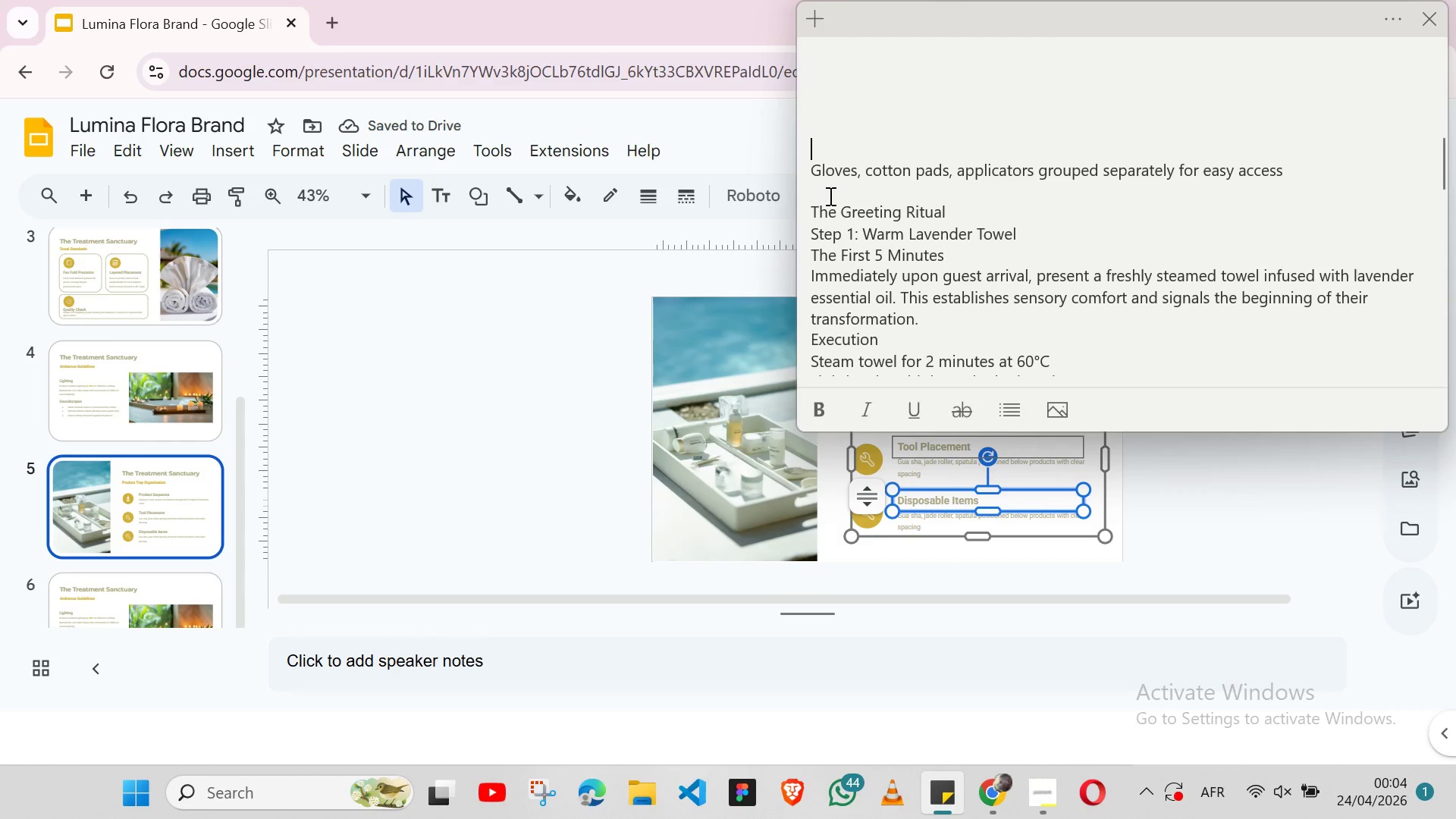 
double_click([824, 169])
 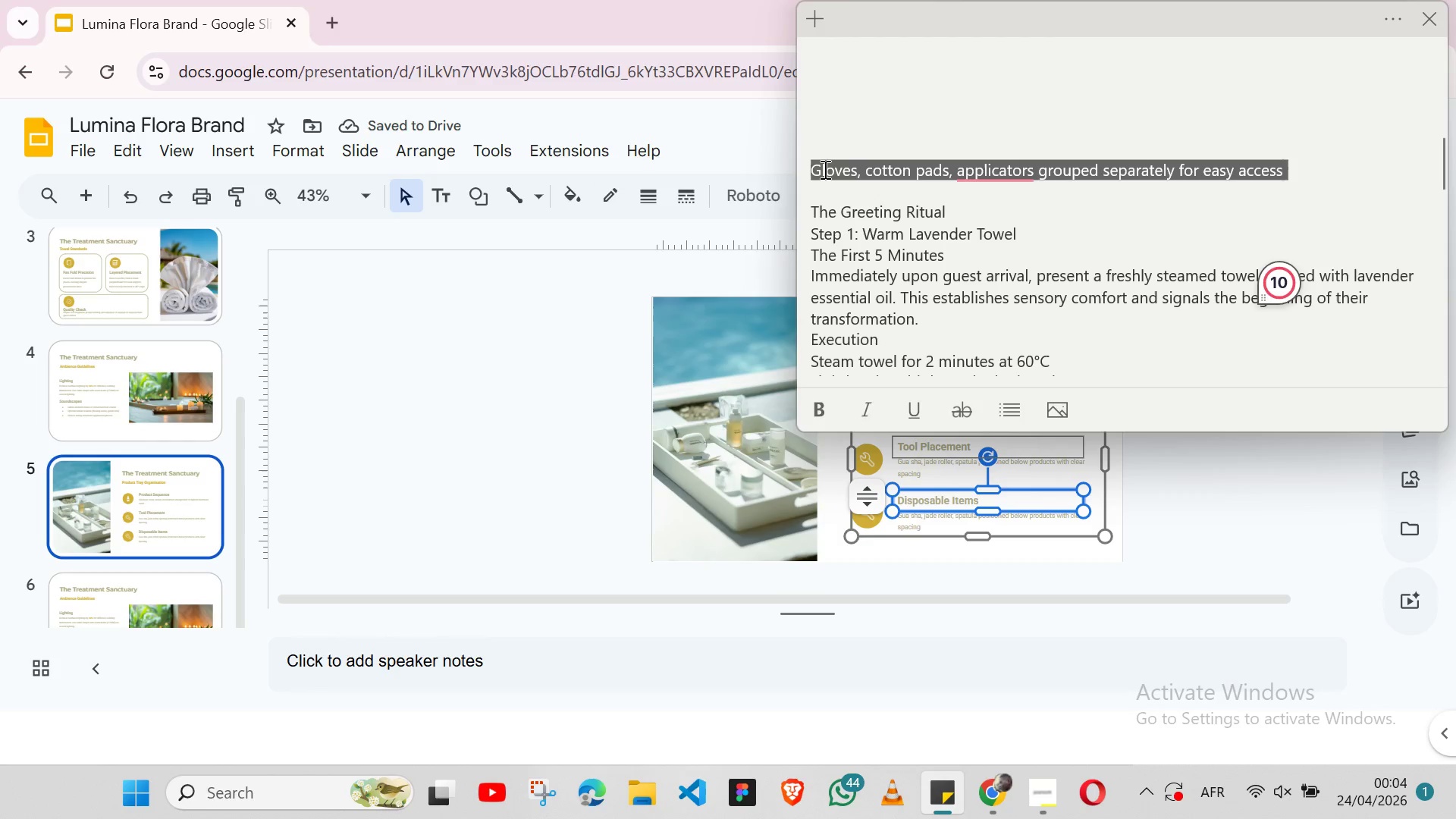 
triple_click([824, 169])
 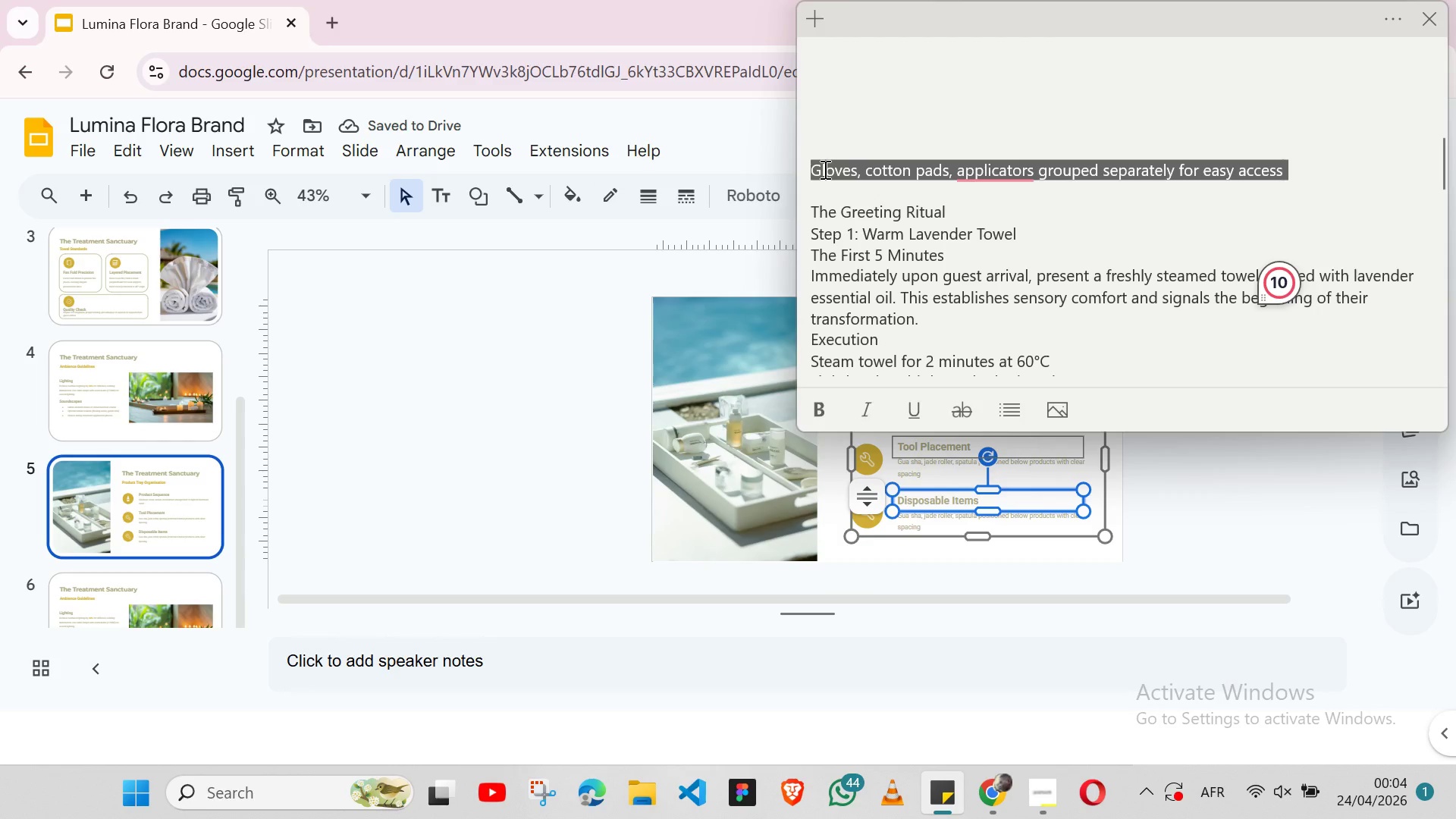 
key(Shift+ArrowLeft)
 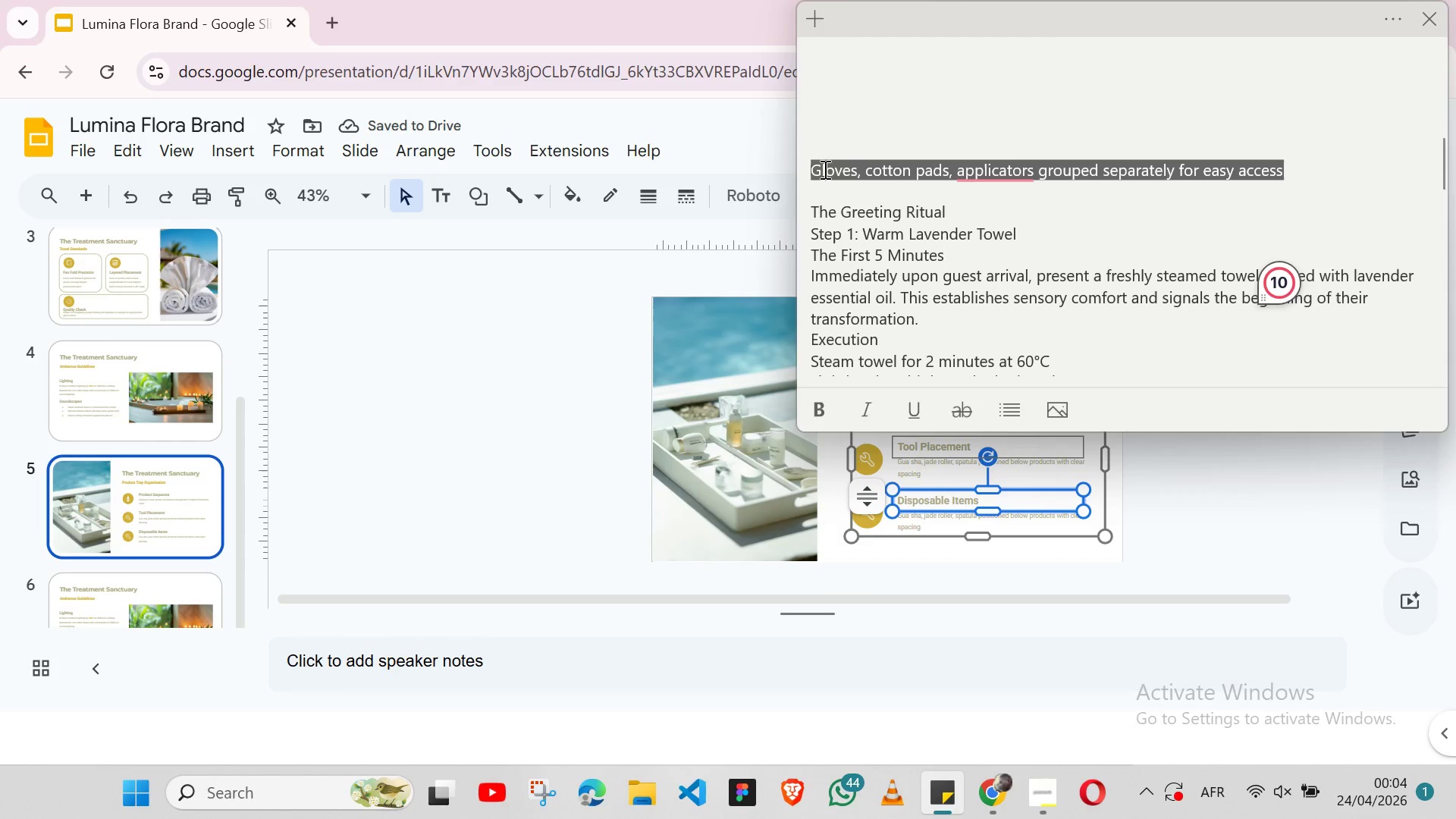 
key(Control+X)
 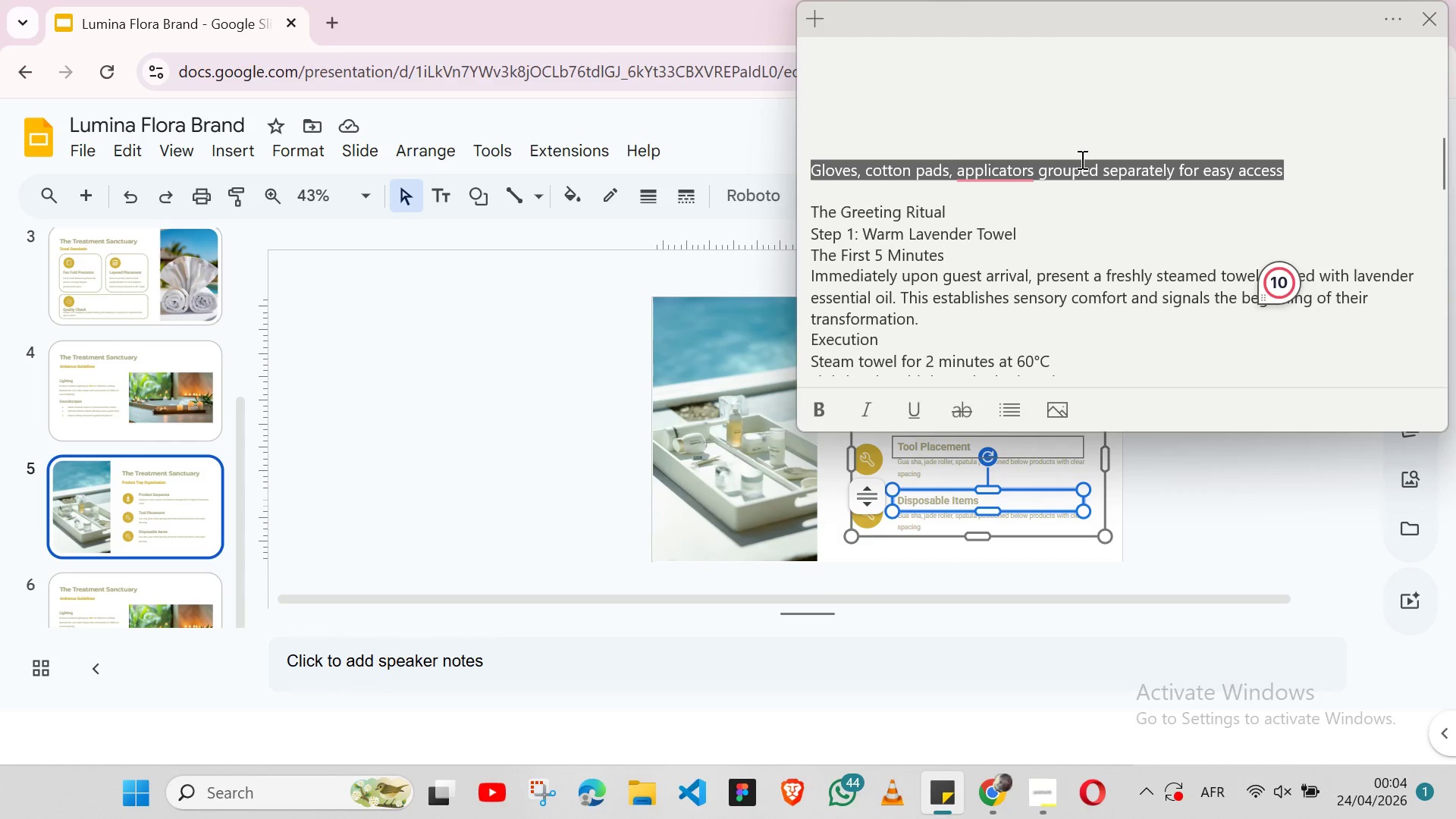 
right_click([1081, 159])
 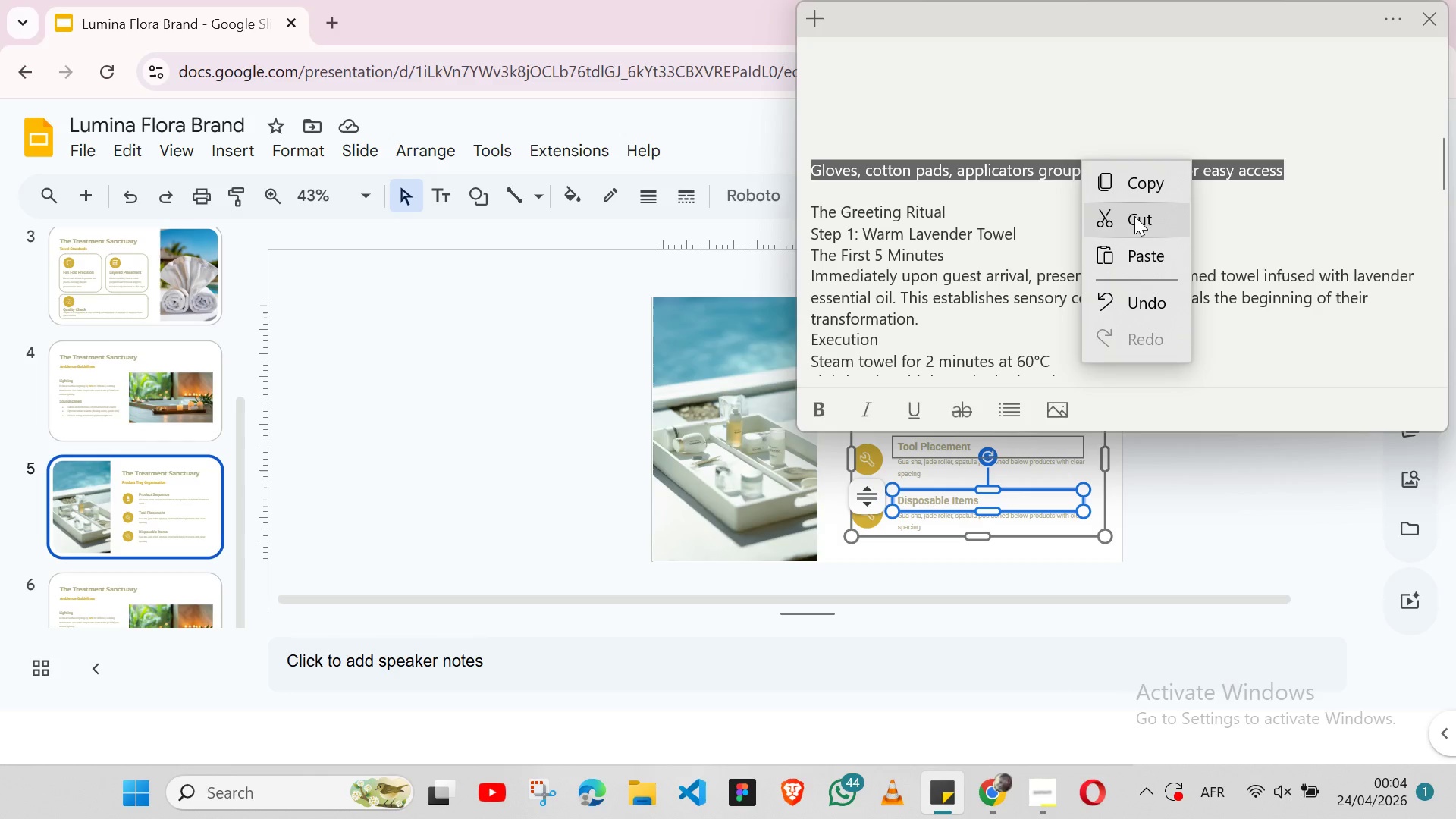 
left_click([1134, 216])
 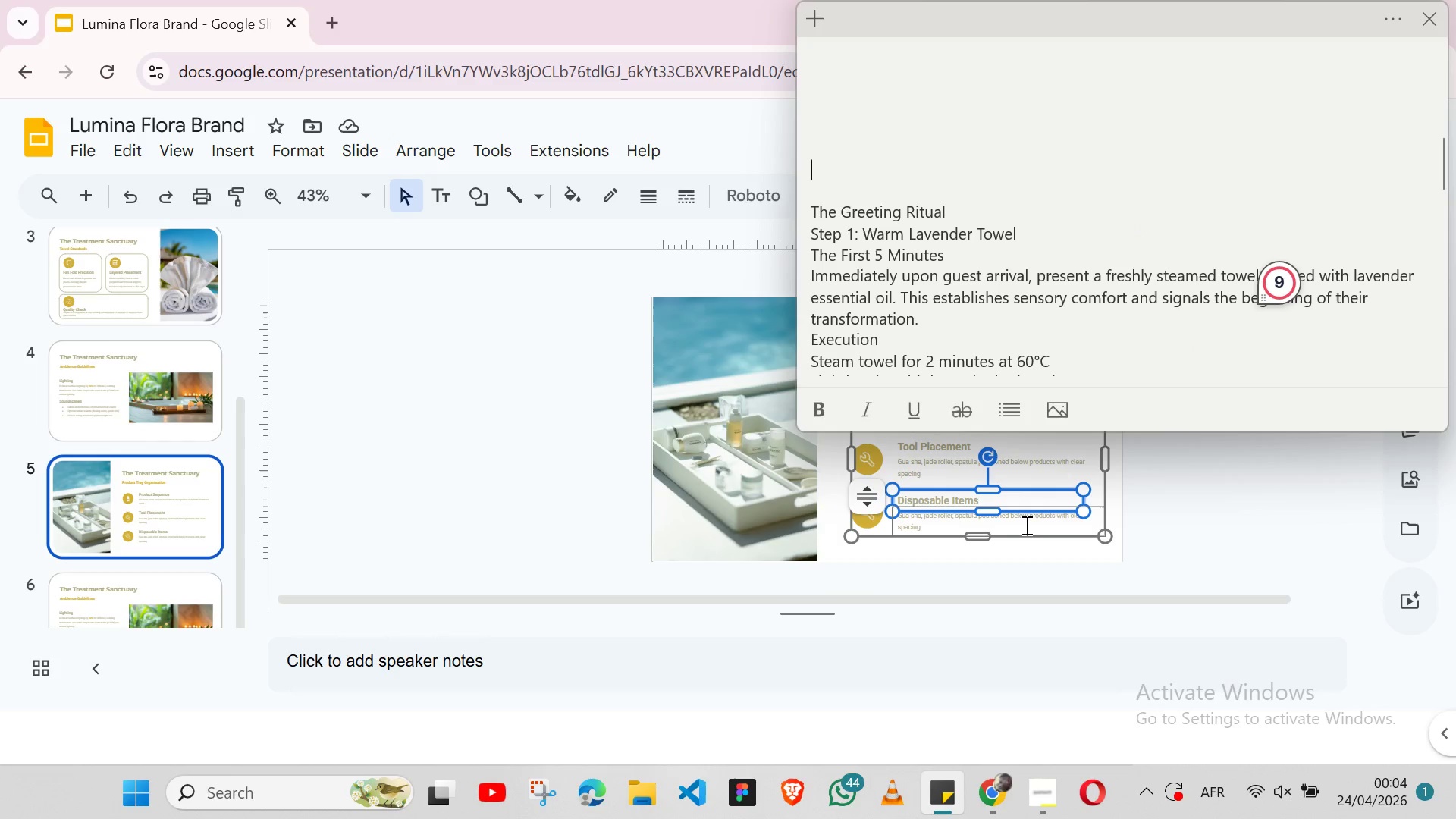 
double_click([1025, 524])
 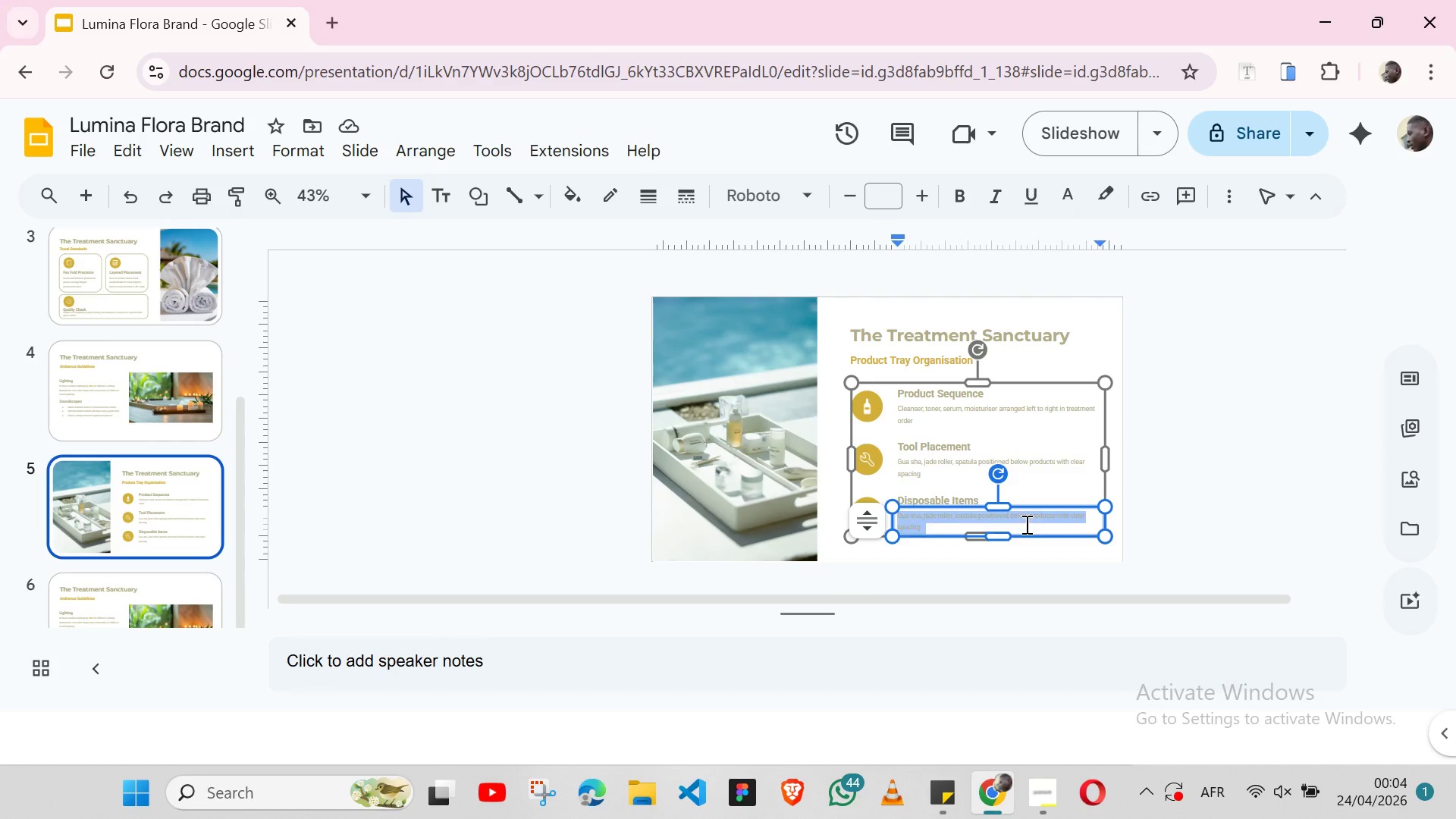 
triple_click([1025, 524])
 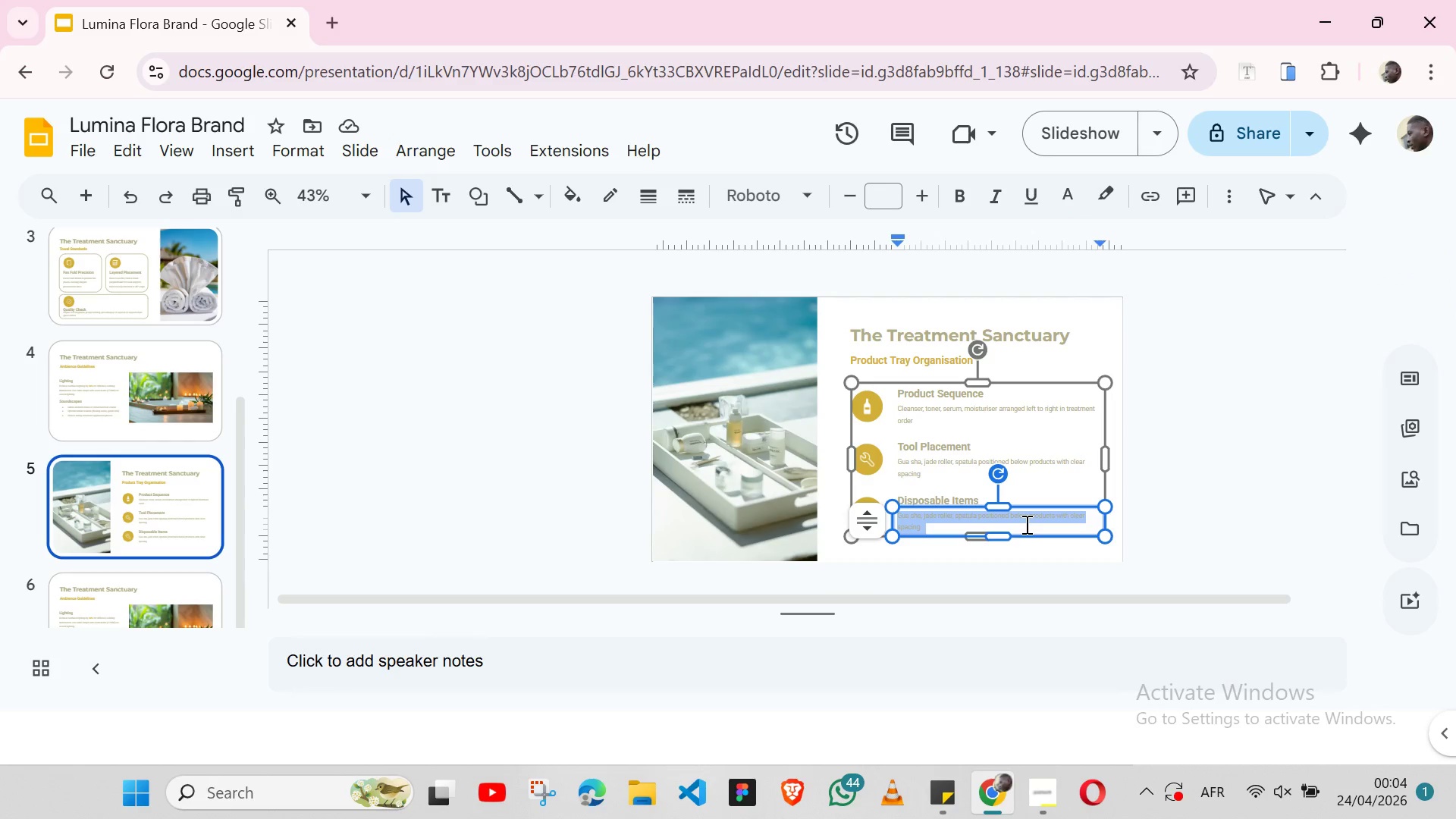 
key(Control+ControlLeft)
 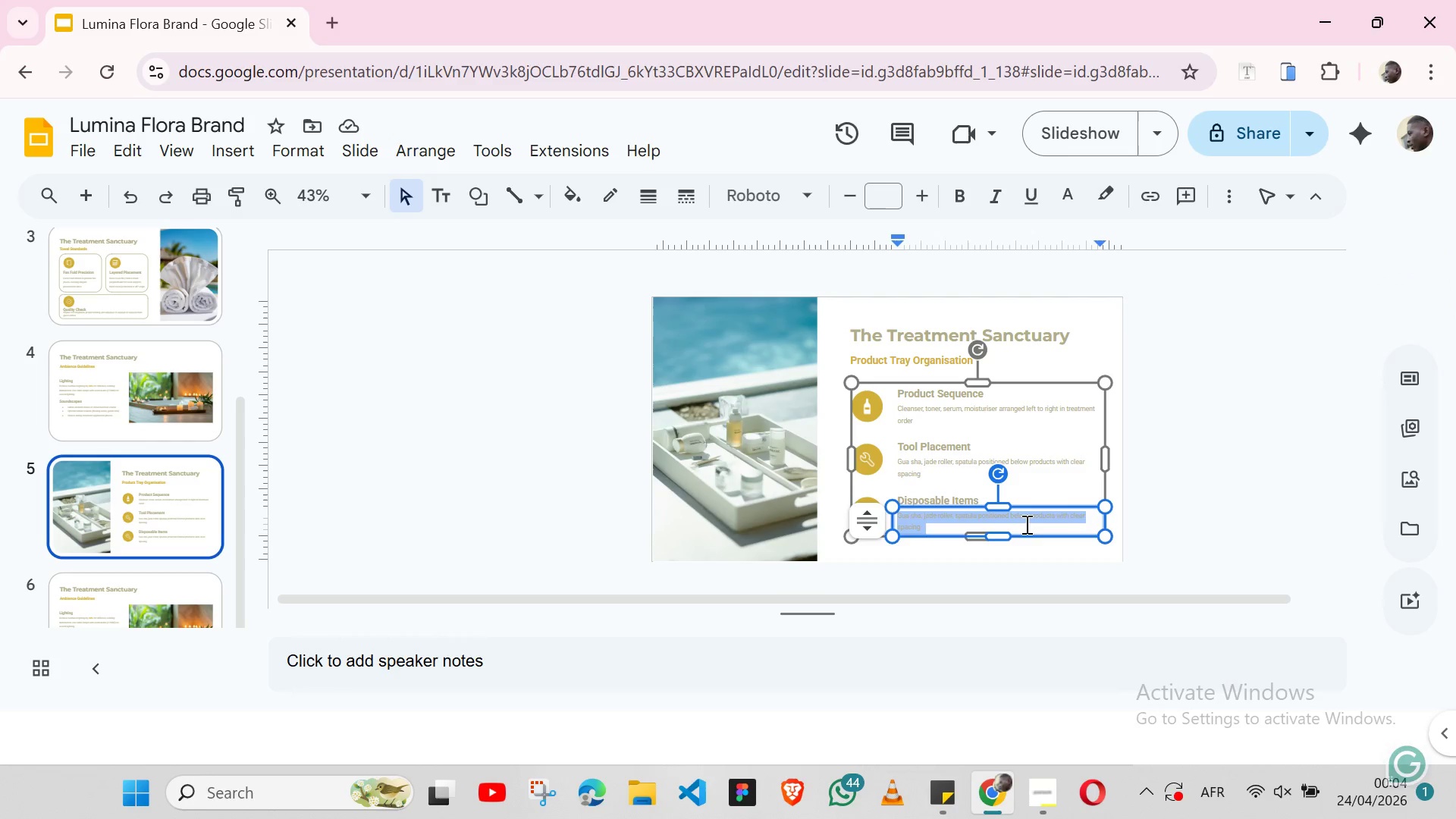 
key(Control+V)
 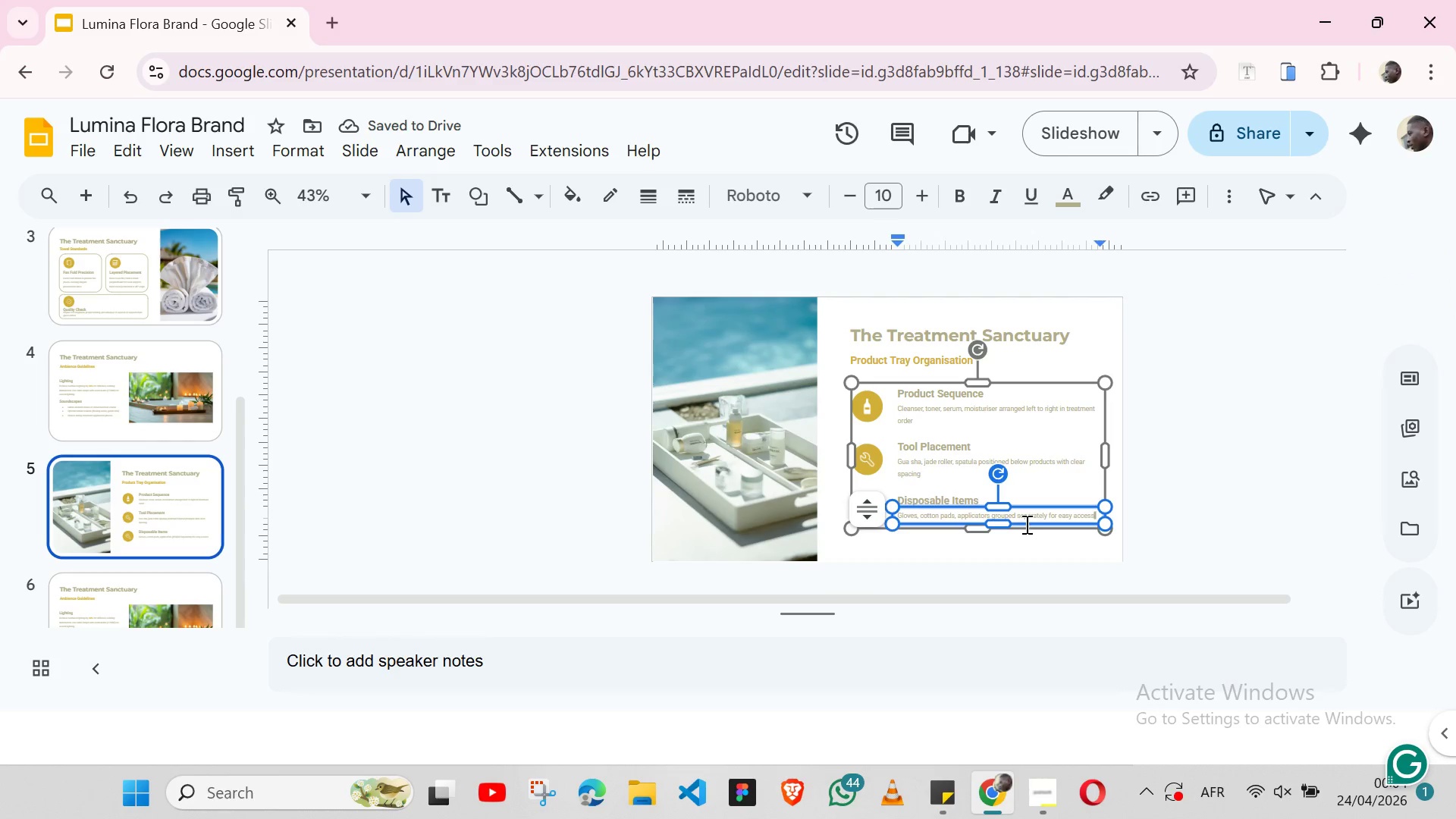 
left_click([957, 551])
 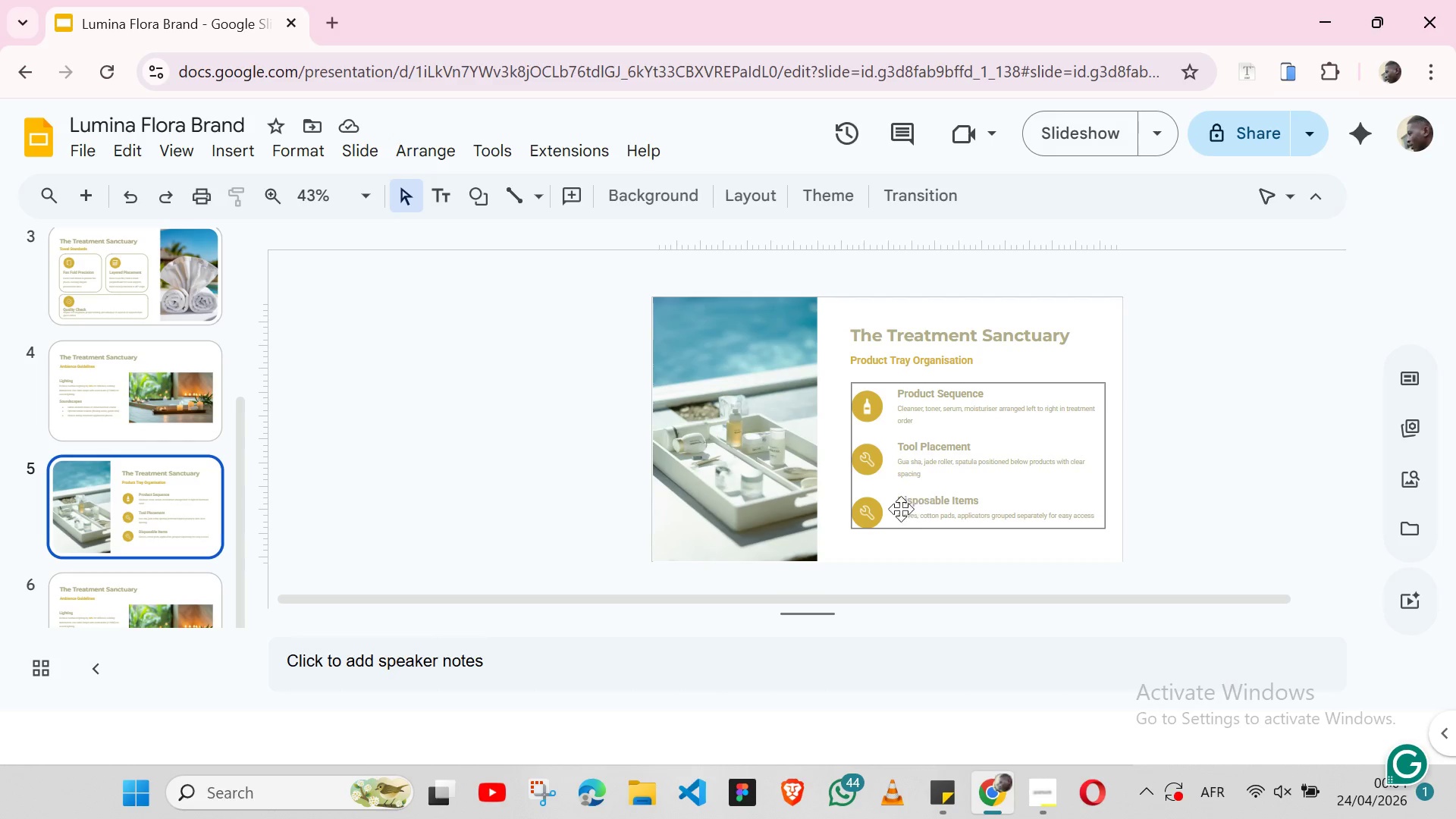 
wait(5.92)
 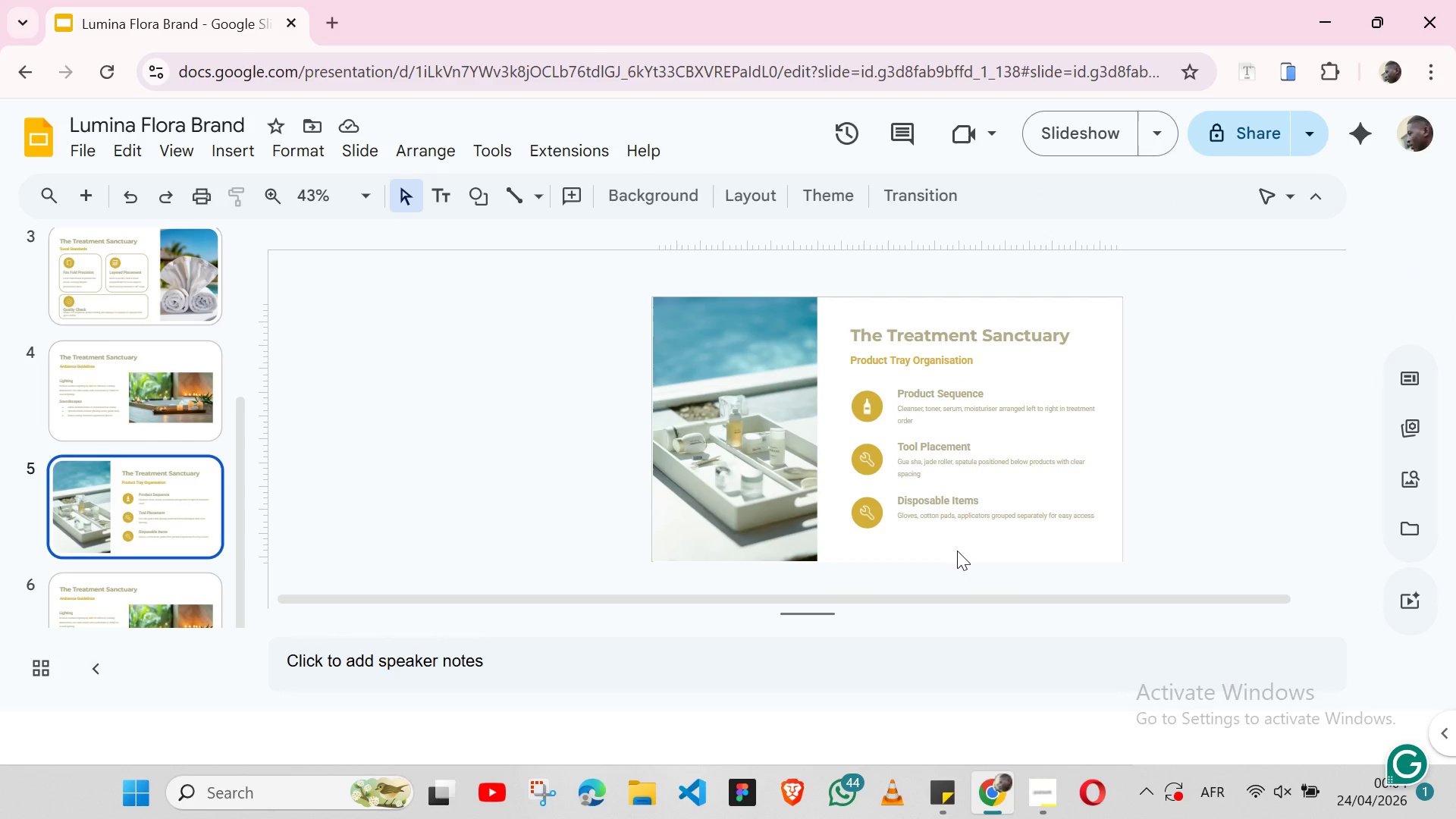 
left_click([875, 507])
 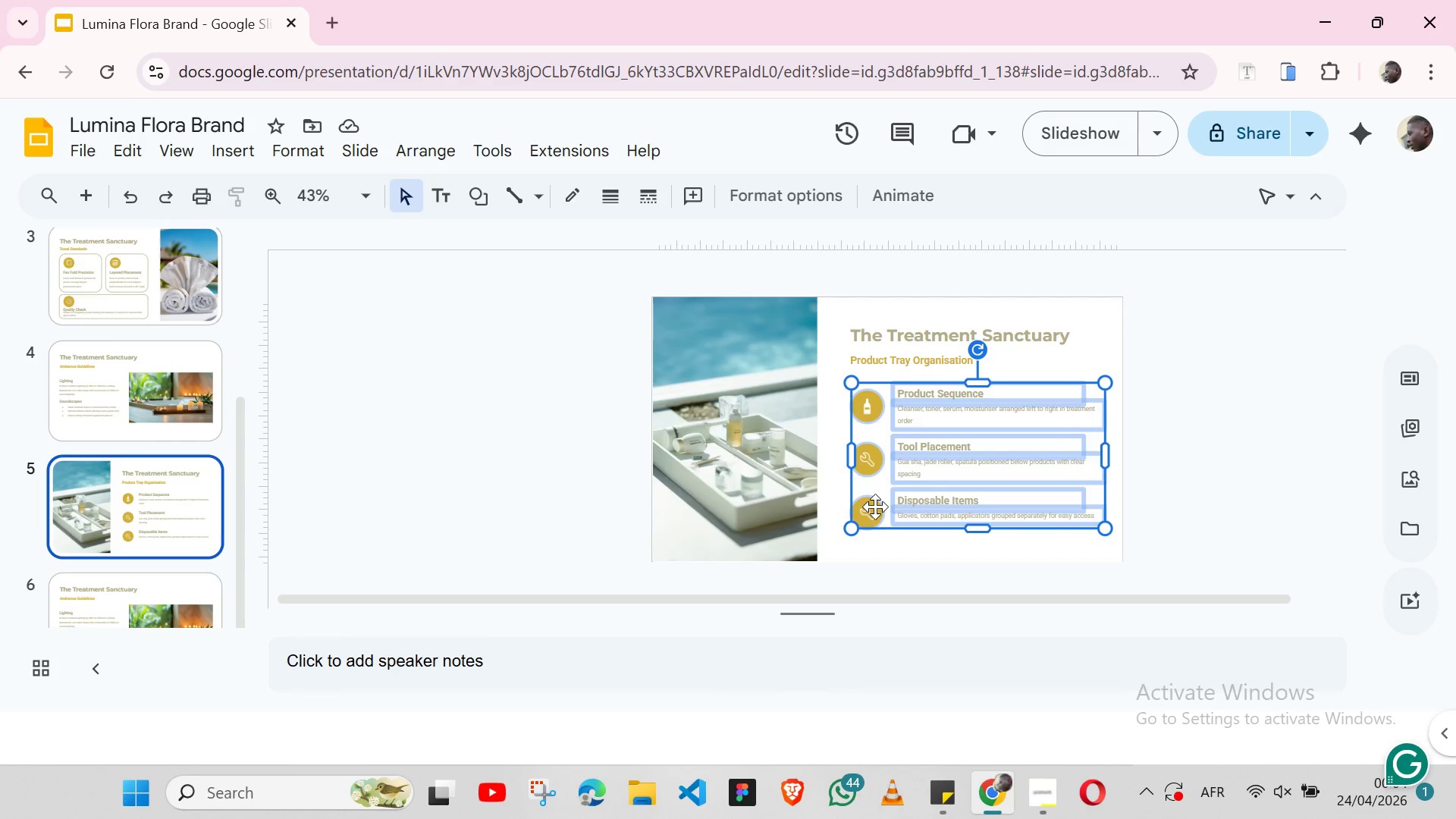 
left_click([875, 507])
 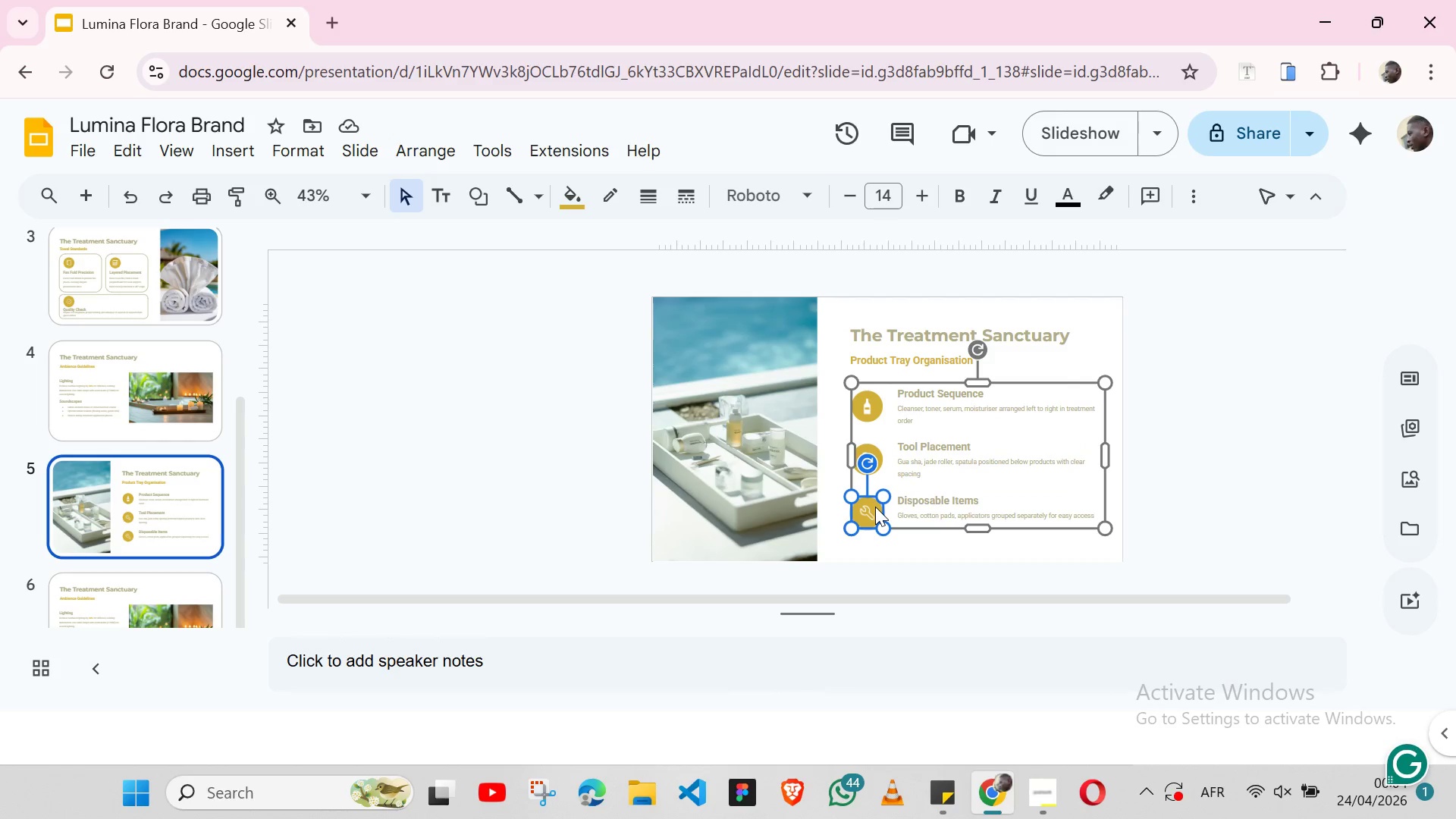 
hold_key(key=ShiftLeft, duration=1.52)
 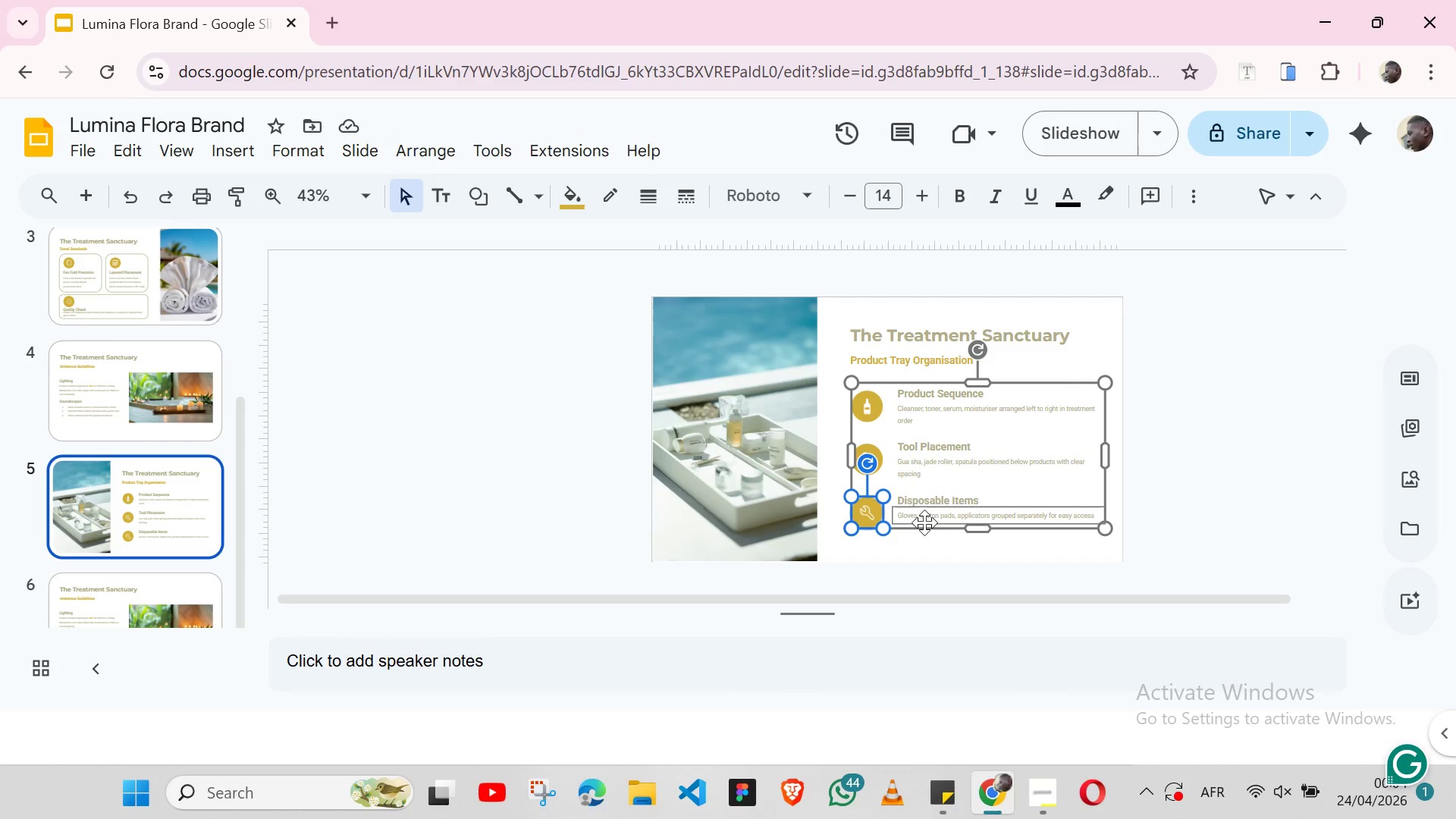 
hold_key(key=ShiftLeft, duration=0.67)
 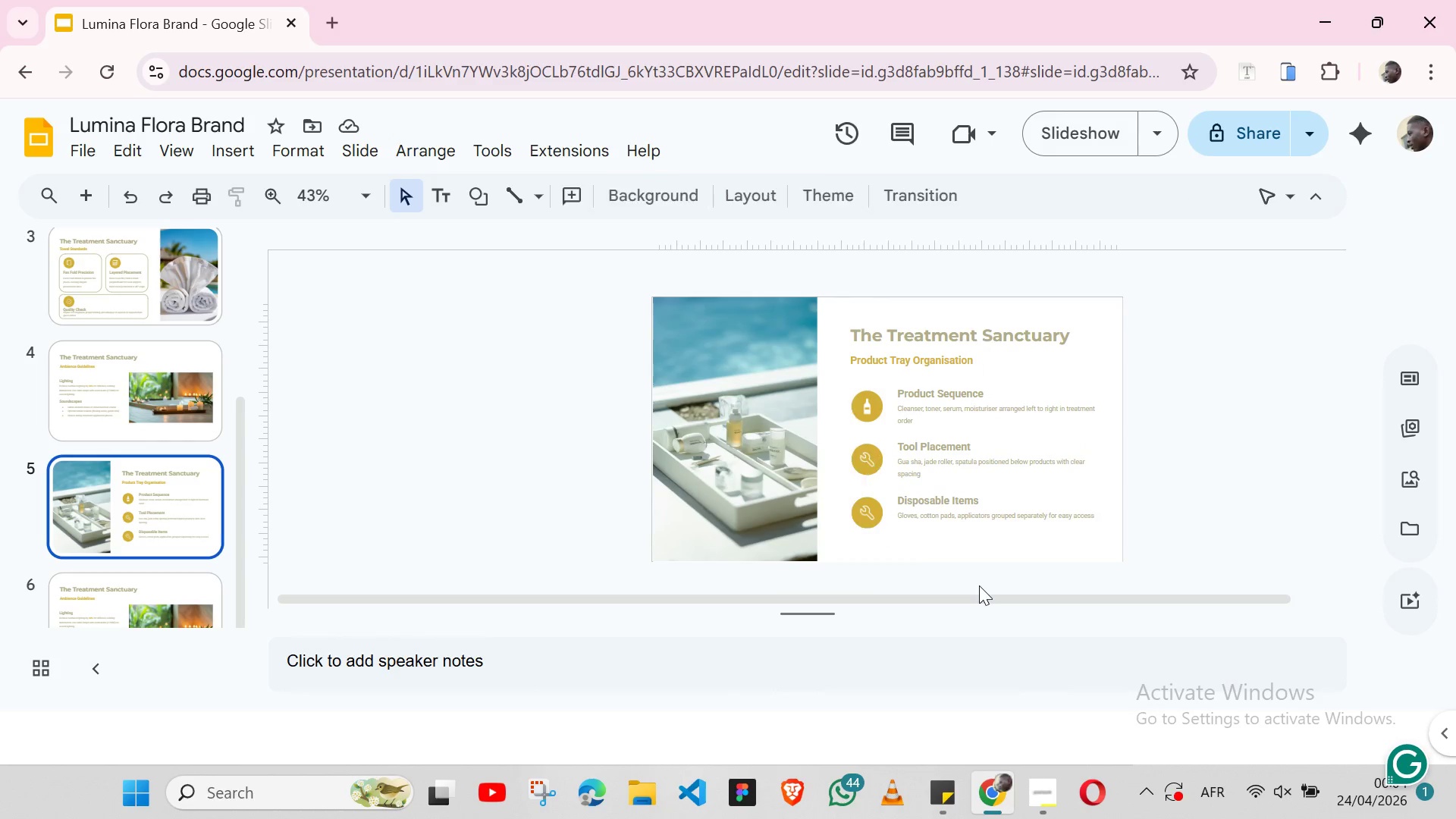 
left_click([979, 585])
 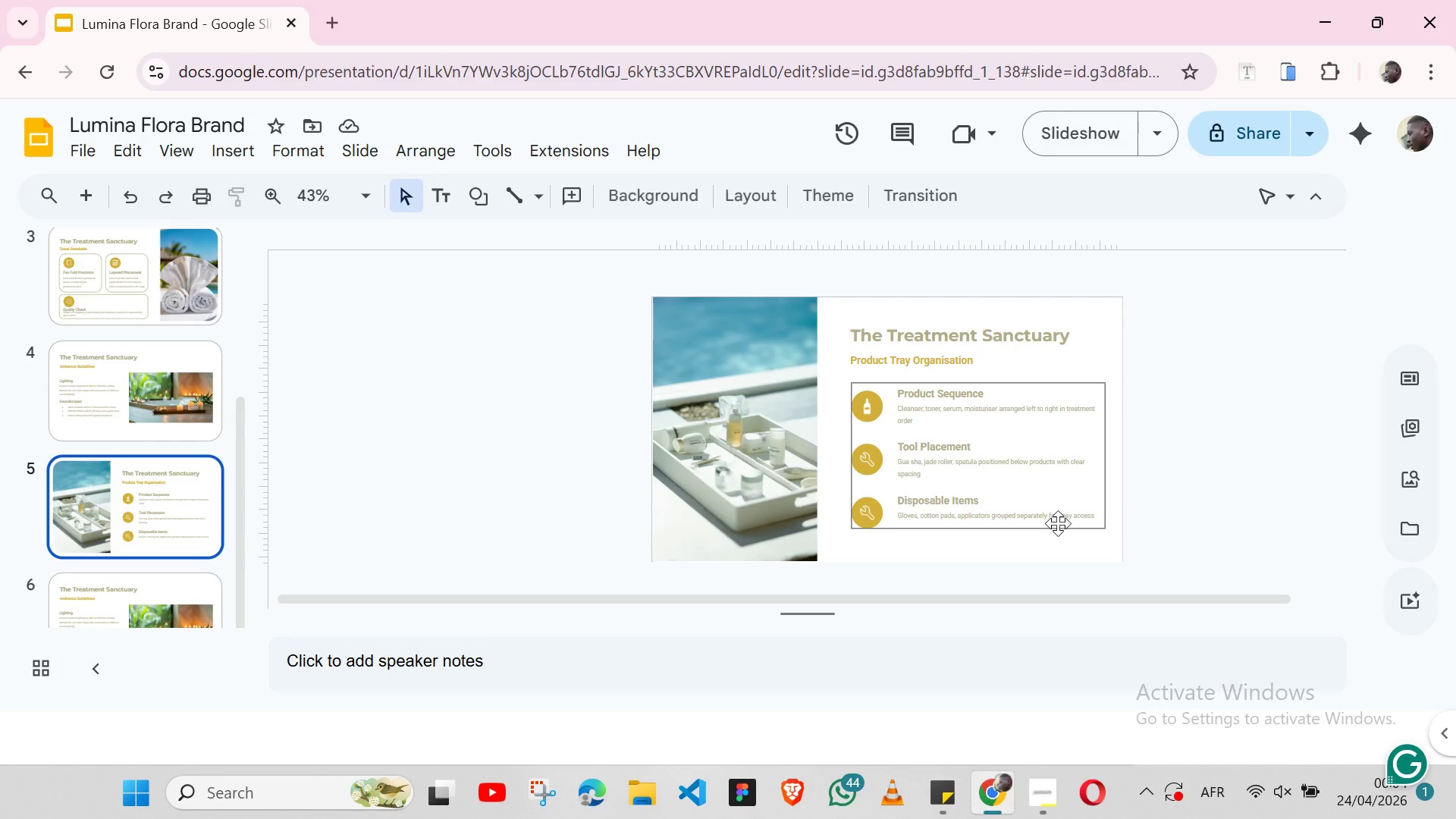 
left_click([1058, 523])
 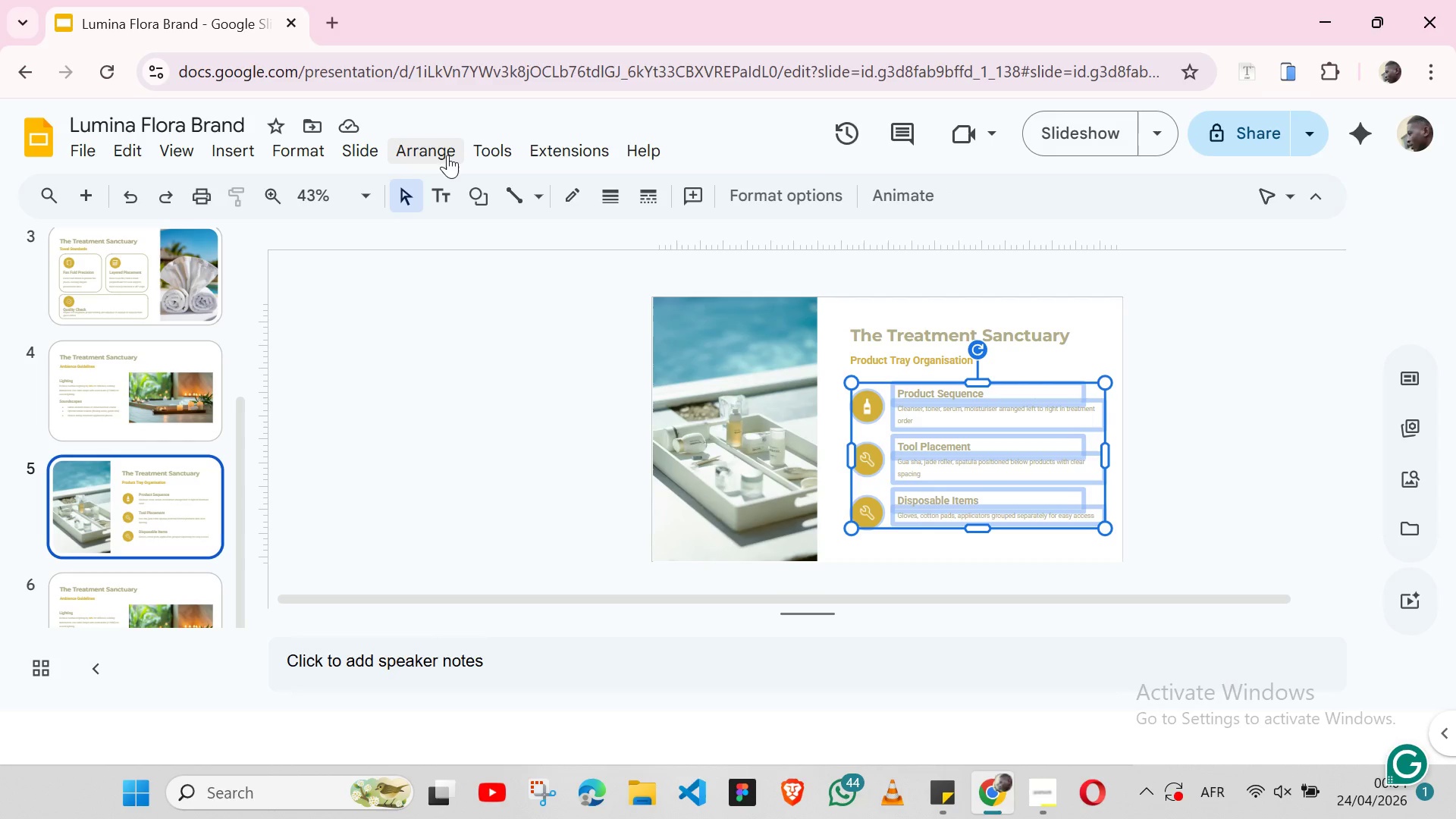 
left_click([443, 154])
 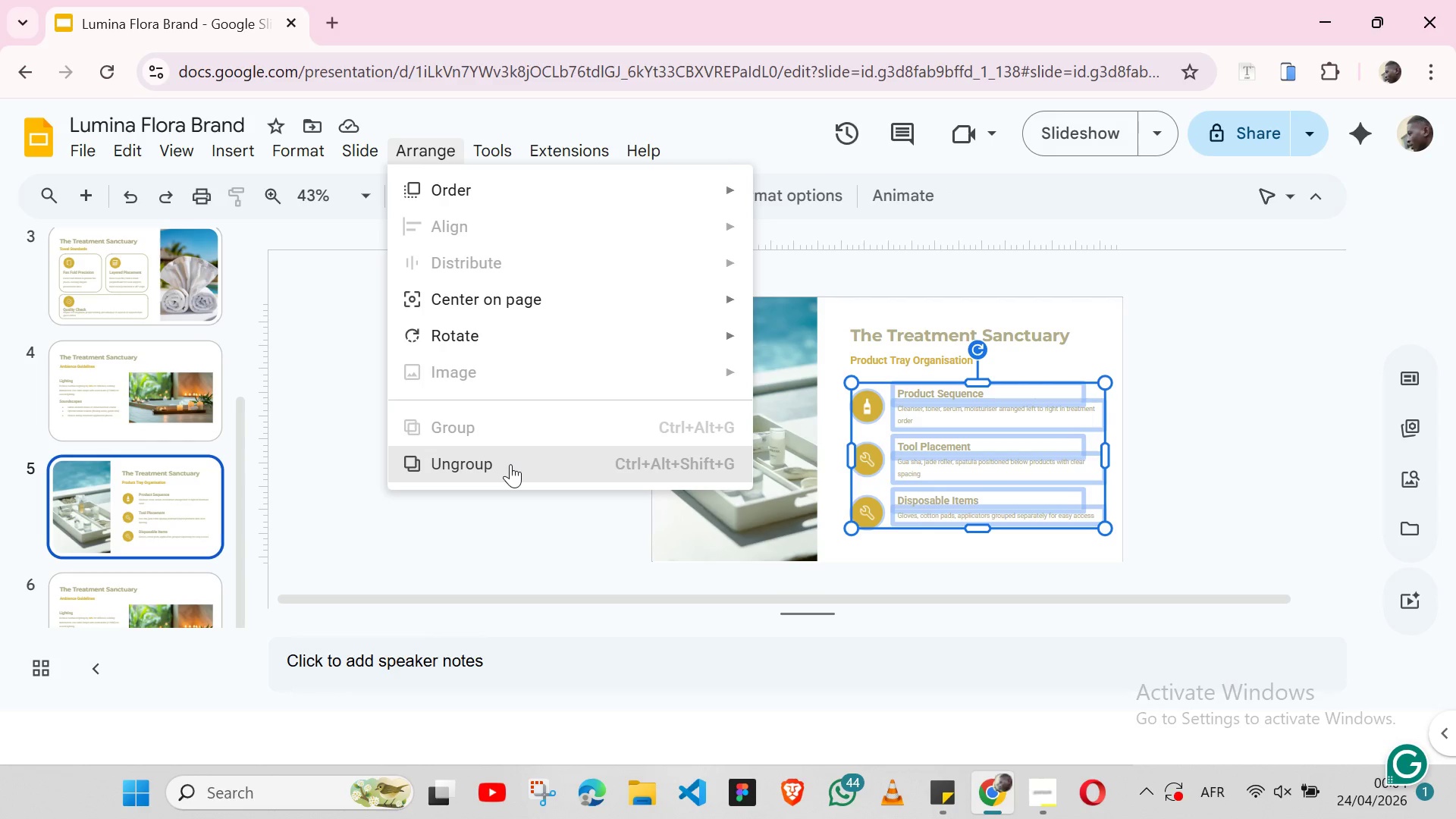 
left_click([510, 464])
 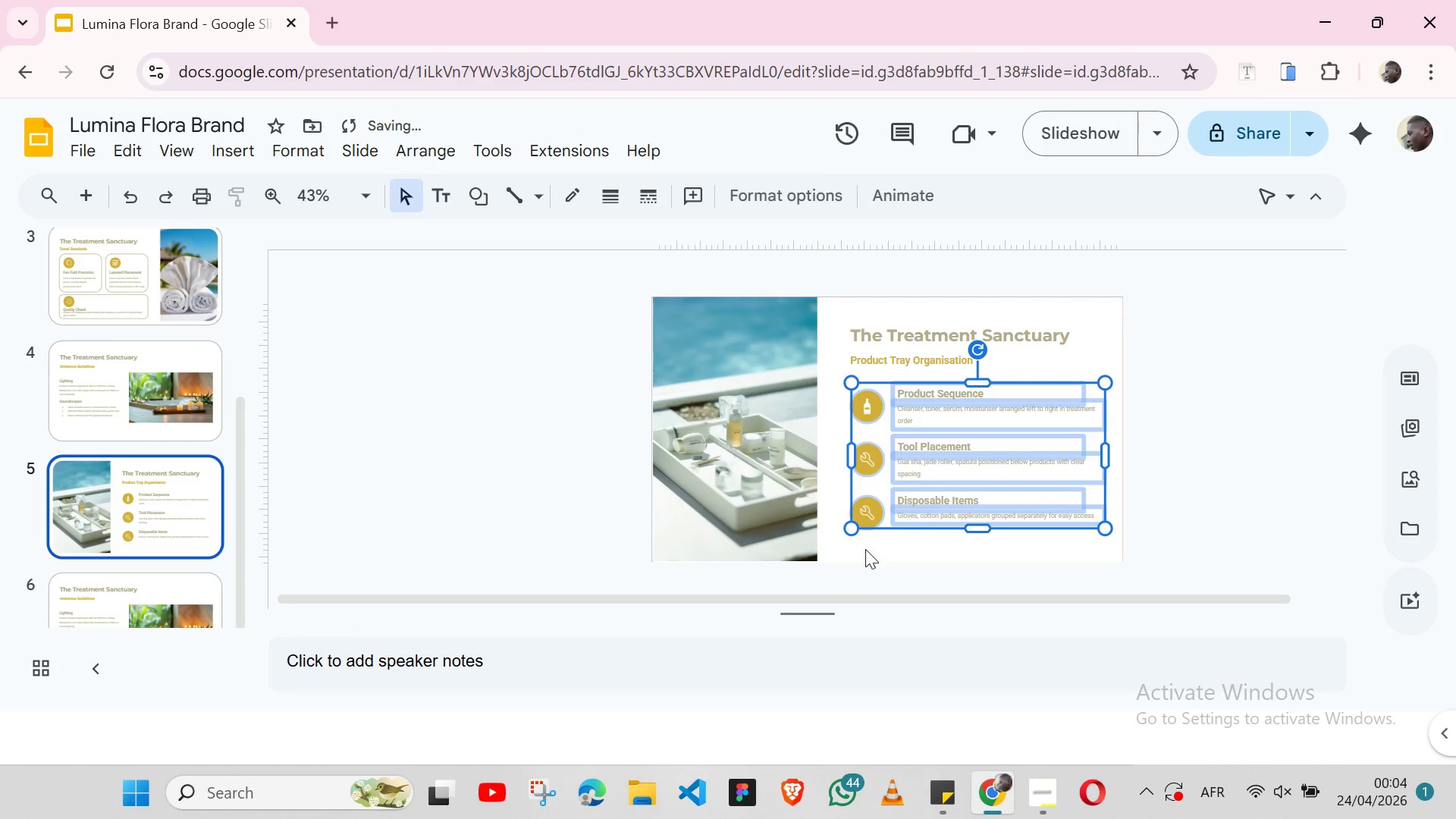 
left_click([867, 549])
 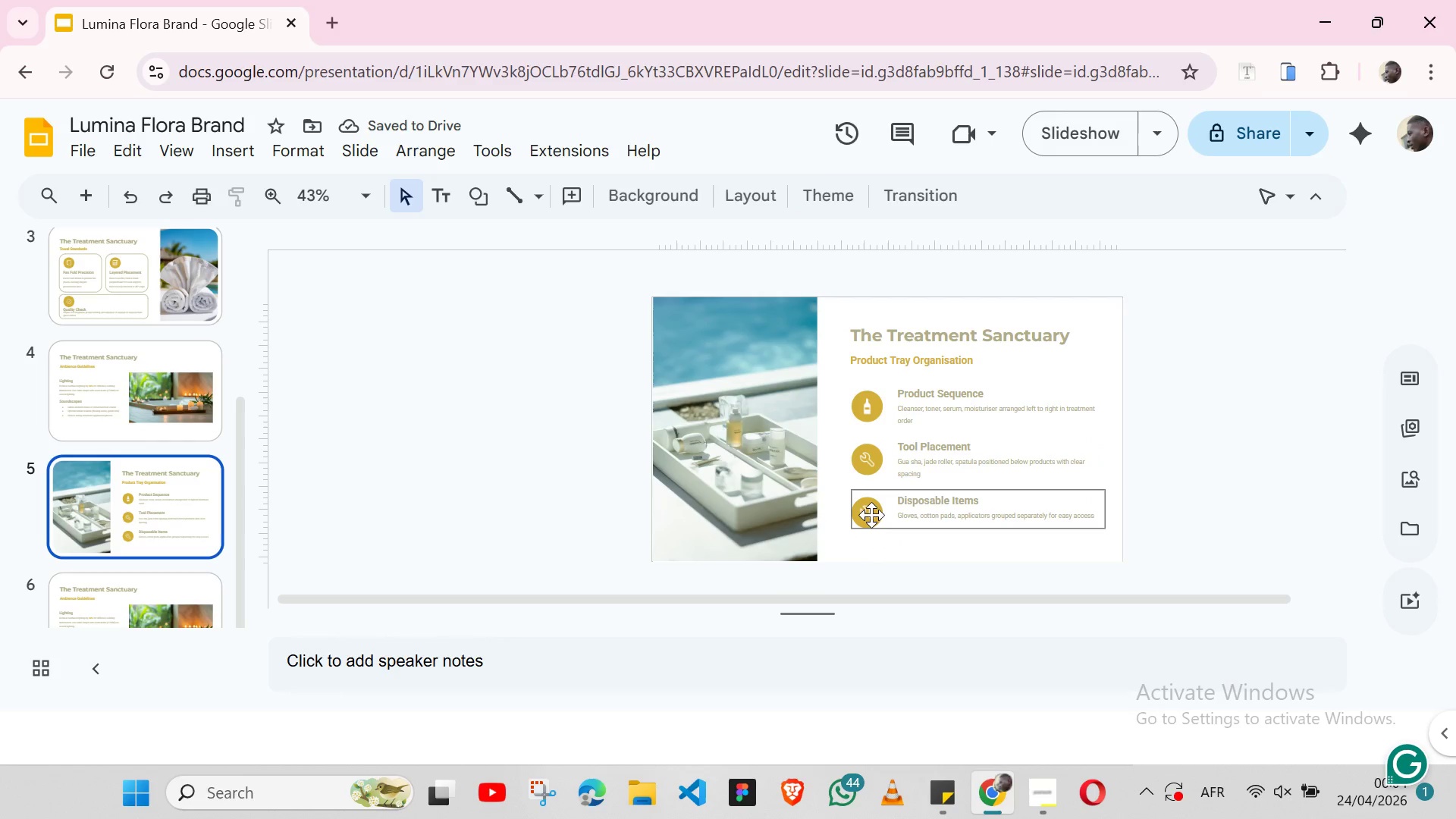 
double_click([871, 515])
 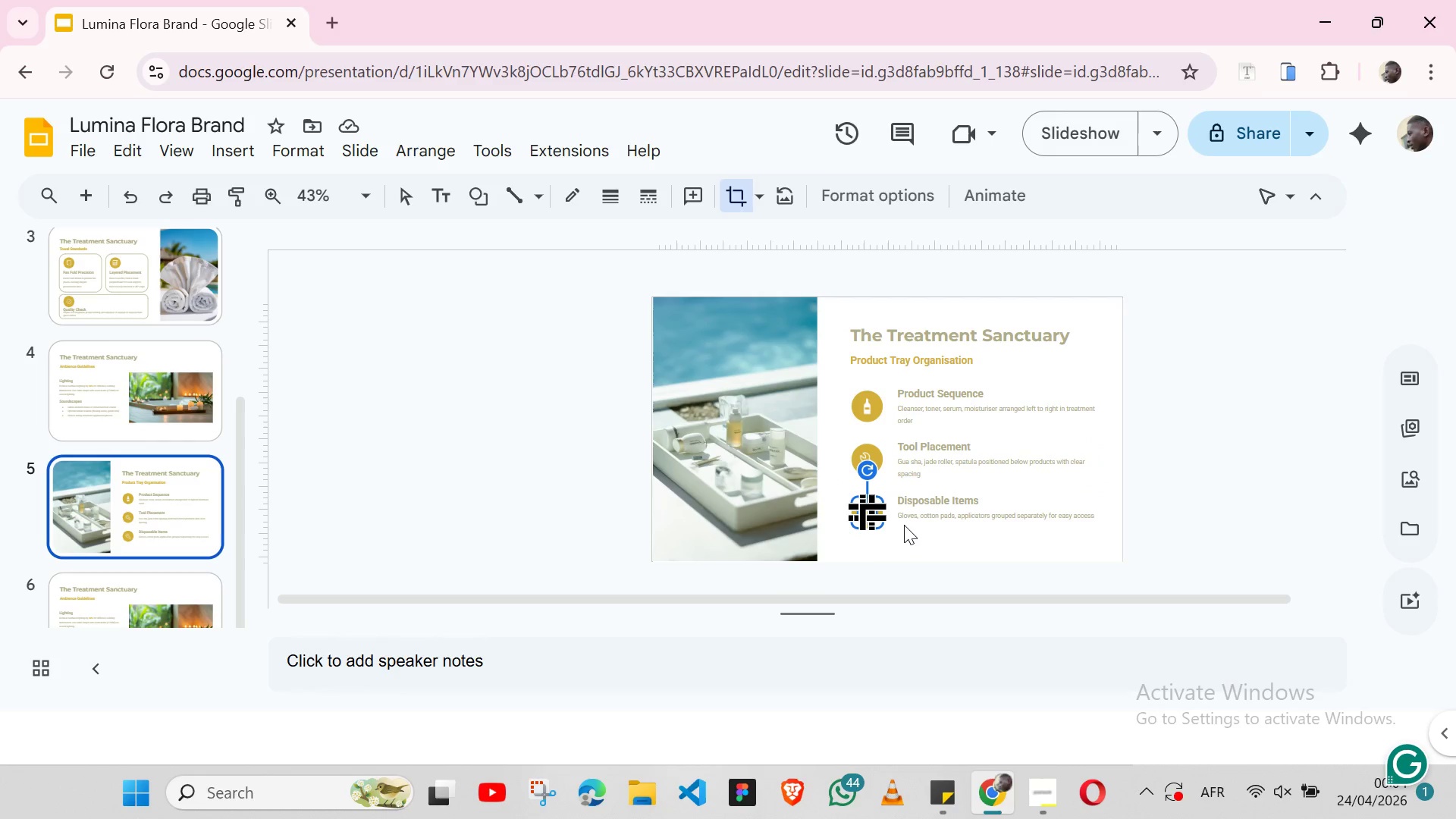 
left_click([912, 520])
 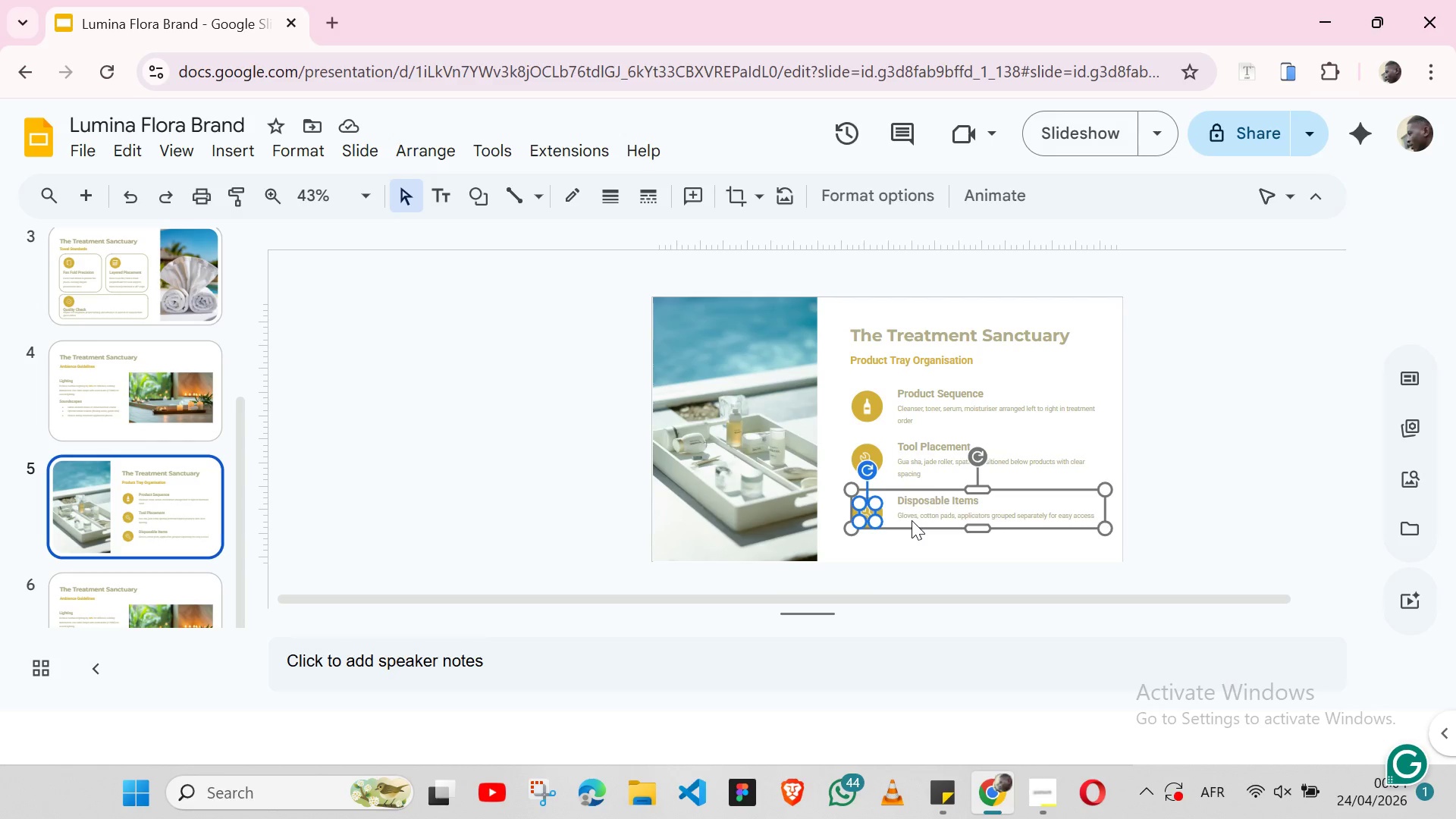 
left_click([912, 520])
 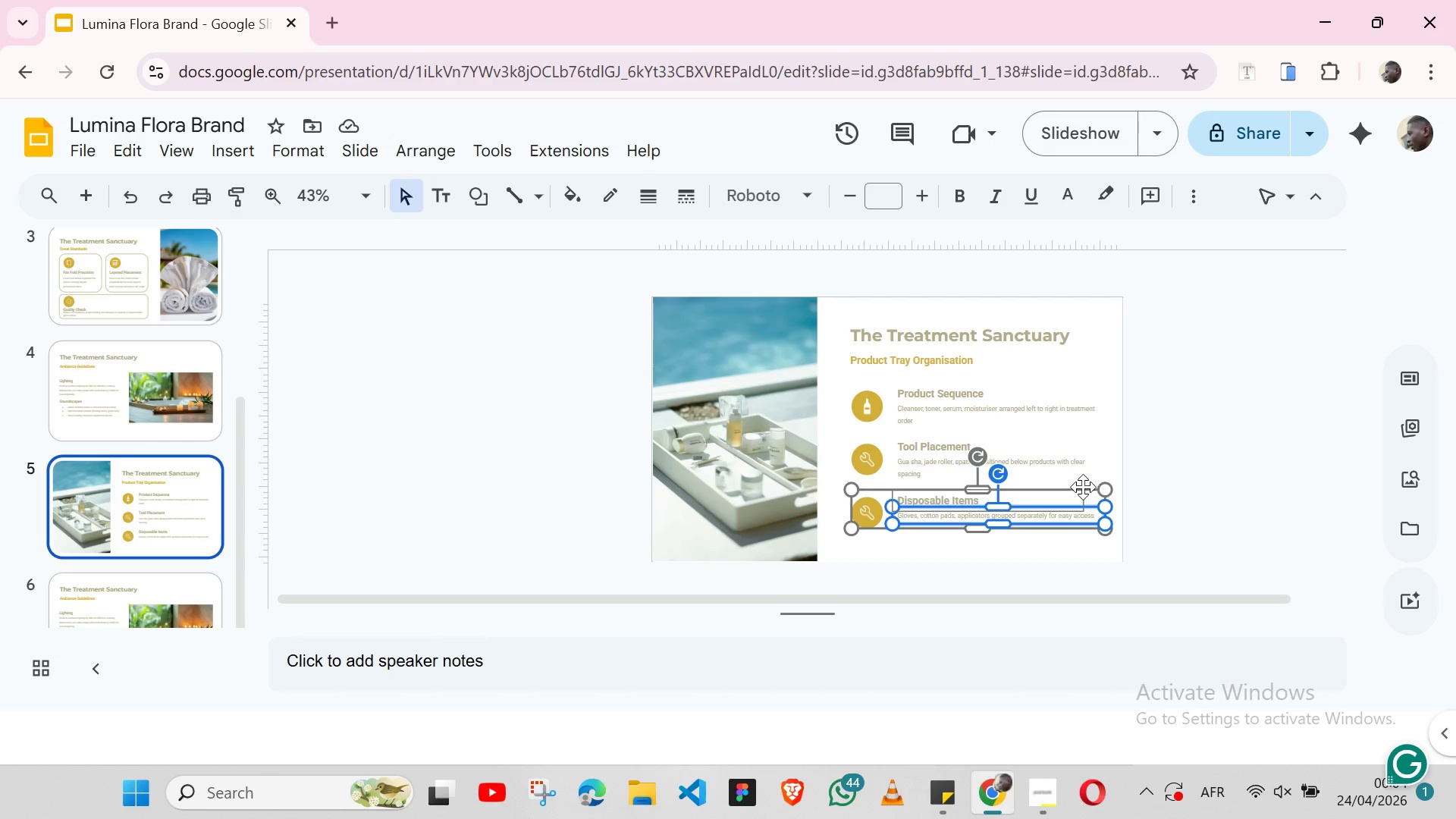 
left_click([1088, 487])
 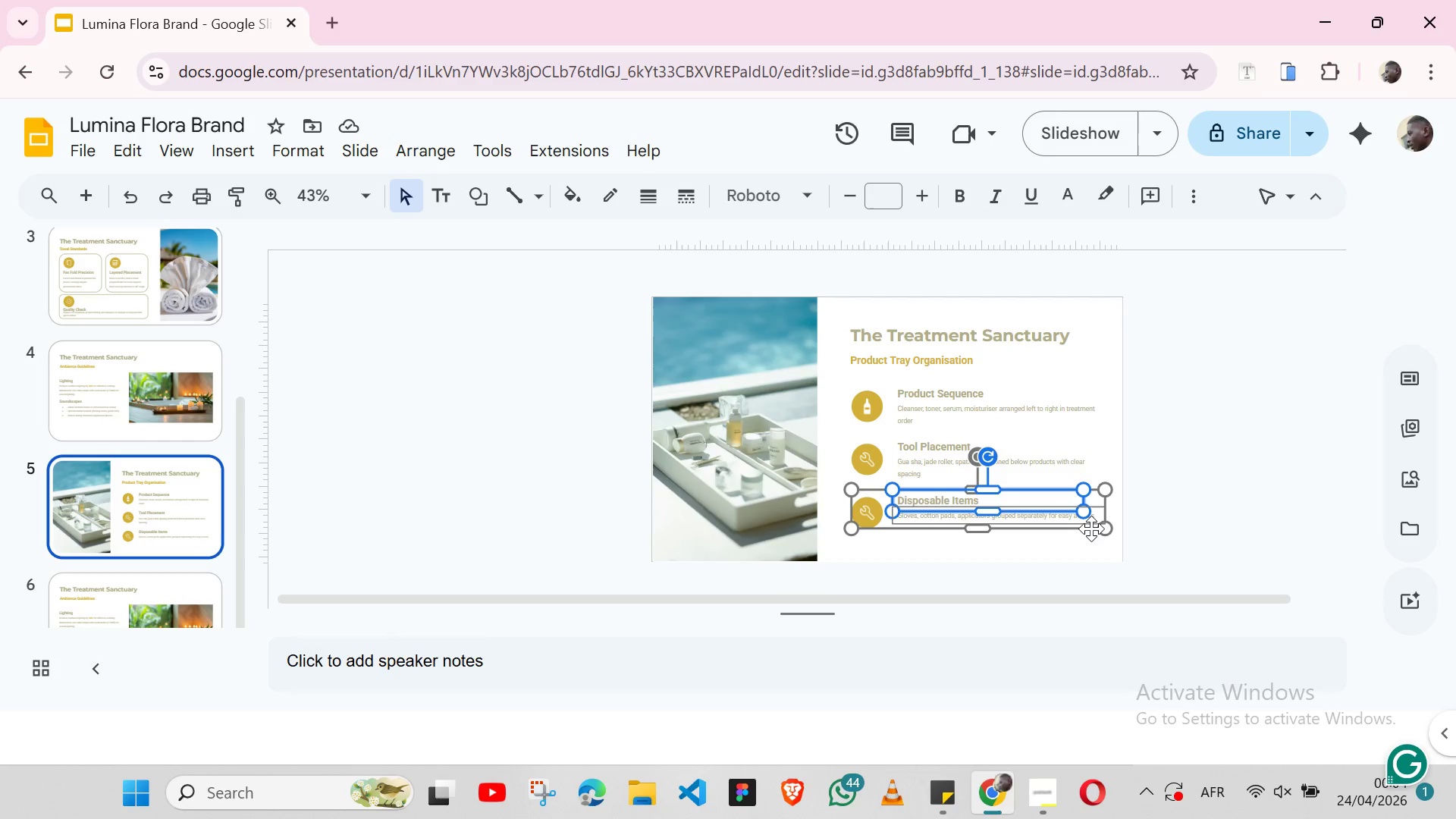 
left_click([1082, 540])
 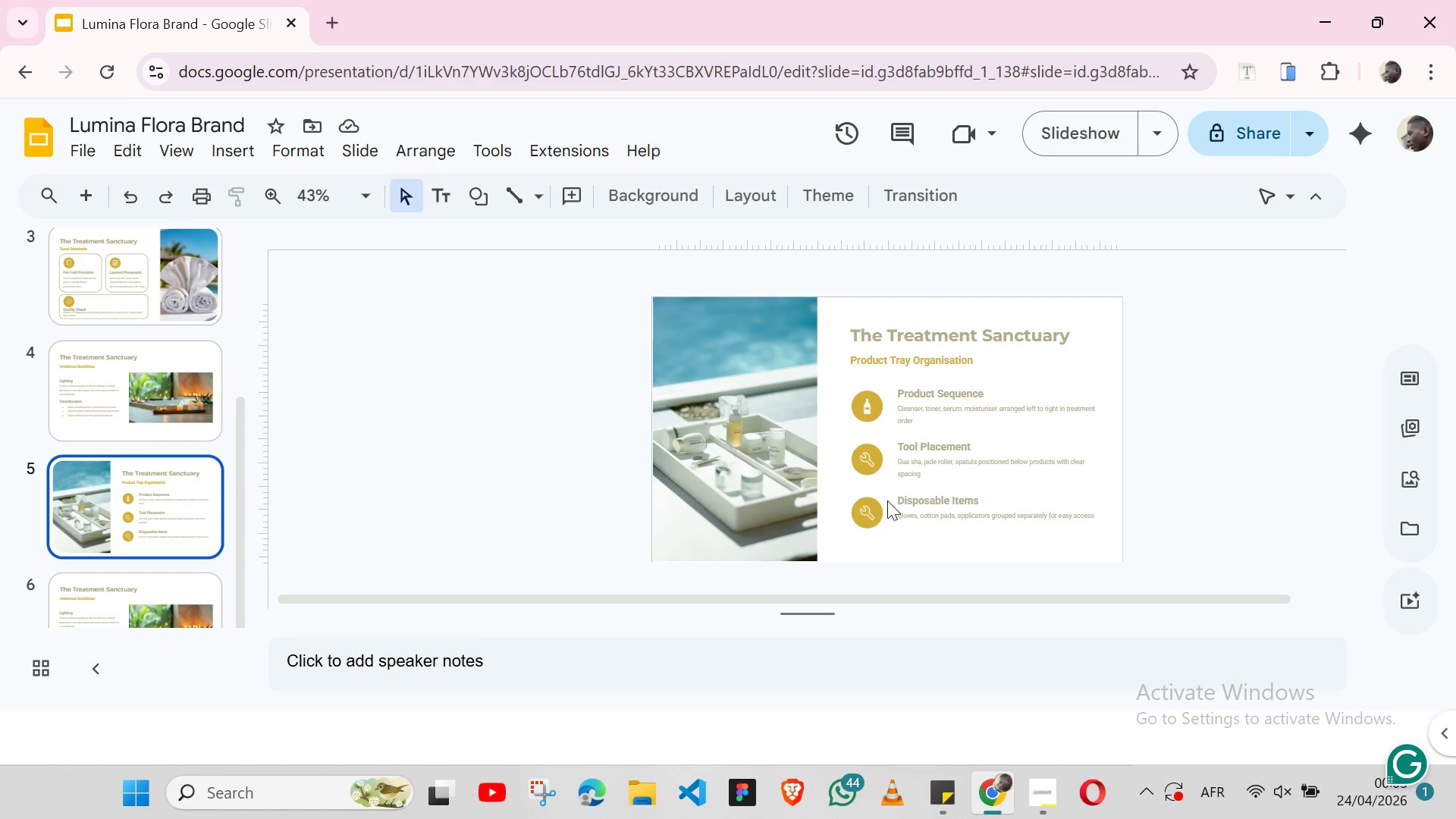 
left_click([890, 514])
 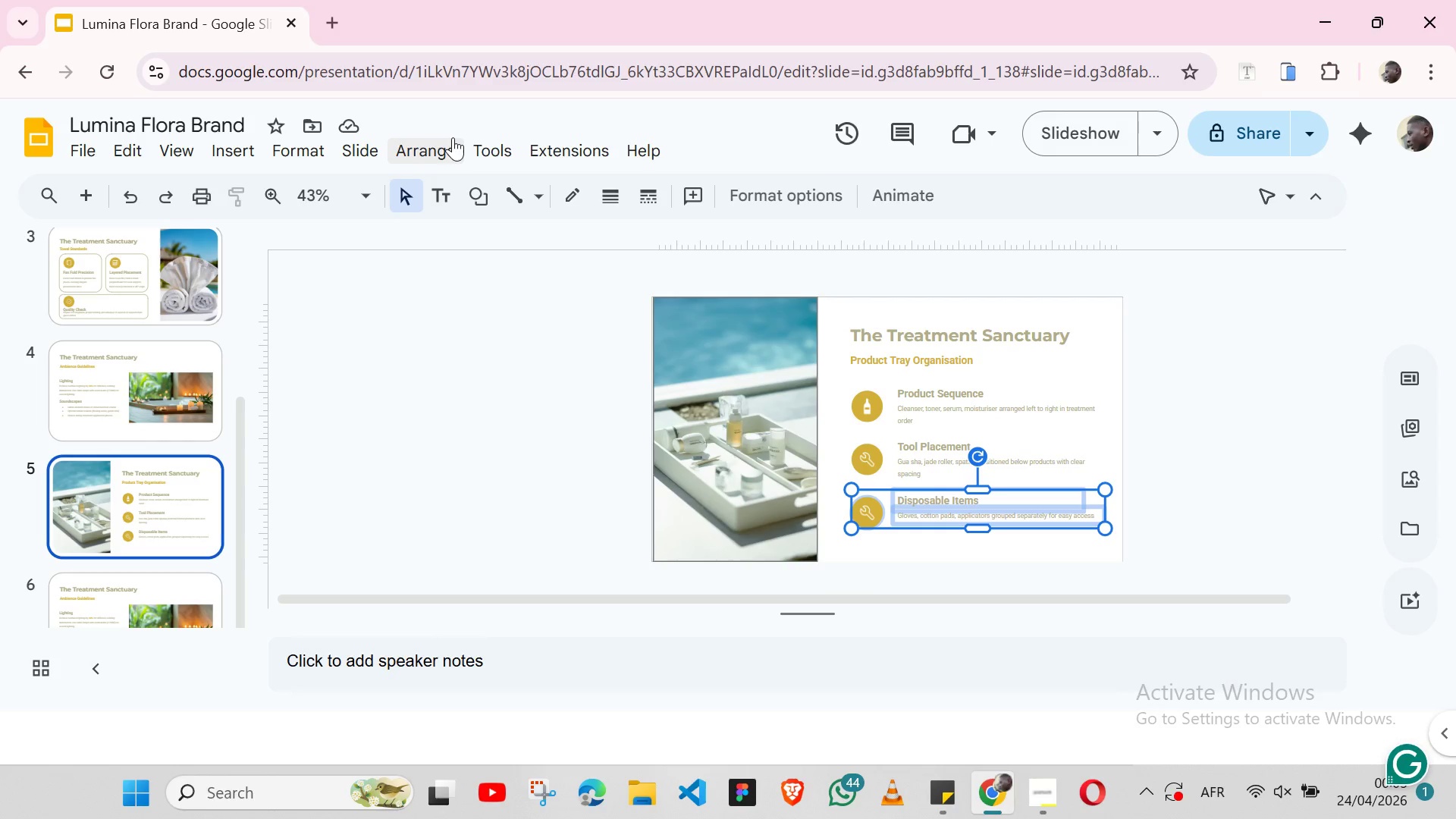 
left_click([453, 137])
 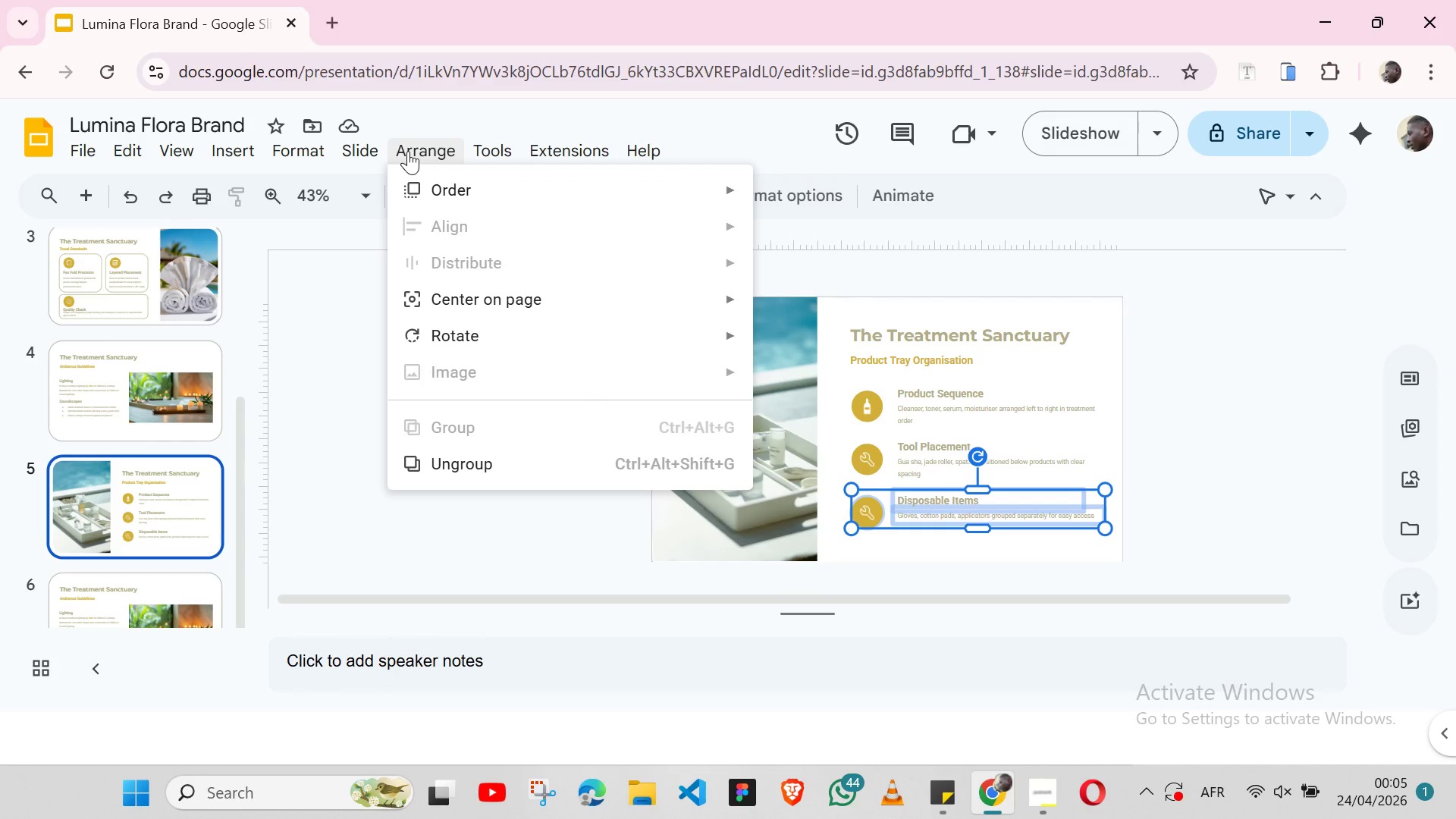 
left_click([475, 463])
 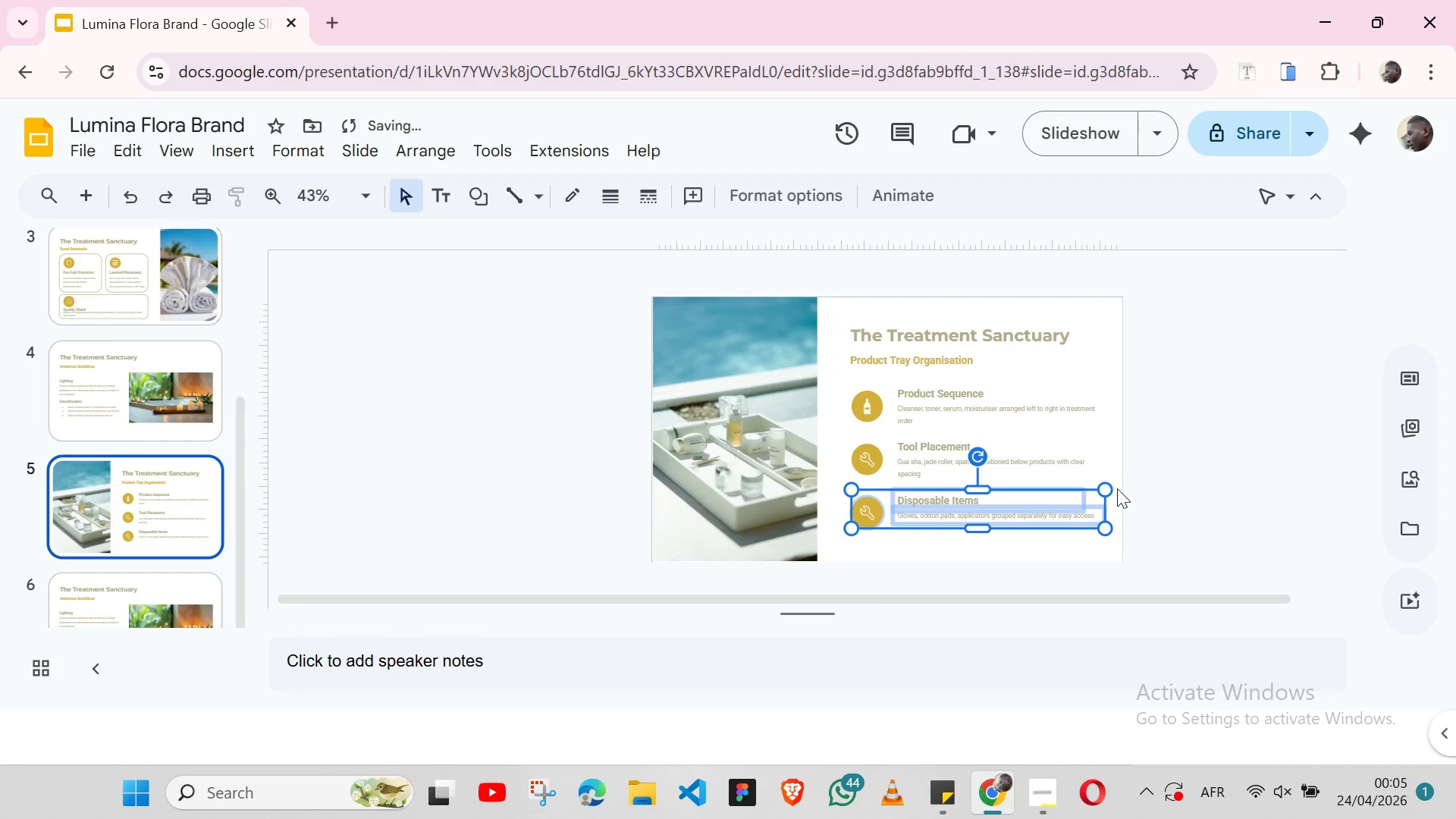 
left_click([1117, 488])
 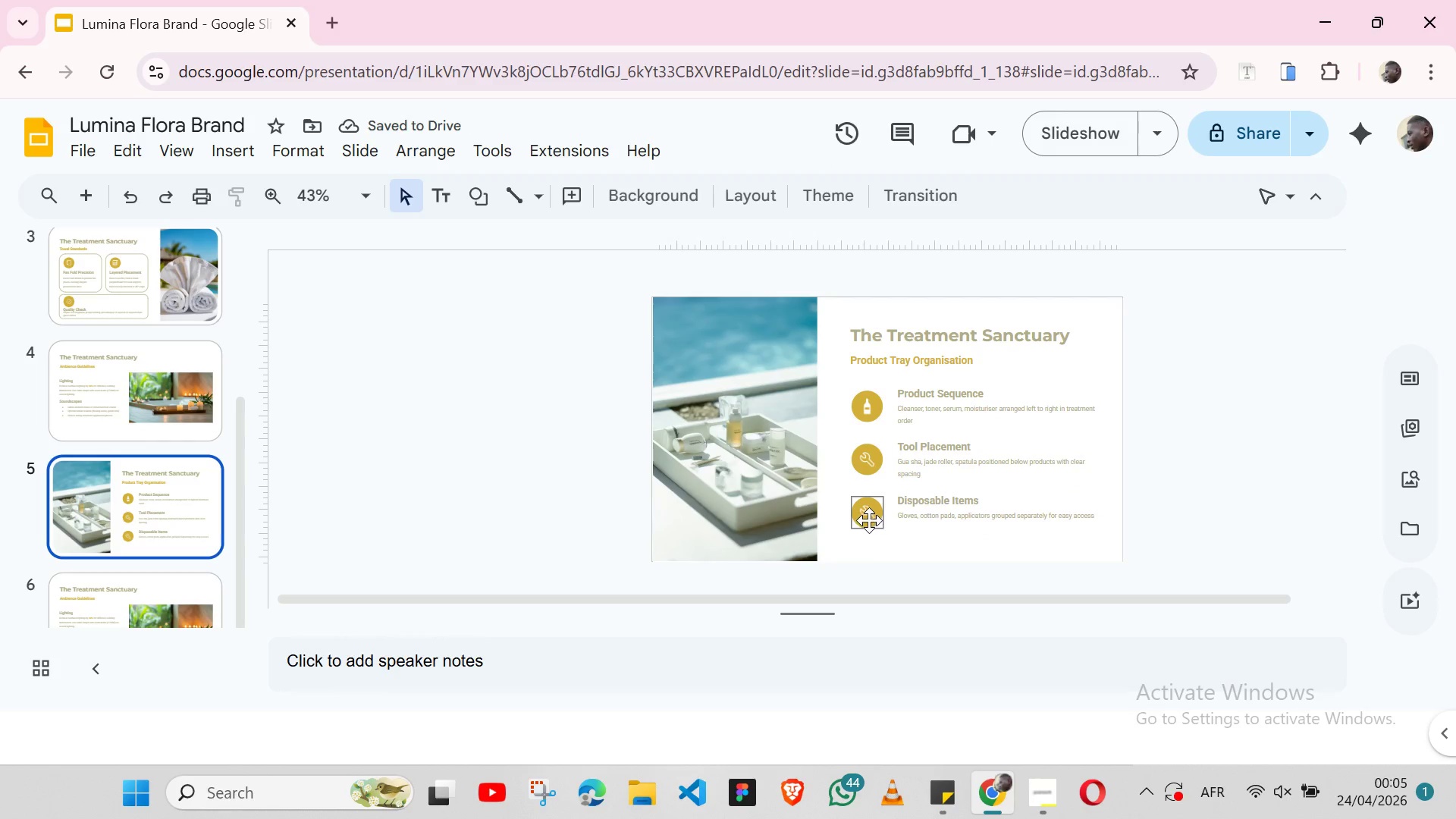 
left_click([869, 515])
 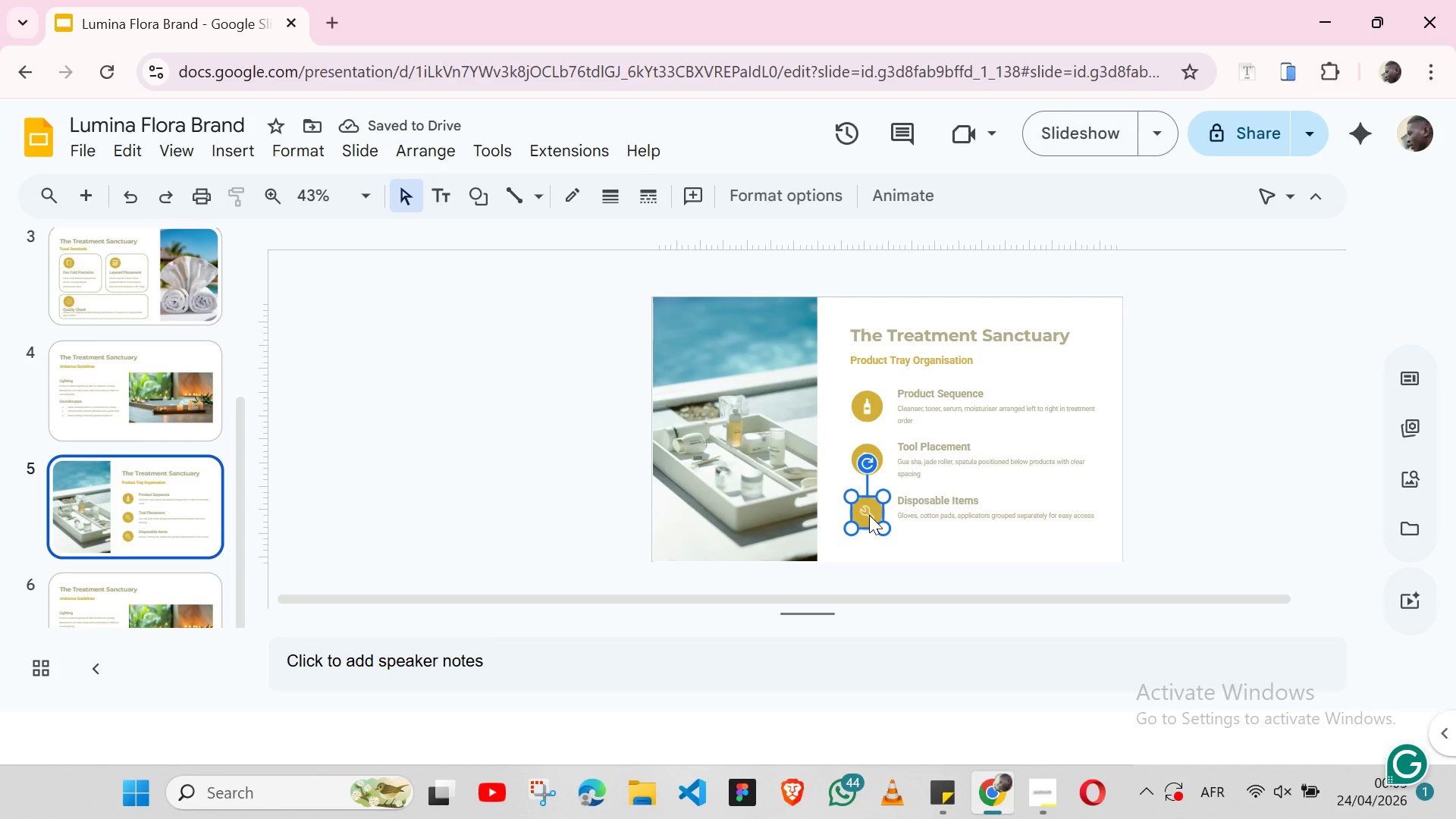 
left_click([869, 515])
 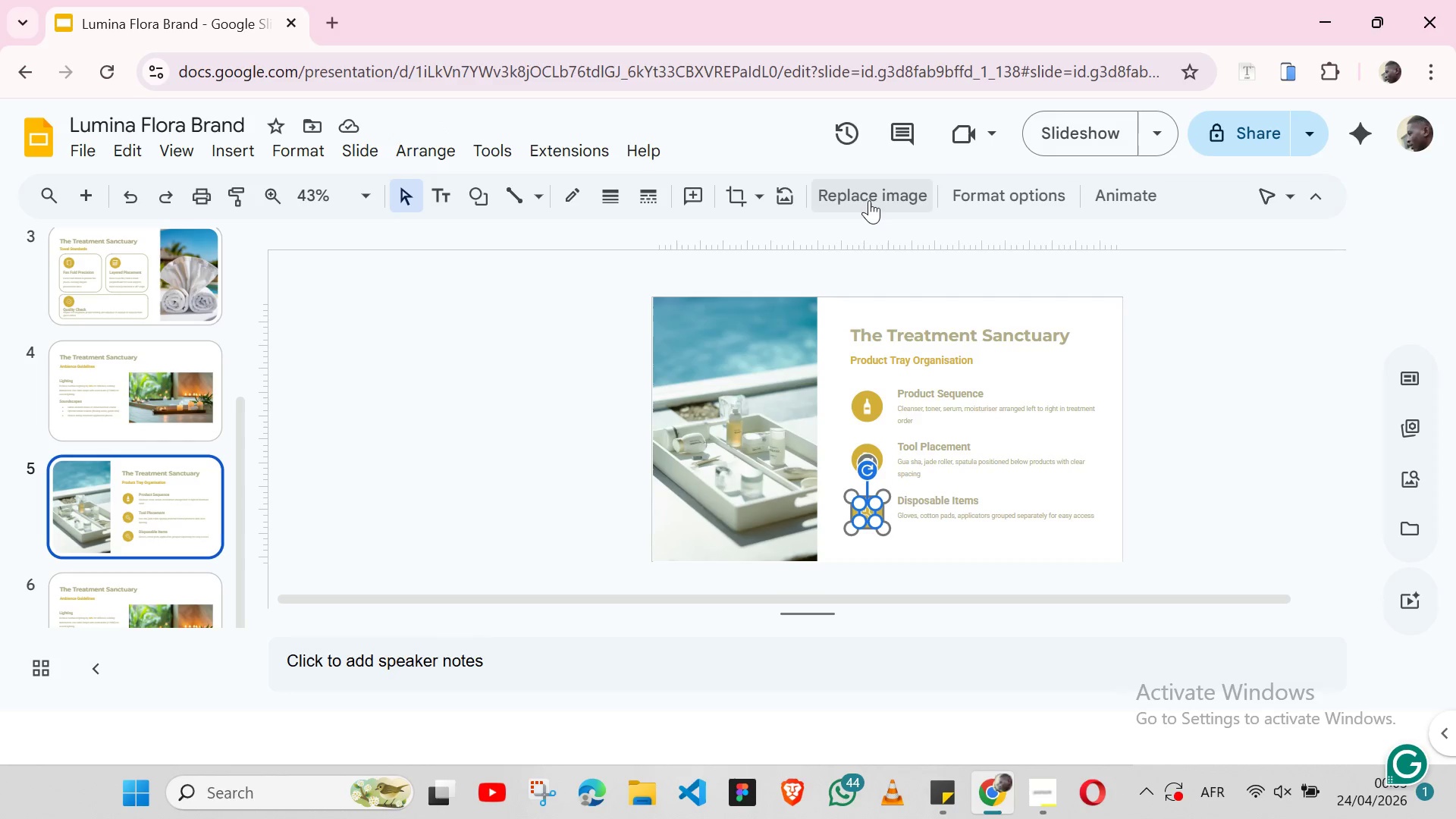 
left_click([869, 200])
 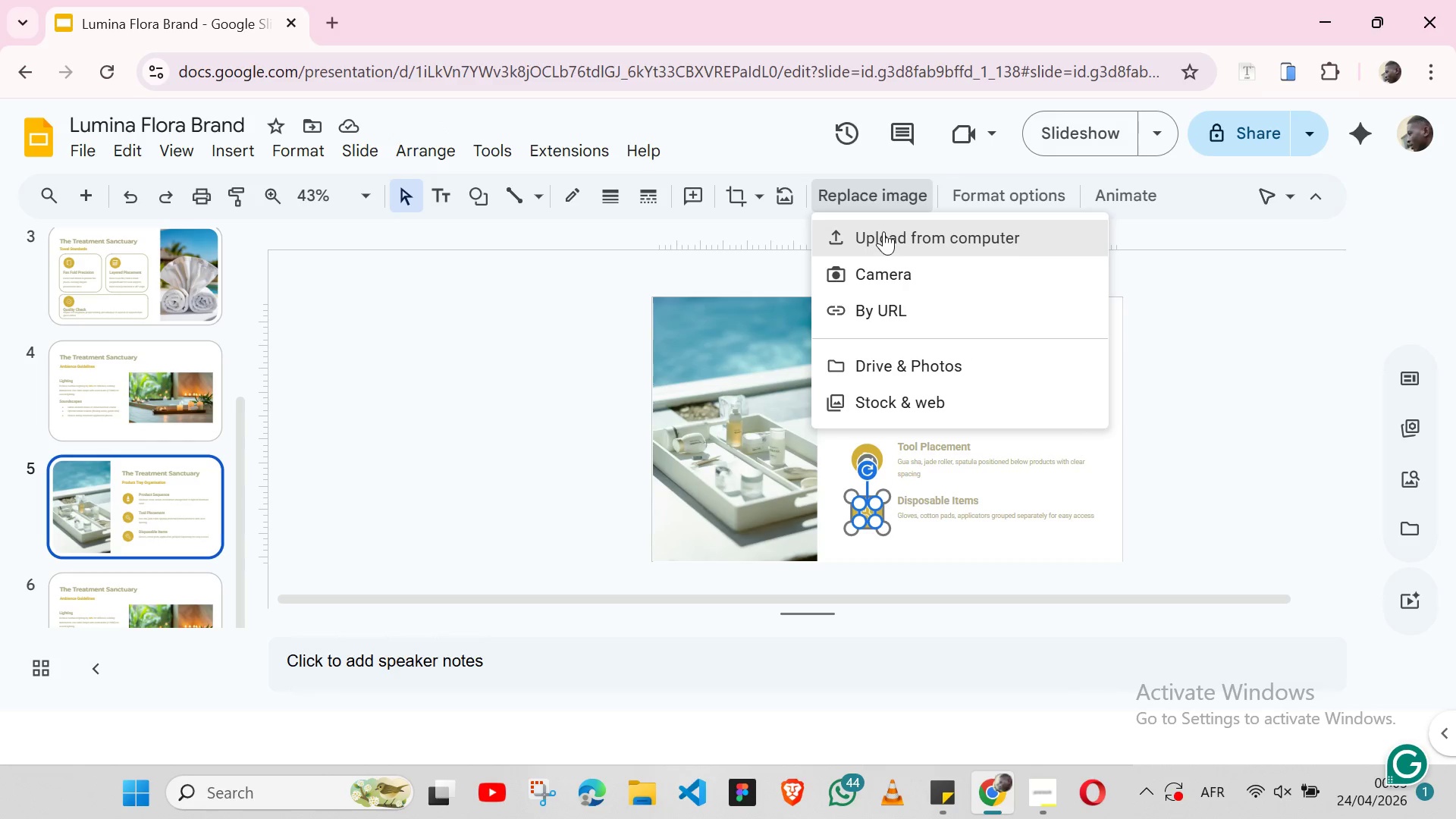 
left_click([883, 231])
 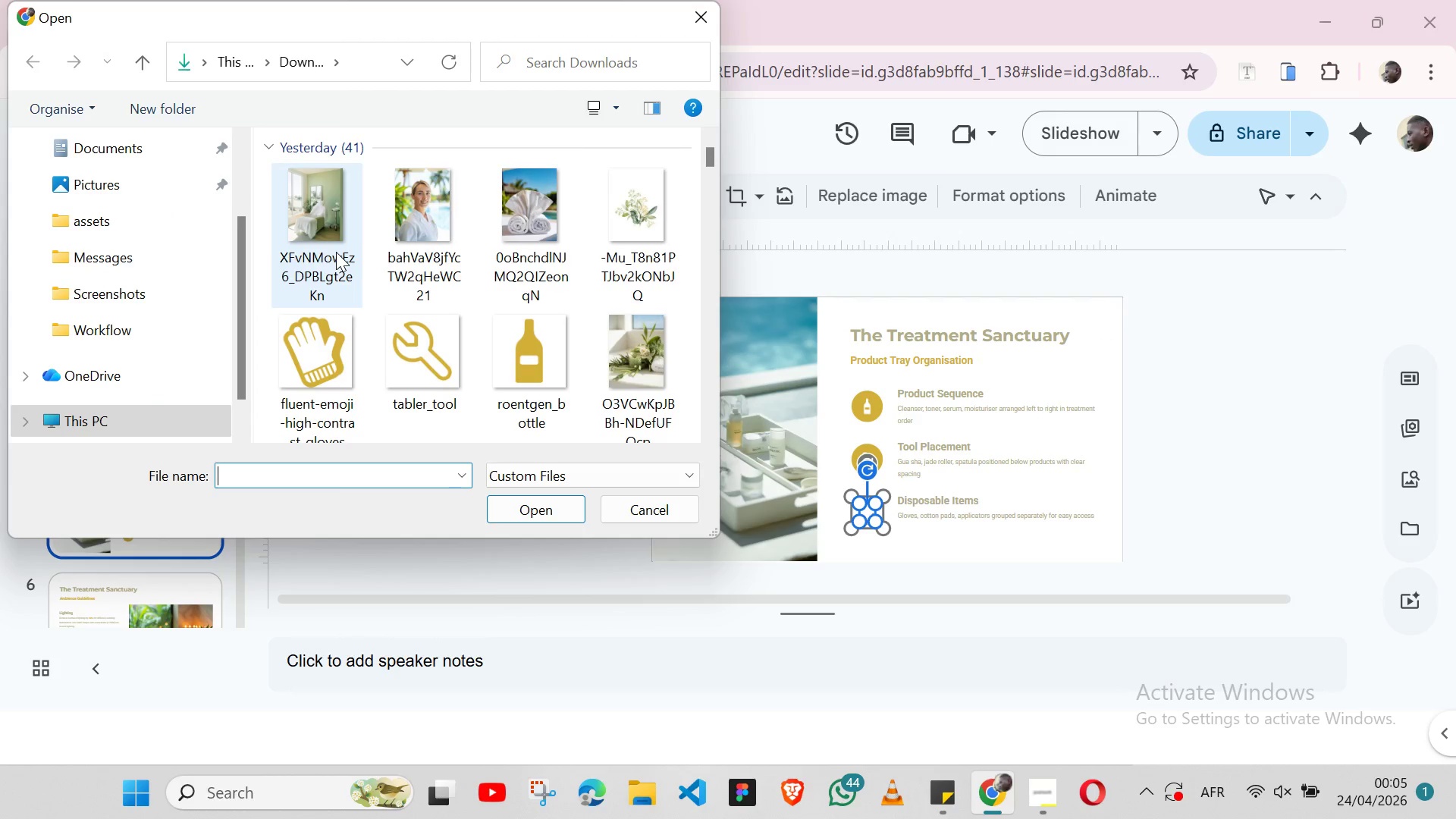 
left_click([290, 338])
 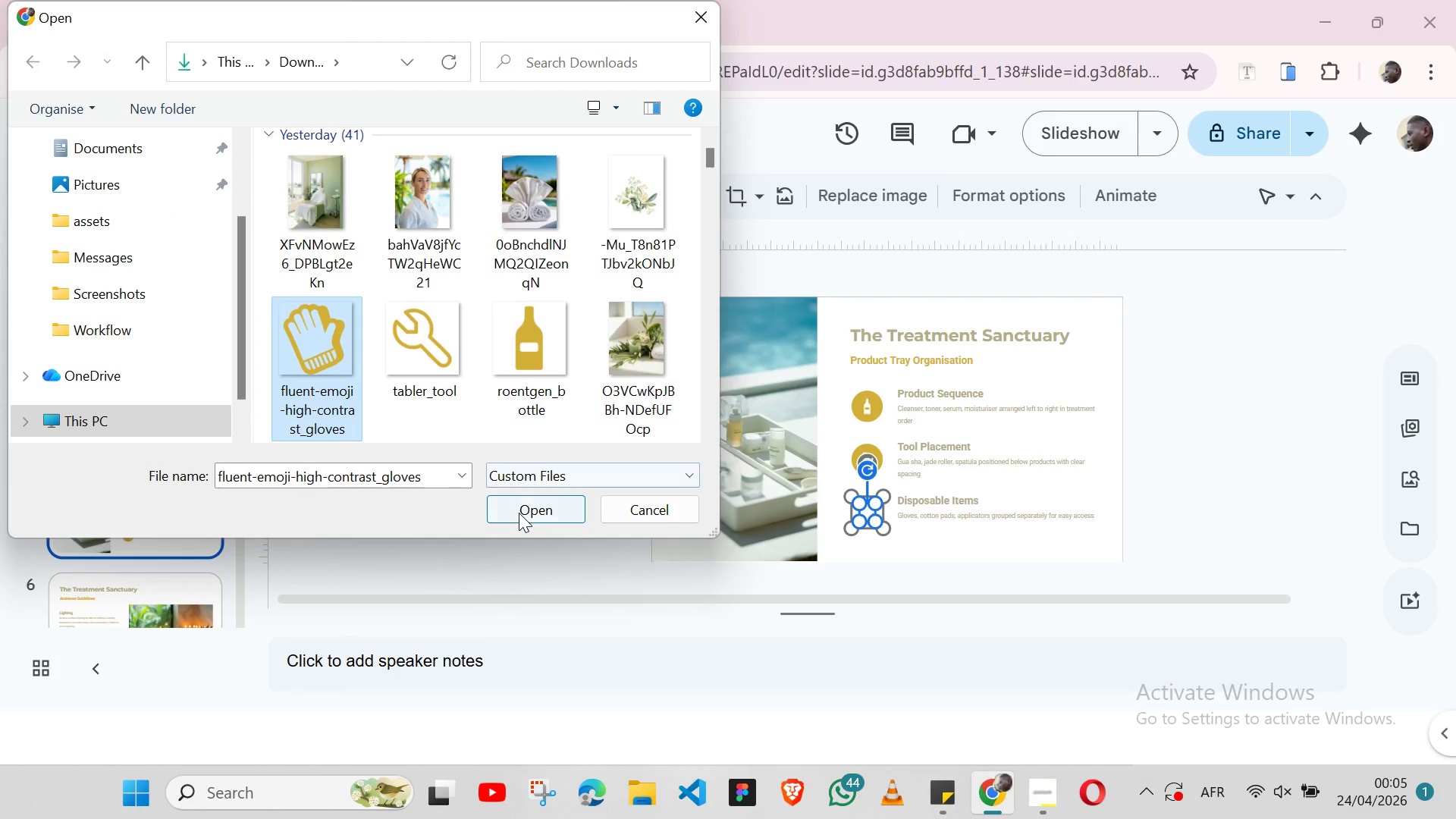 
left_click([519, 513])
 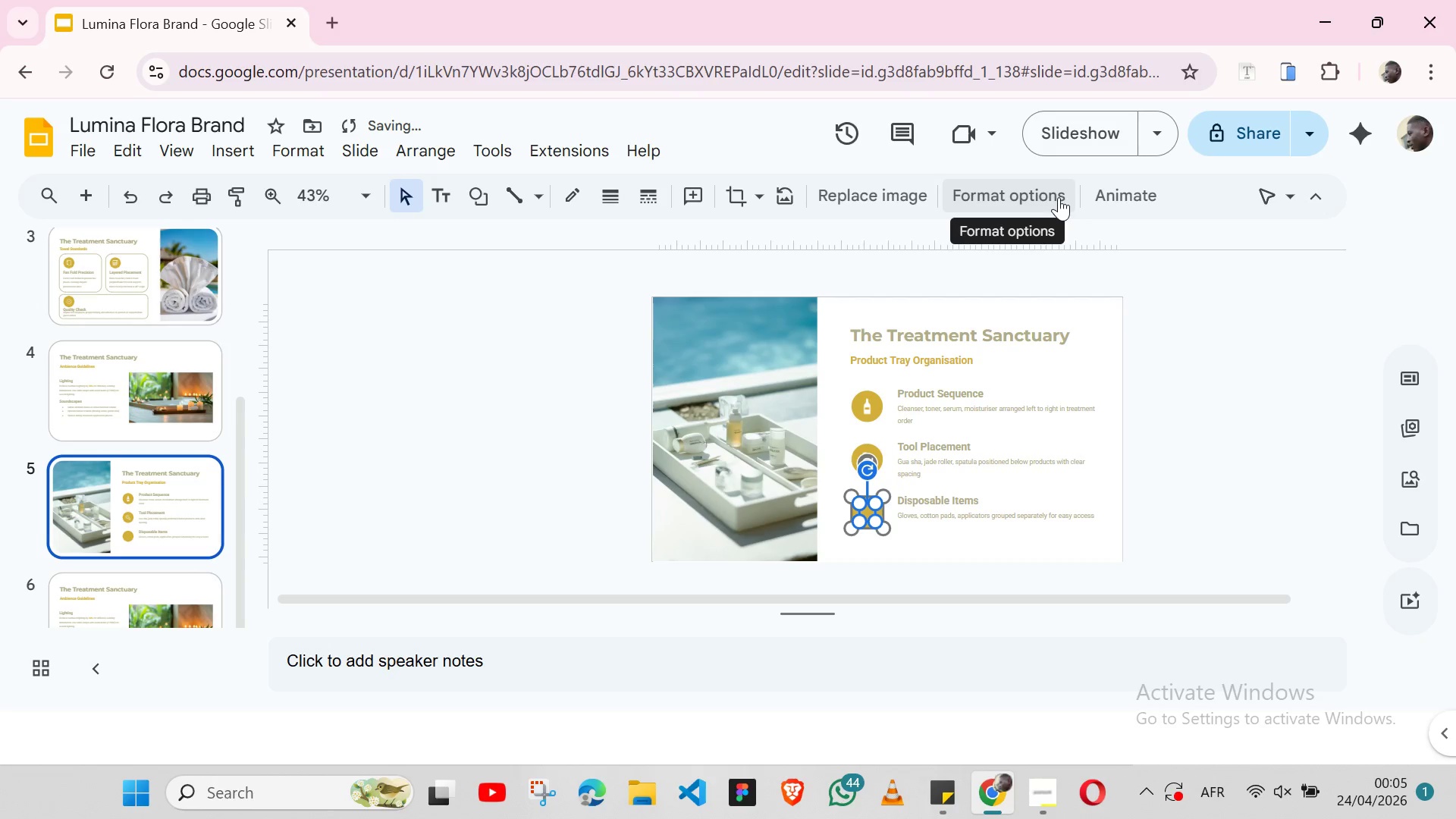 
left_click([1038, 192])
 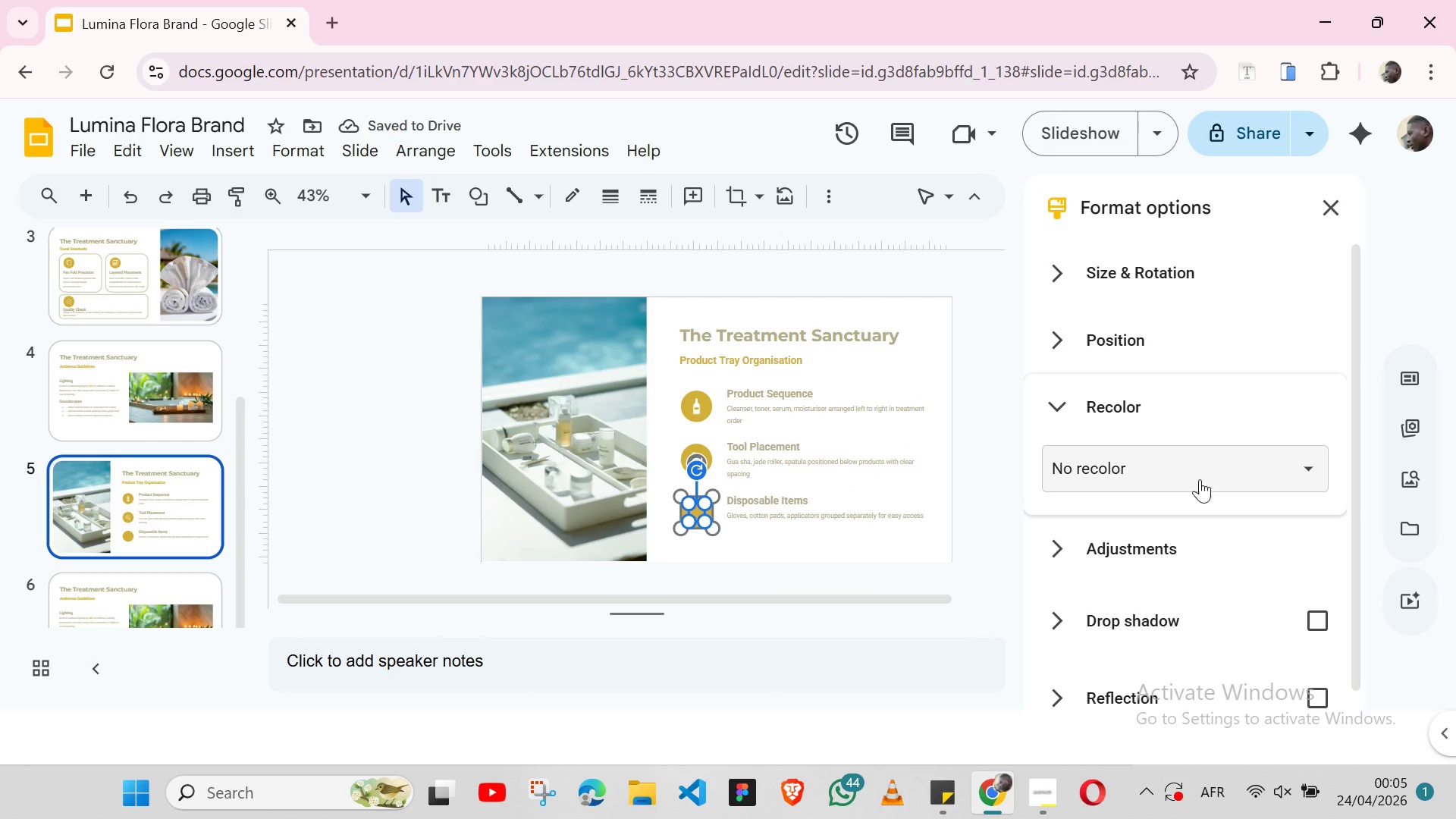 
left_click([1200, 480])
 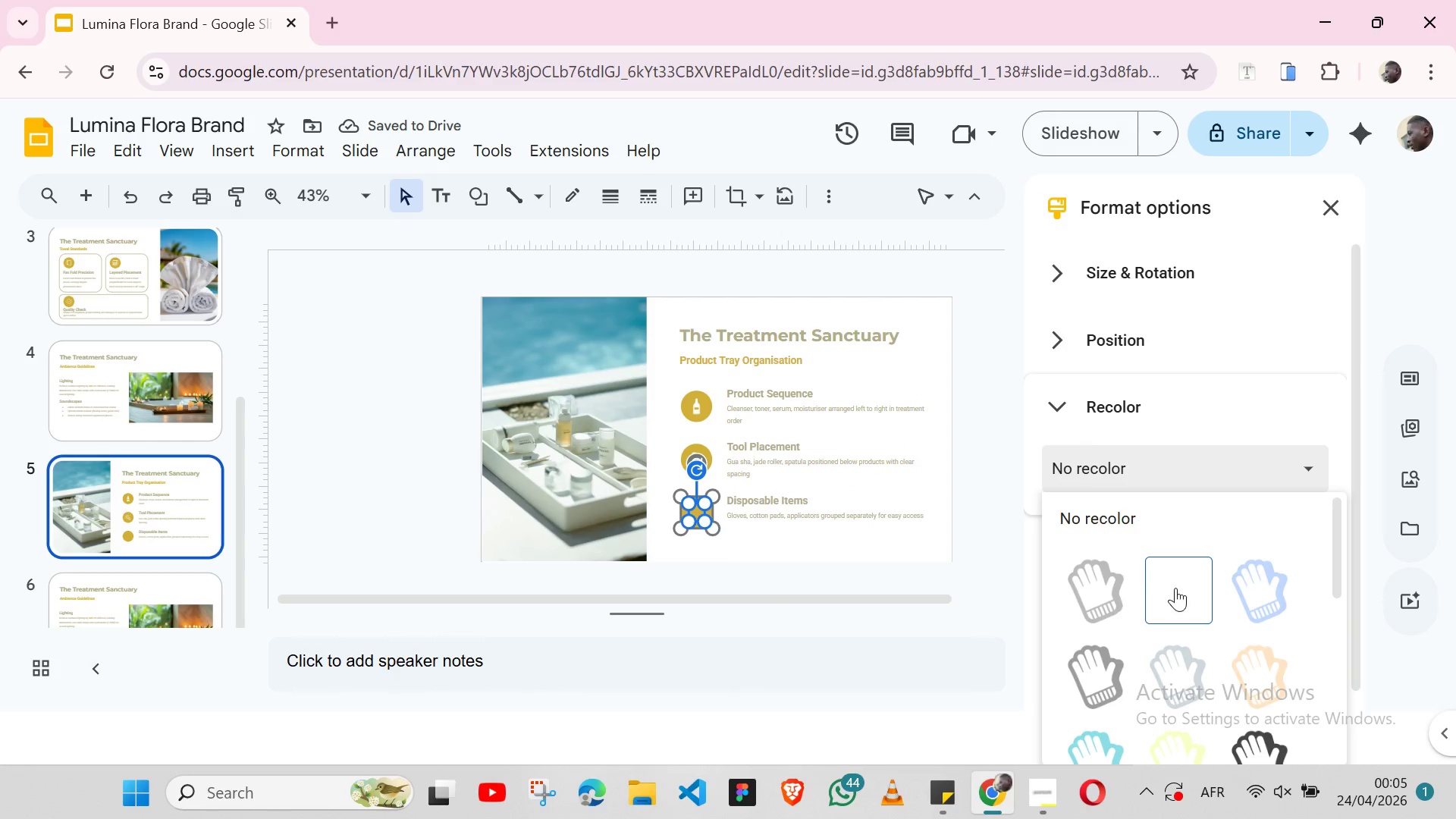 
left_click([1175, 588])
 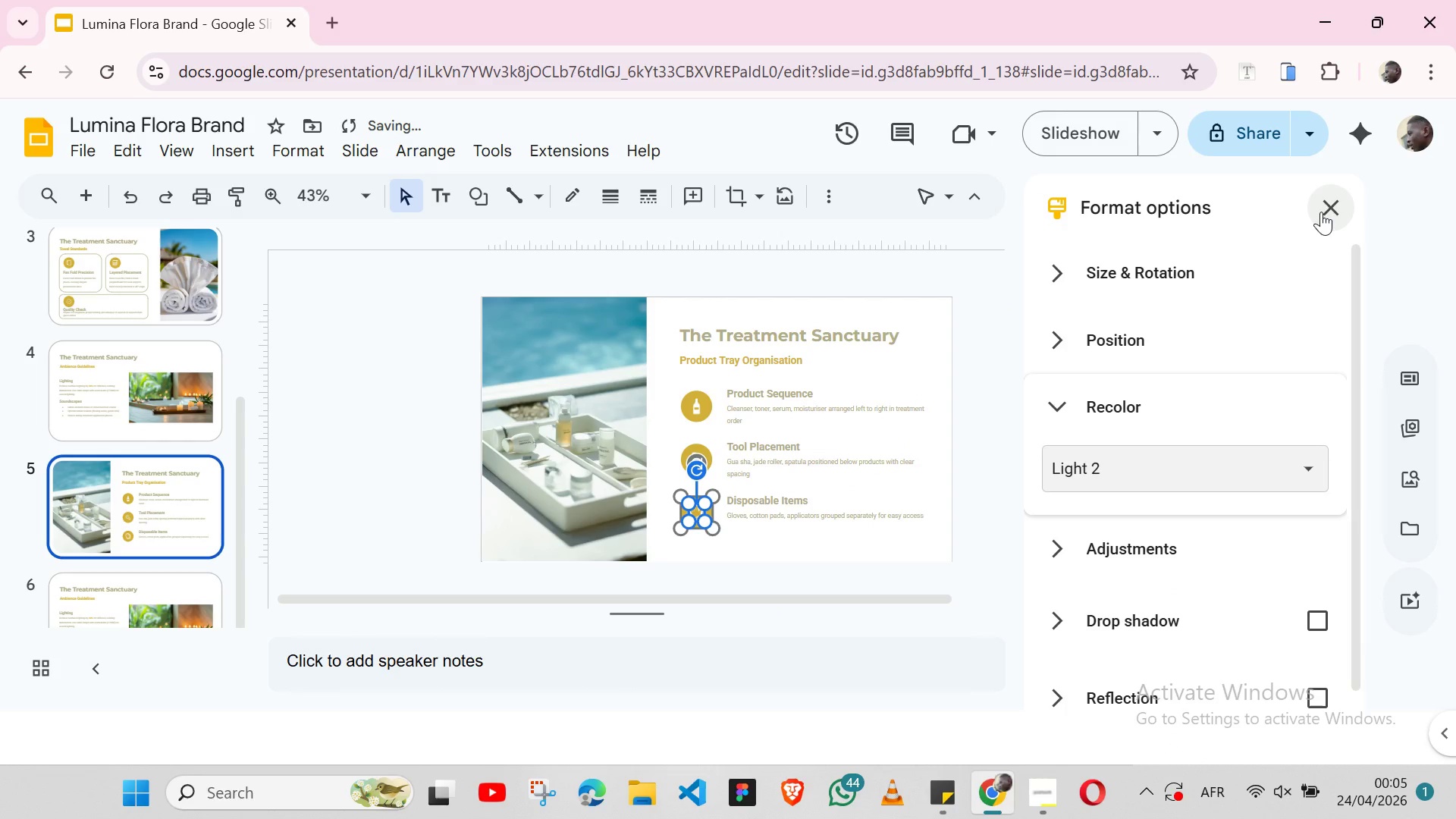 
left_click([1324, 209])
 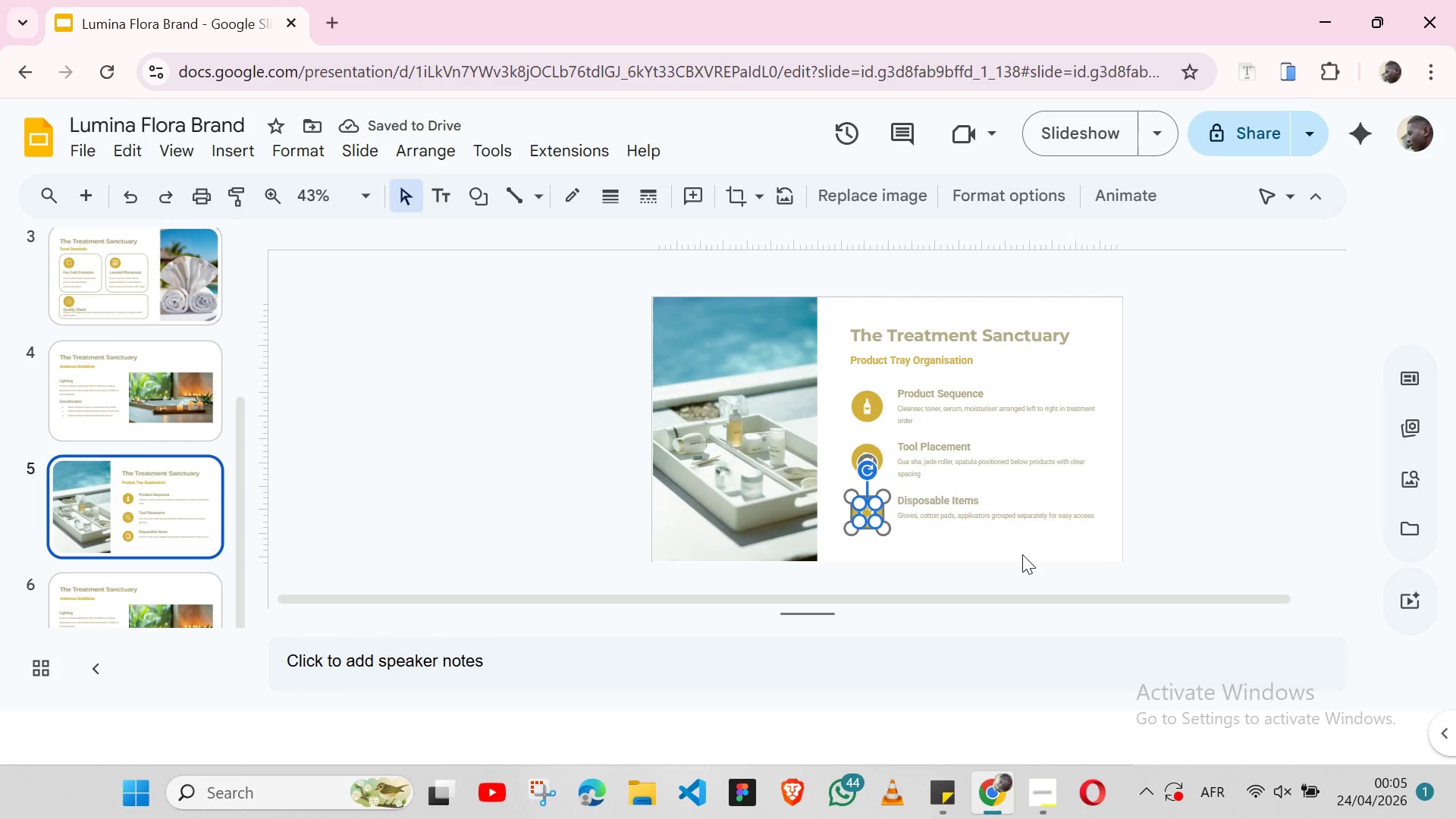 
left_click([1022, 554])
 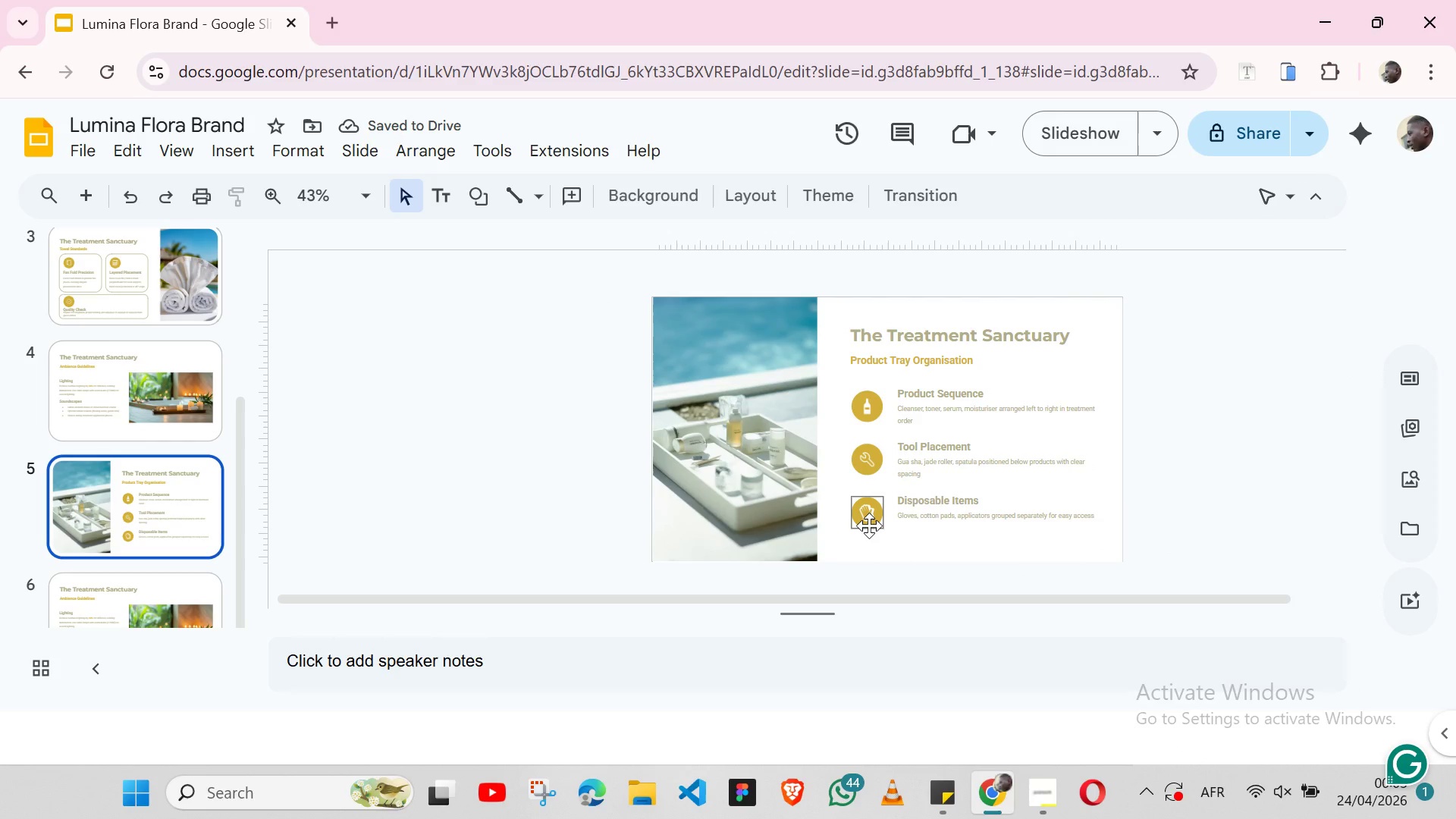 
left_click([869, 526])
 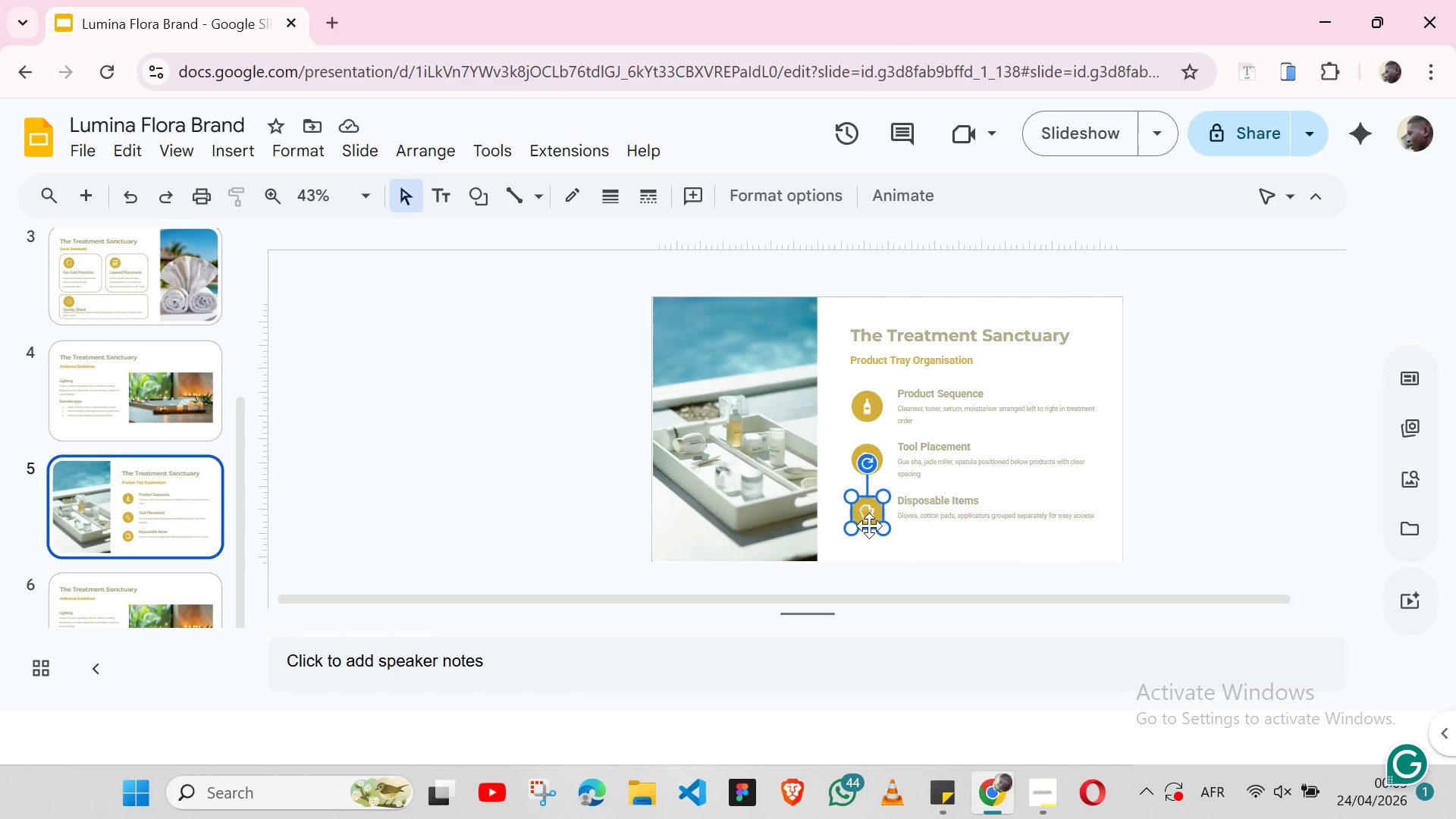 
hold_key(key=ShiftLeft, duration=1.53)
left_click([1003, 493])
 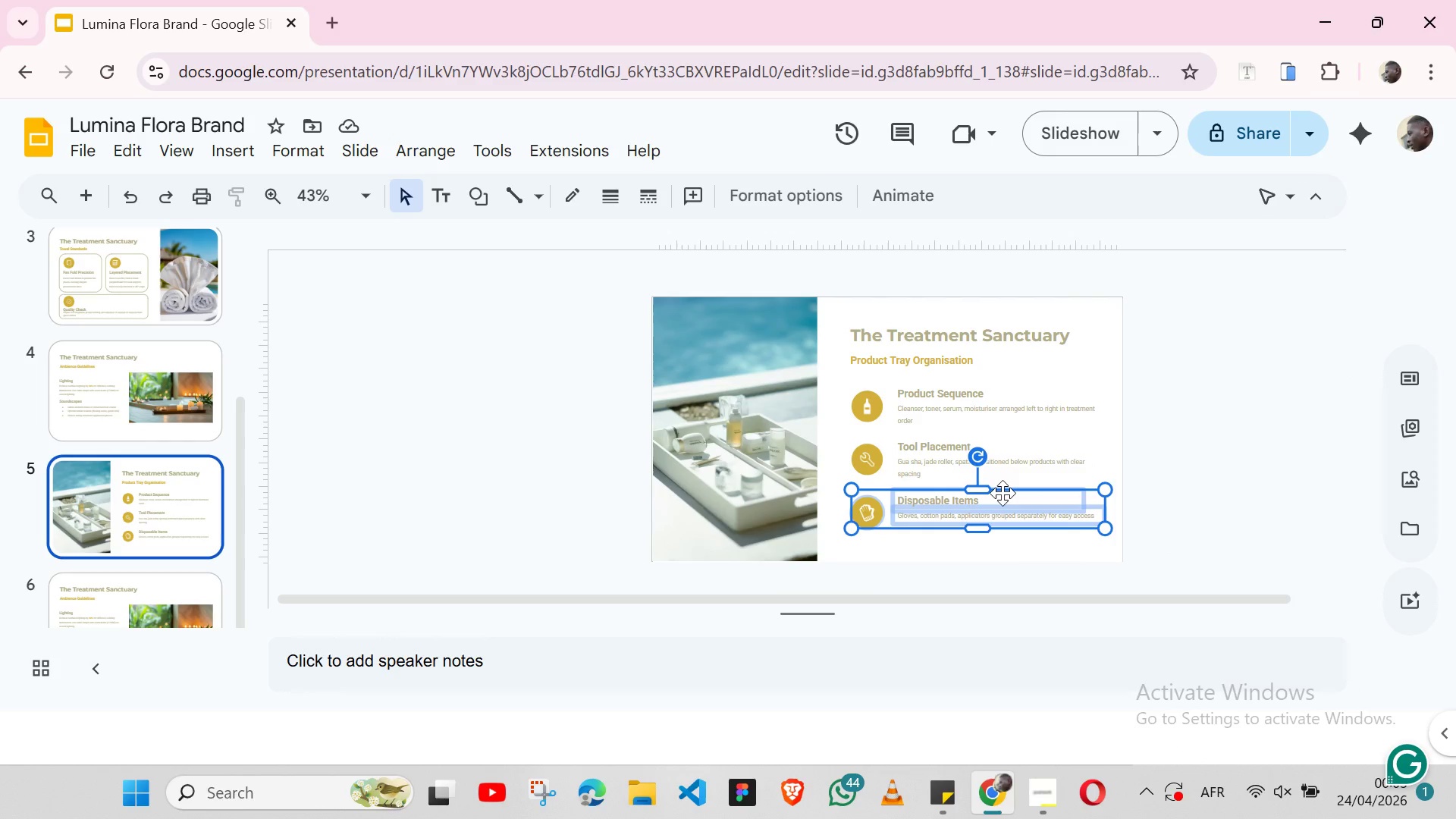 
key(Shift+ShiftLeft)
 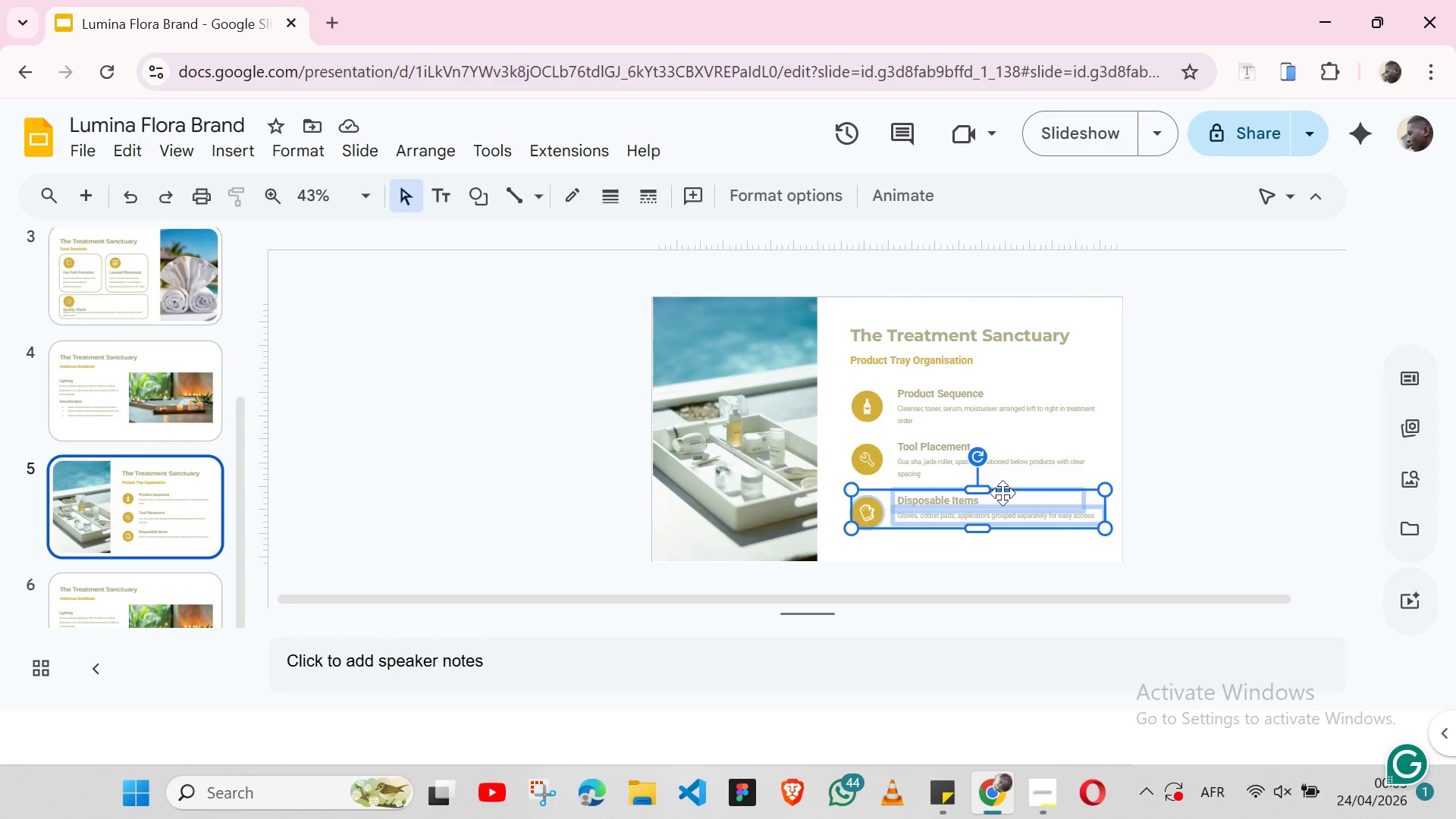 
key(Shift+ShiftLeft)
 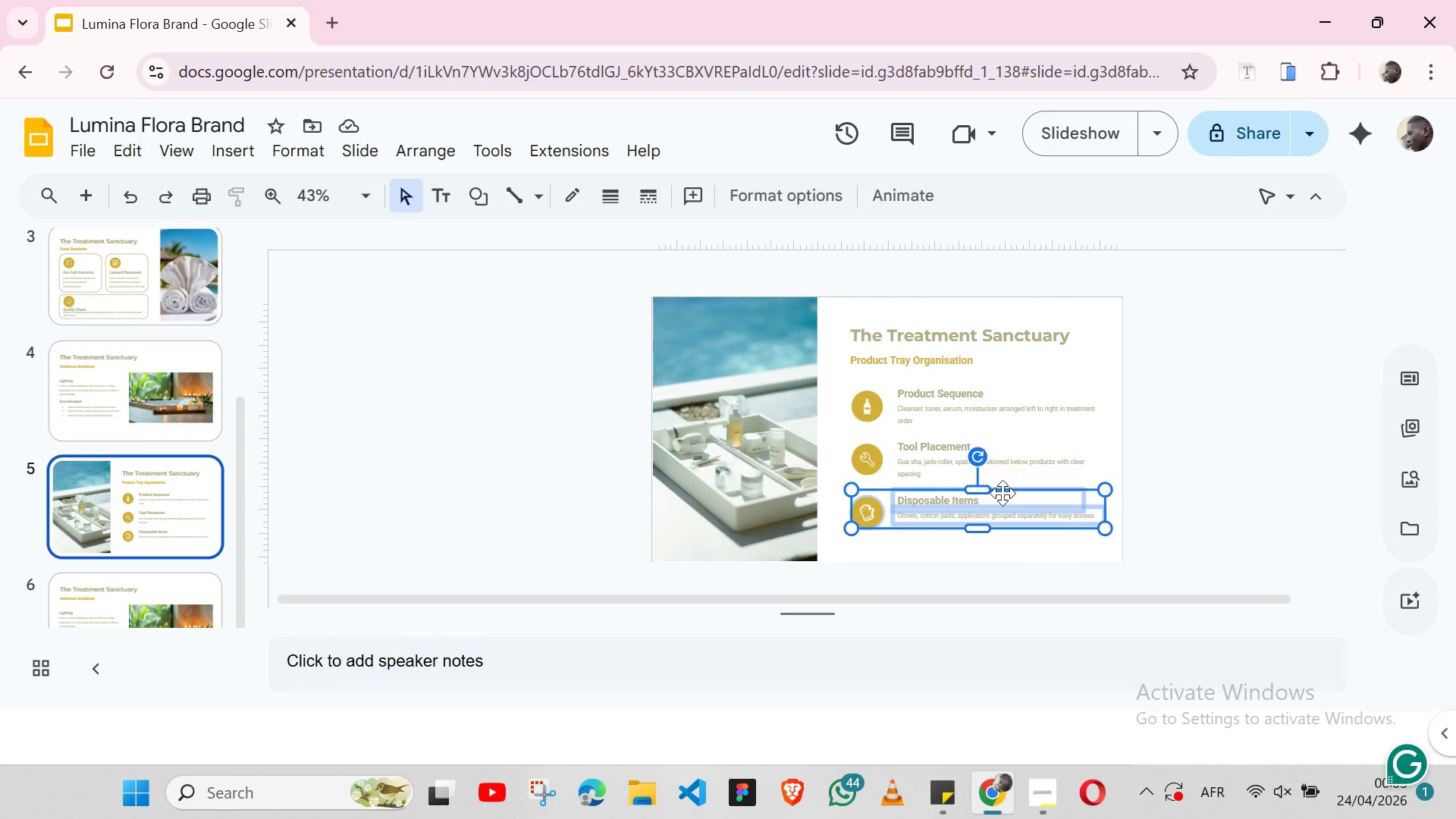 
key(Shift+ShiftLeft)
 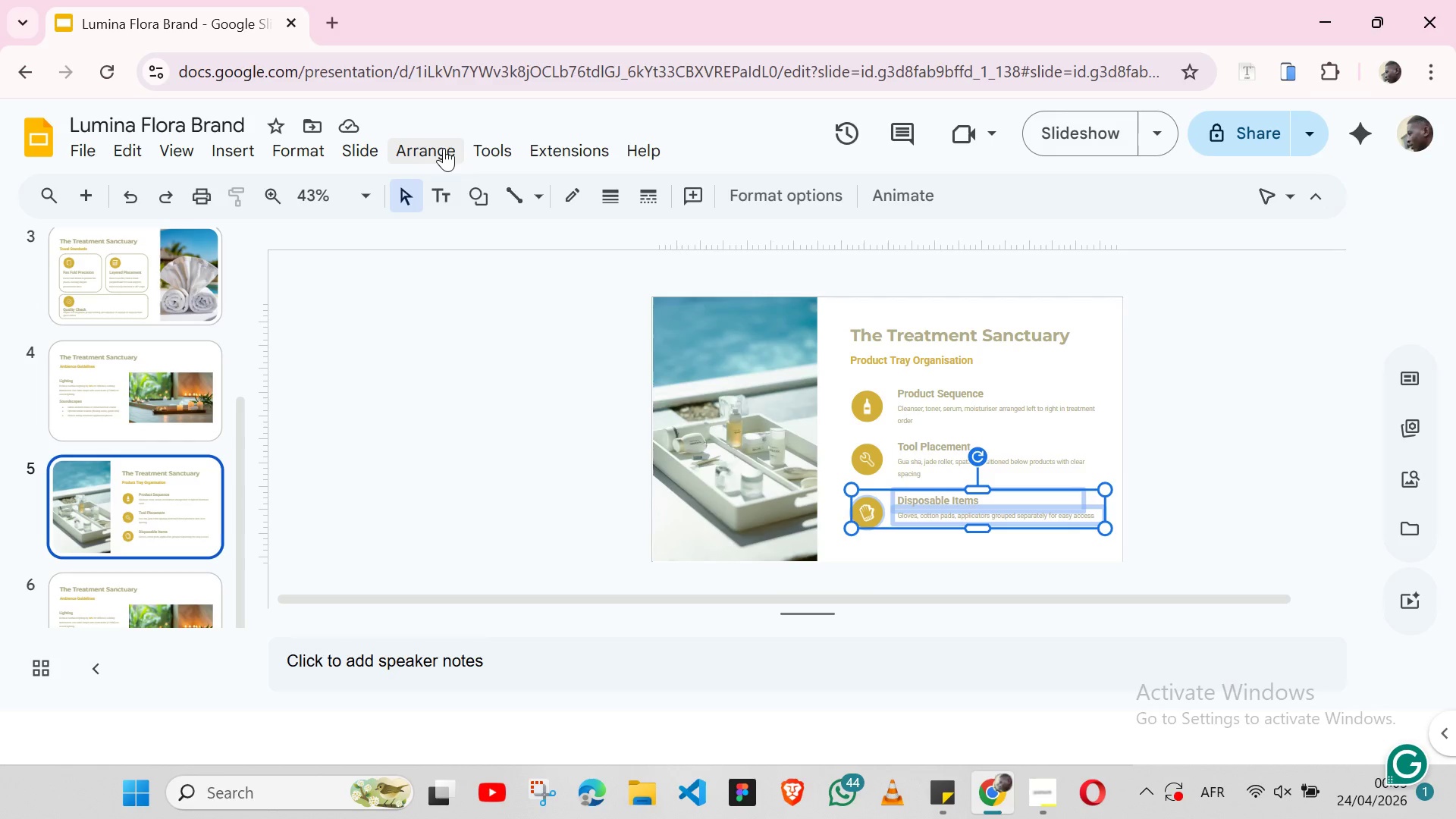 
left_click([444, 148])
 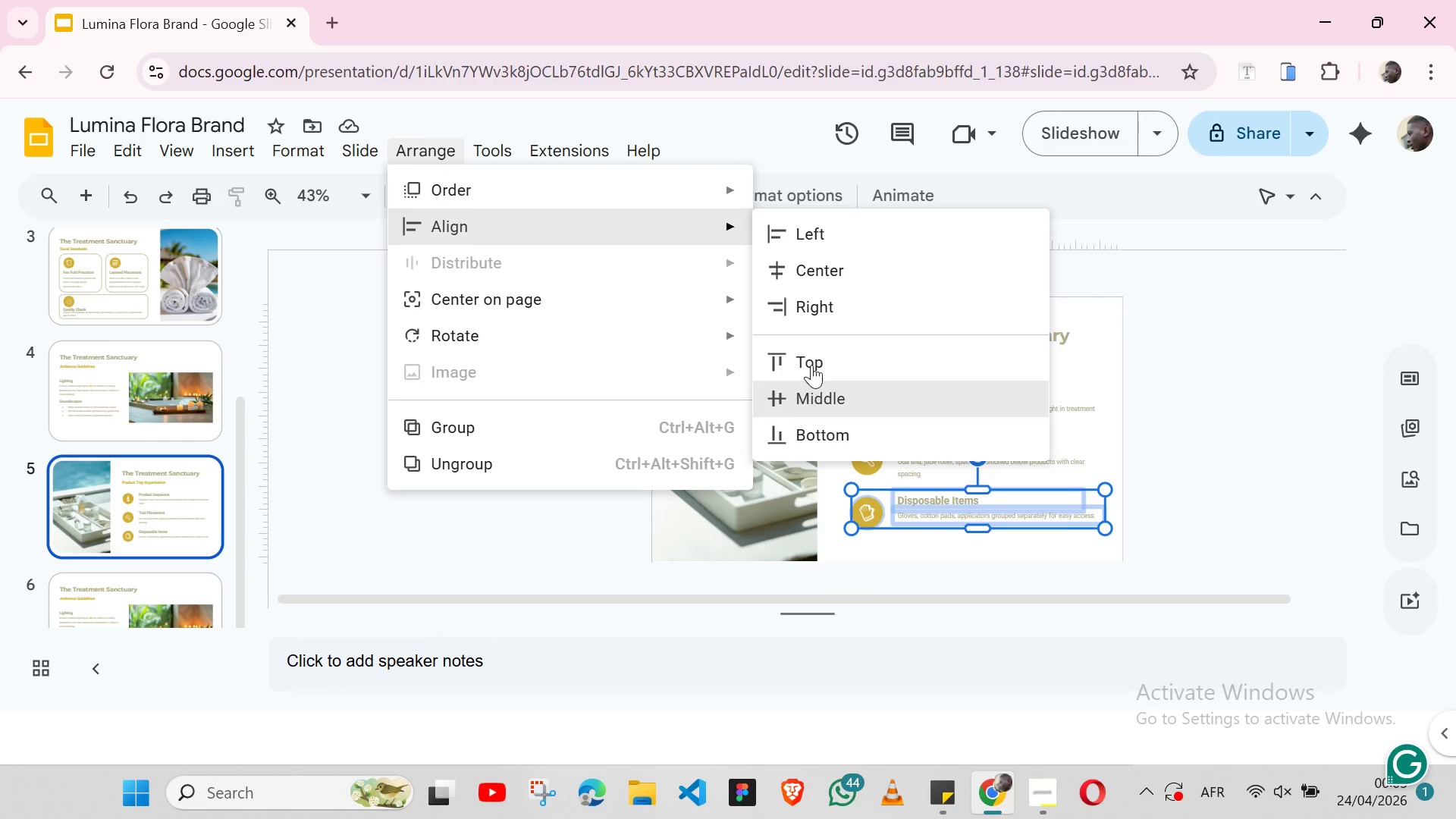 
left_click([816, 276])
 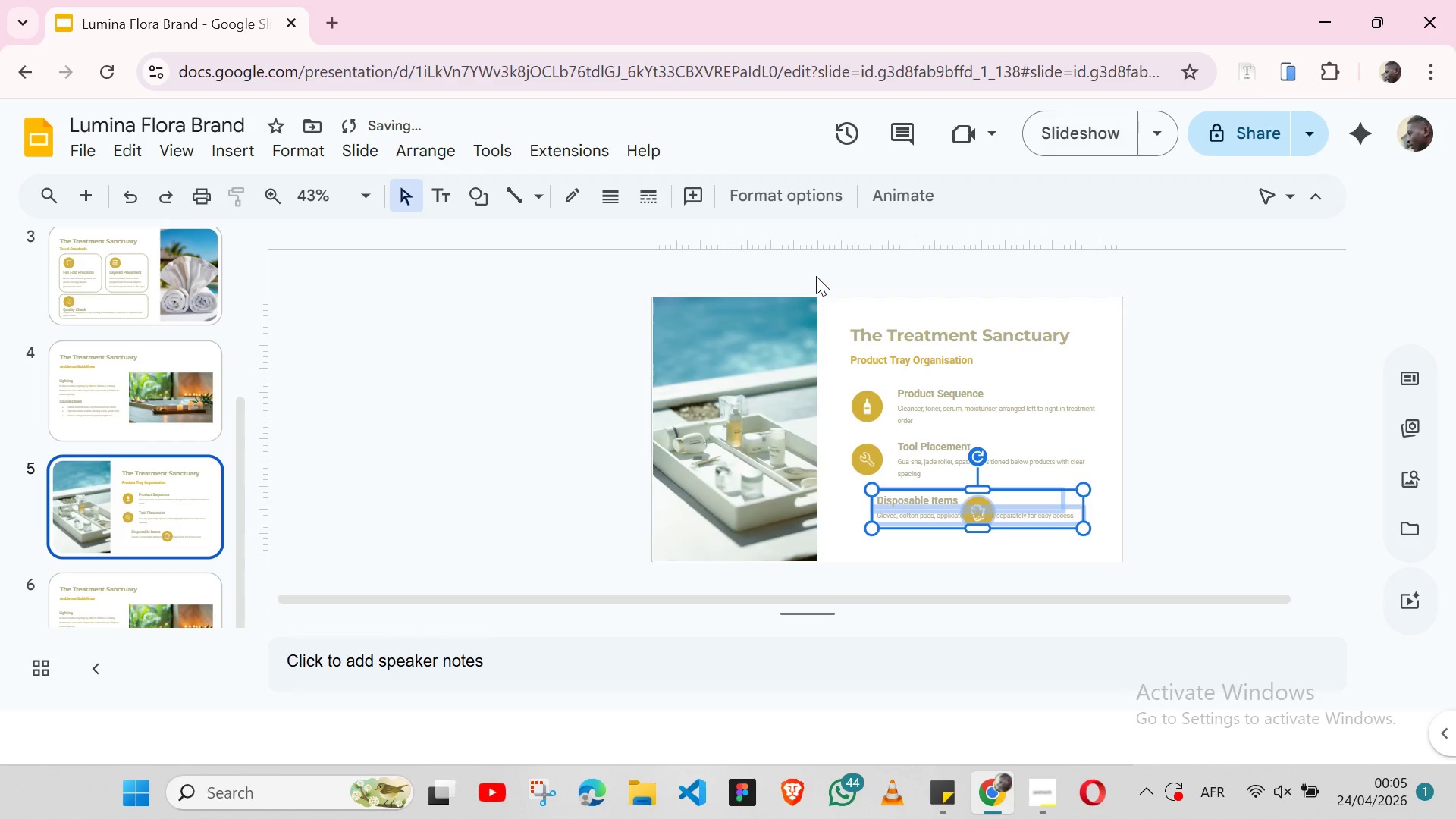 
key(Control+Z)
 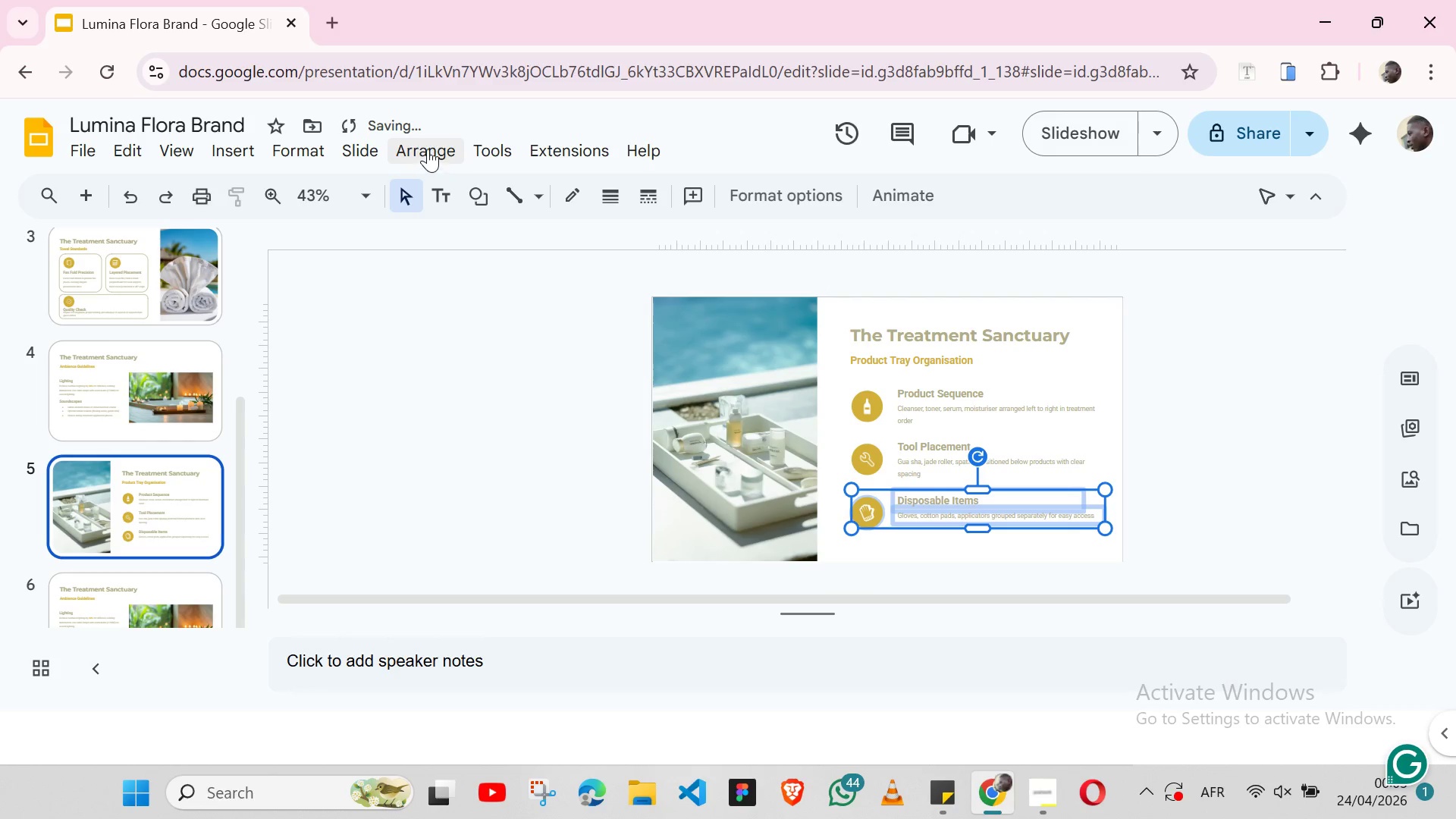 
left_click([428, 149])
 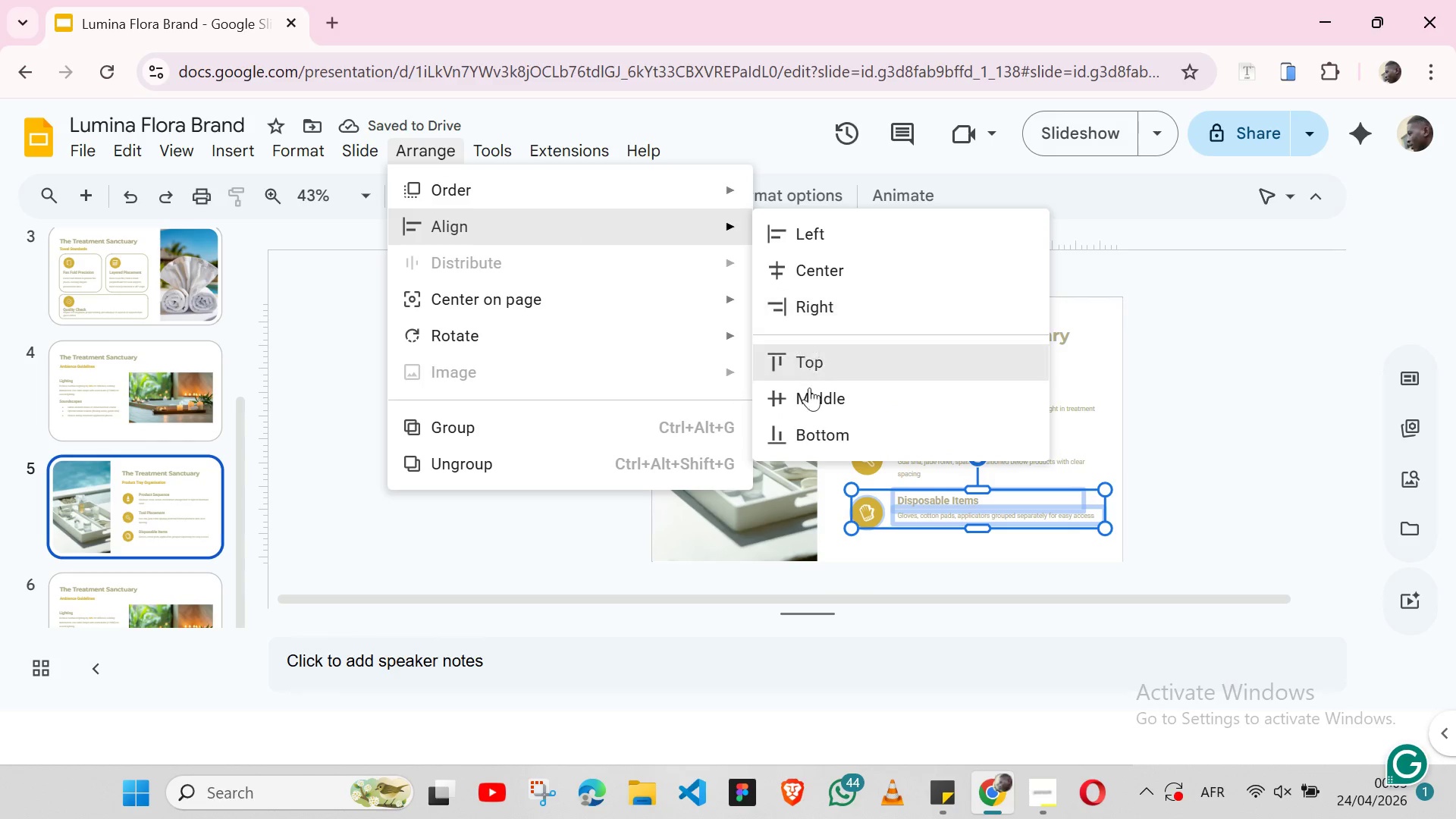 
left_click([811, 394])
 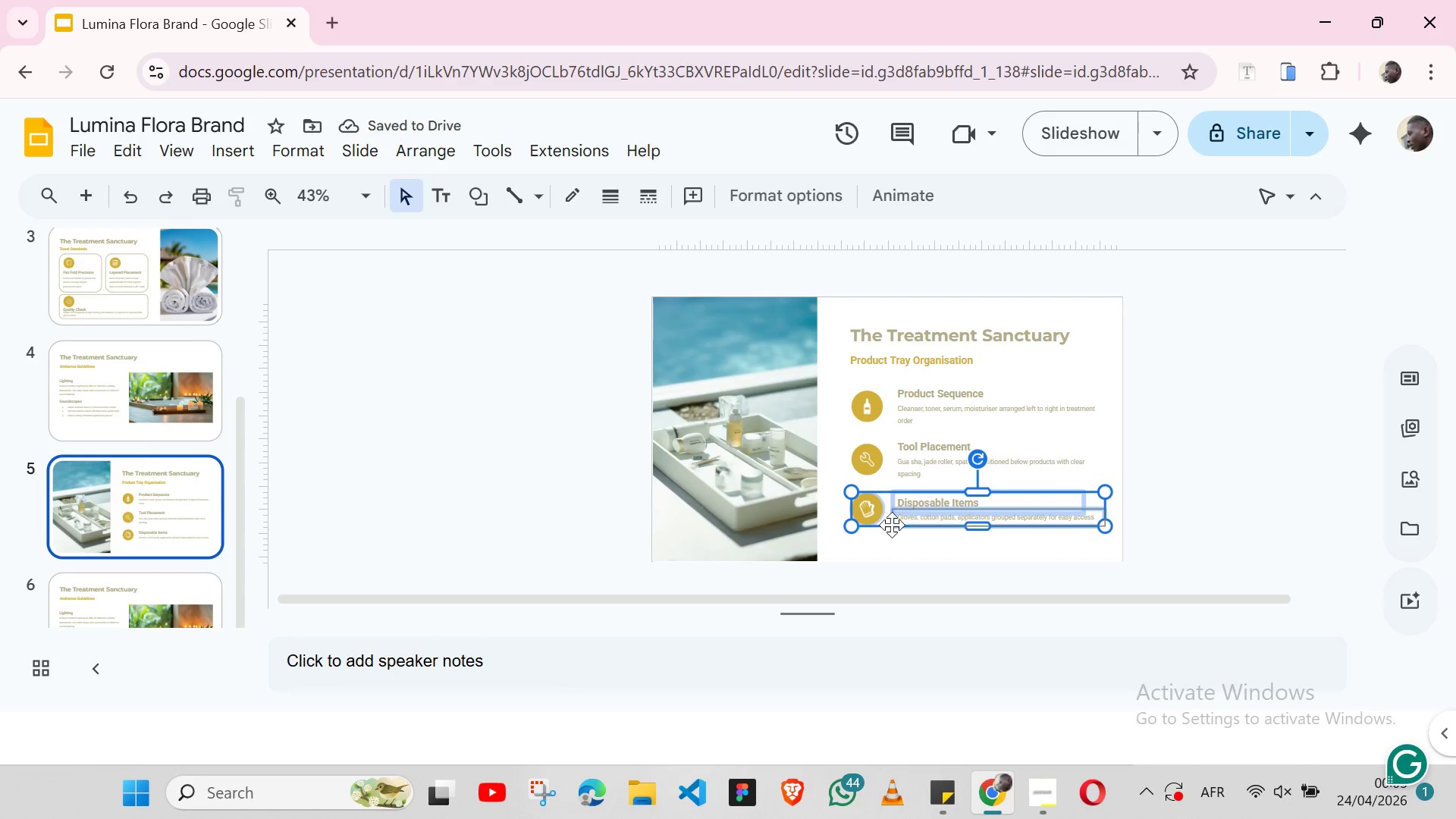 
left_click([428, 146])
 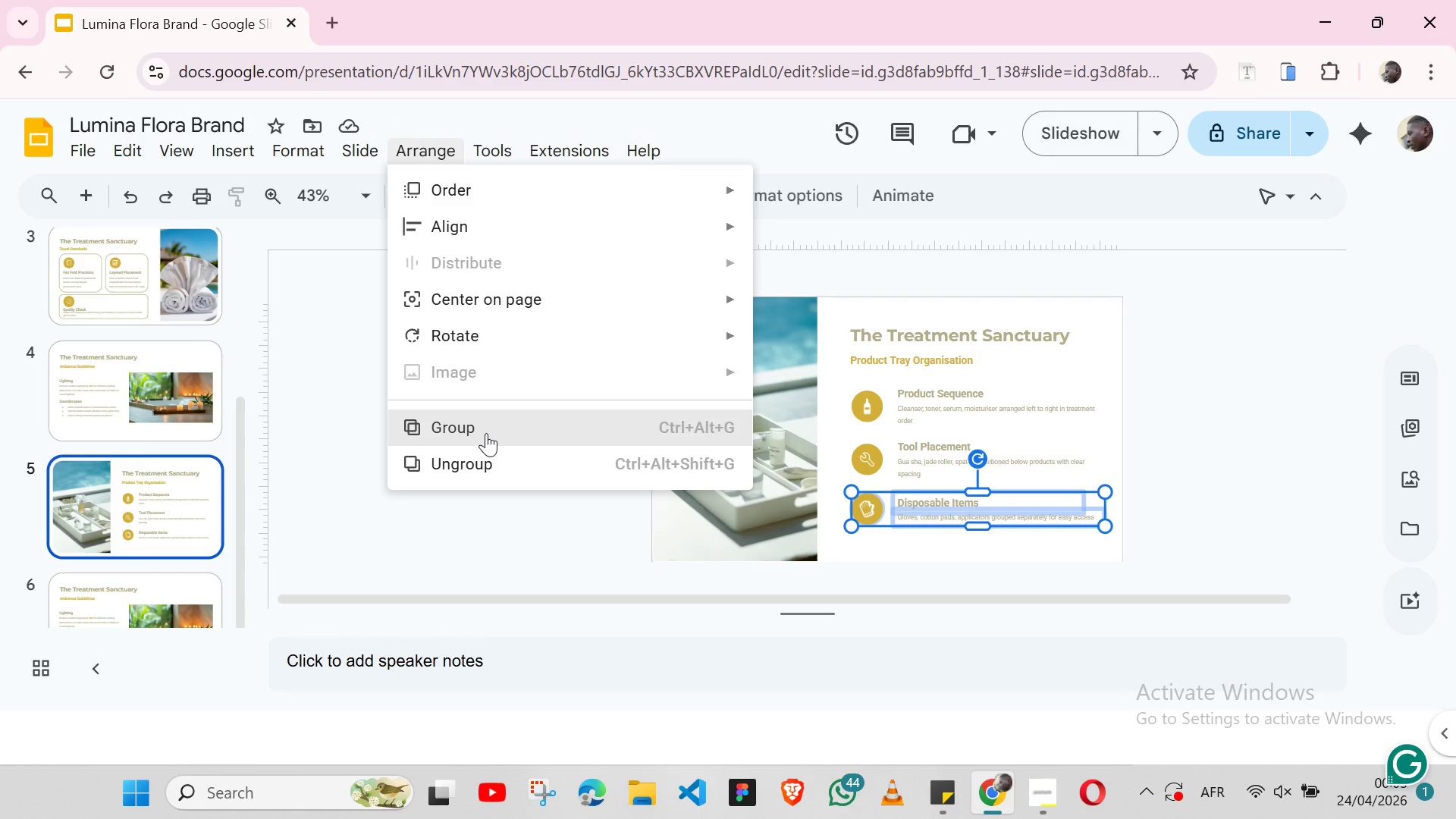 
left_click([486, 433])
 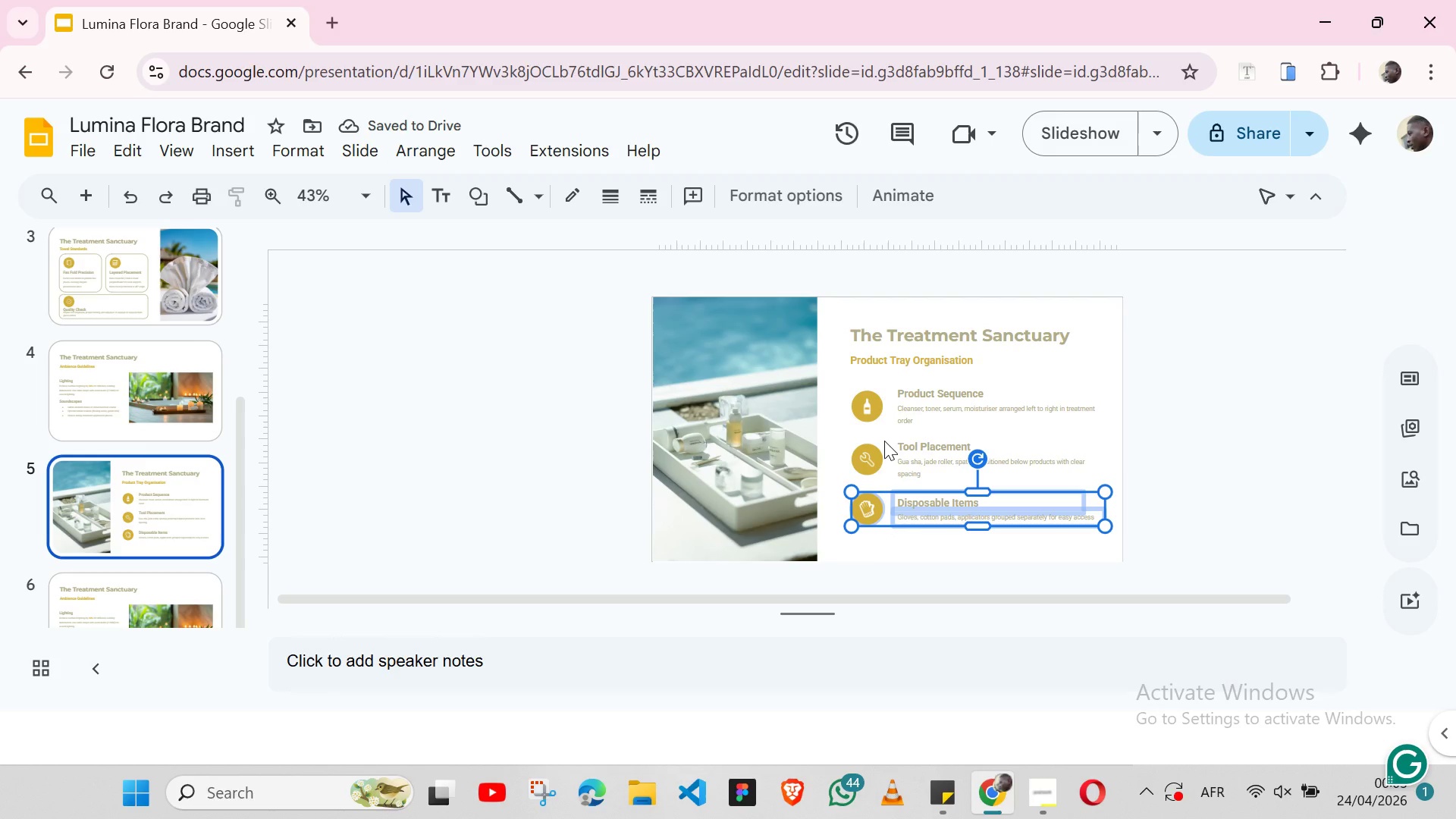 
left_click([899, 450])
 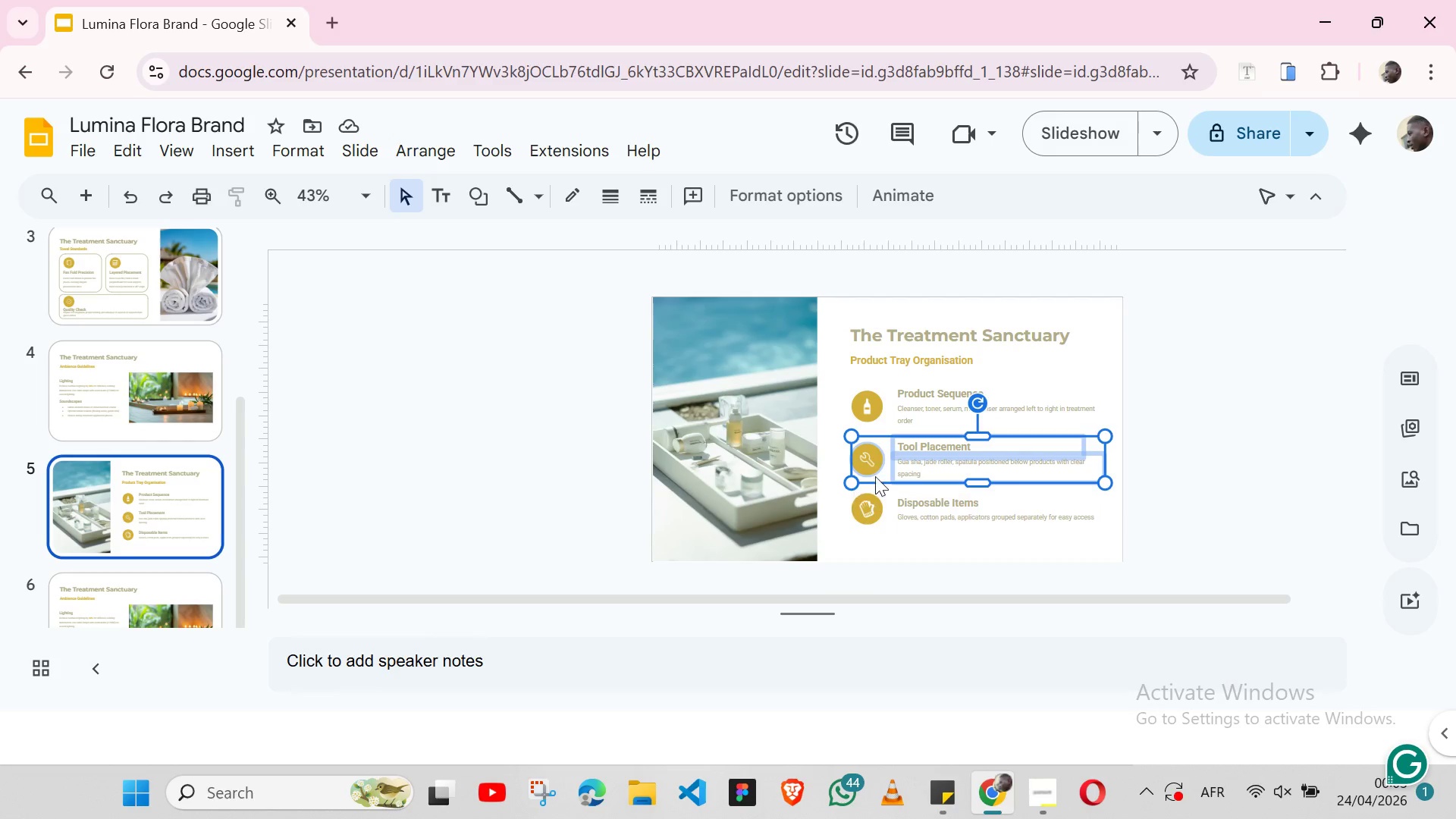 
wait(7.42)
 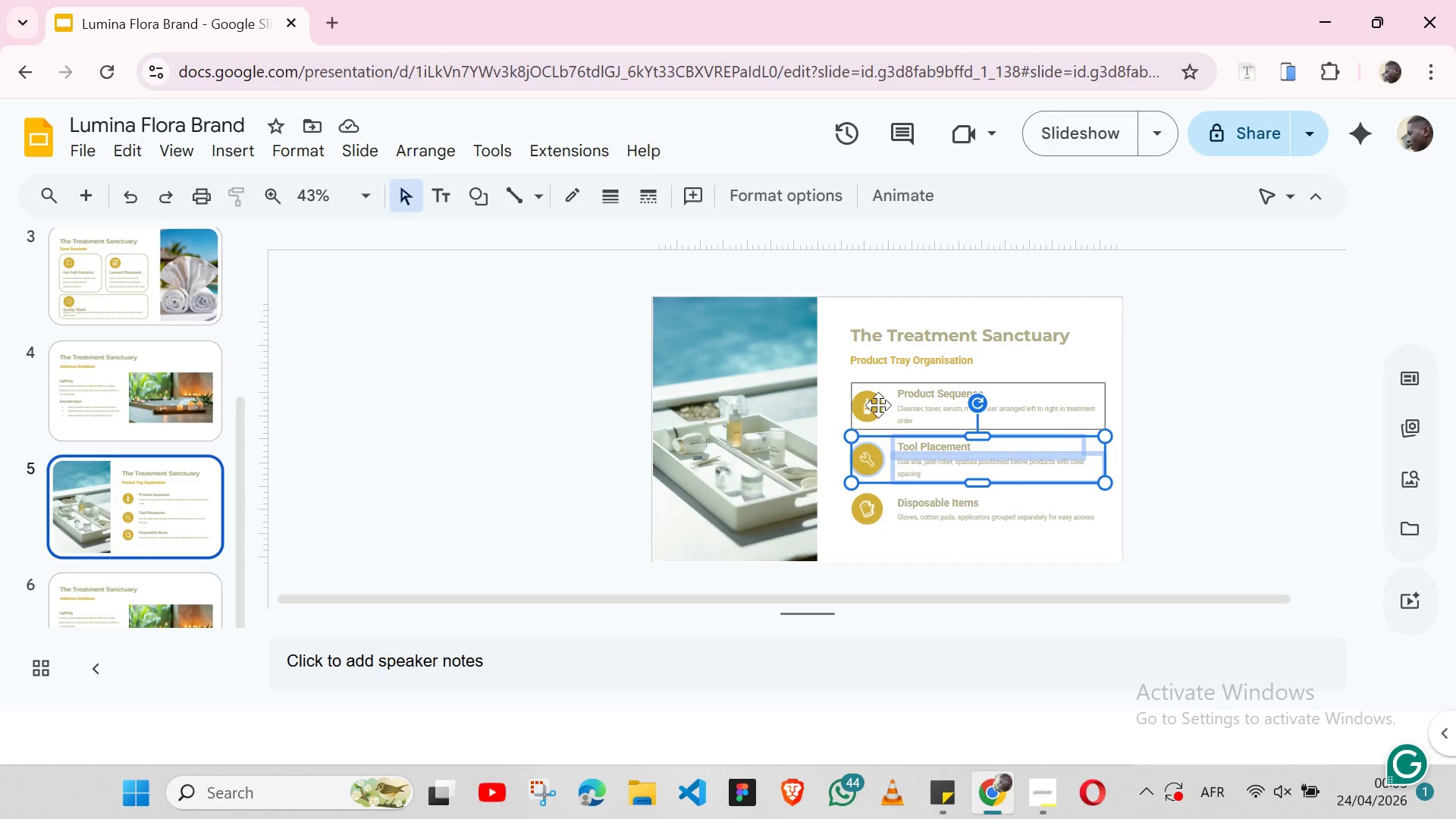 
key(ArrowDown)
 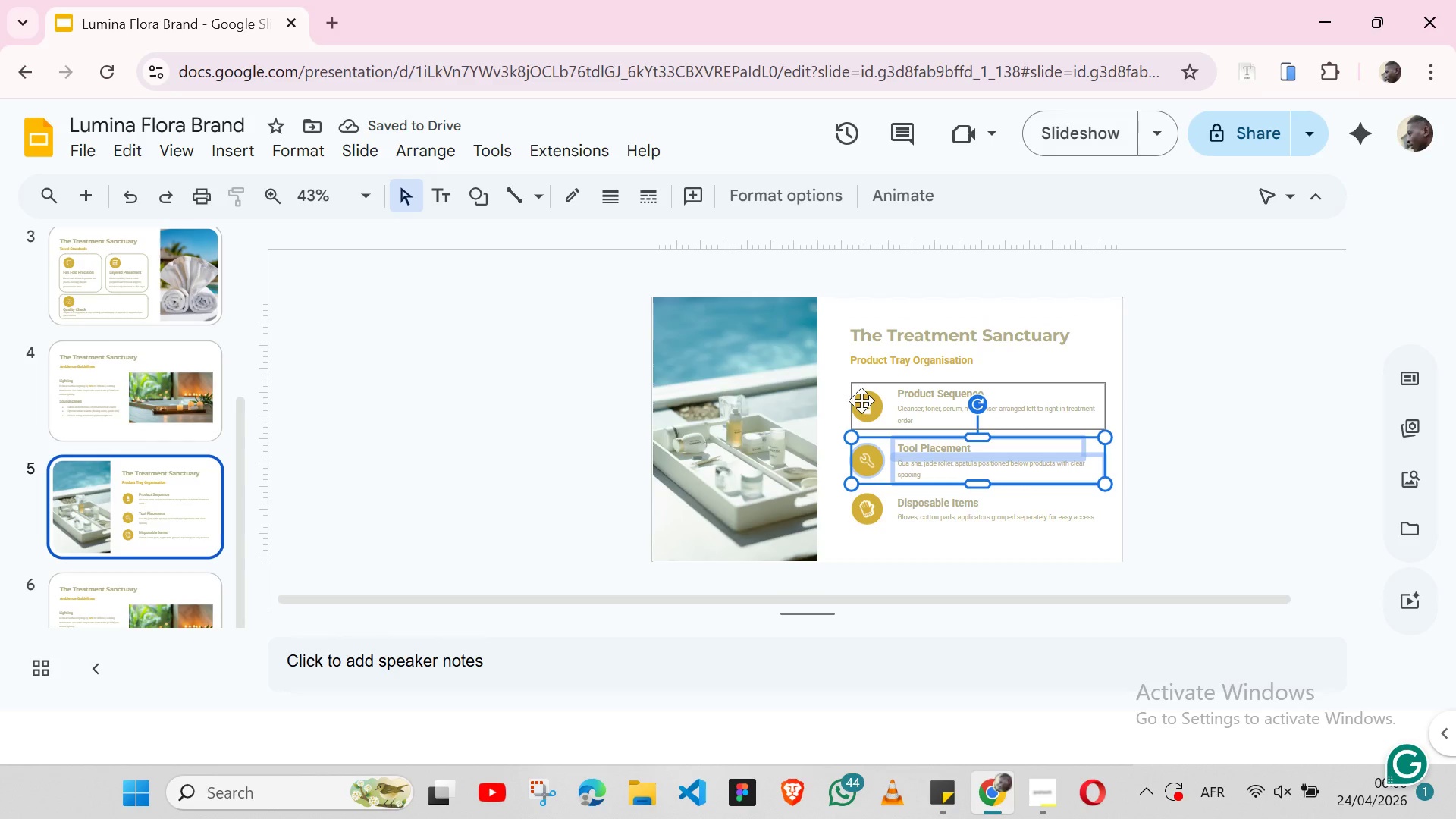 
left_click([884, 394])
 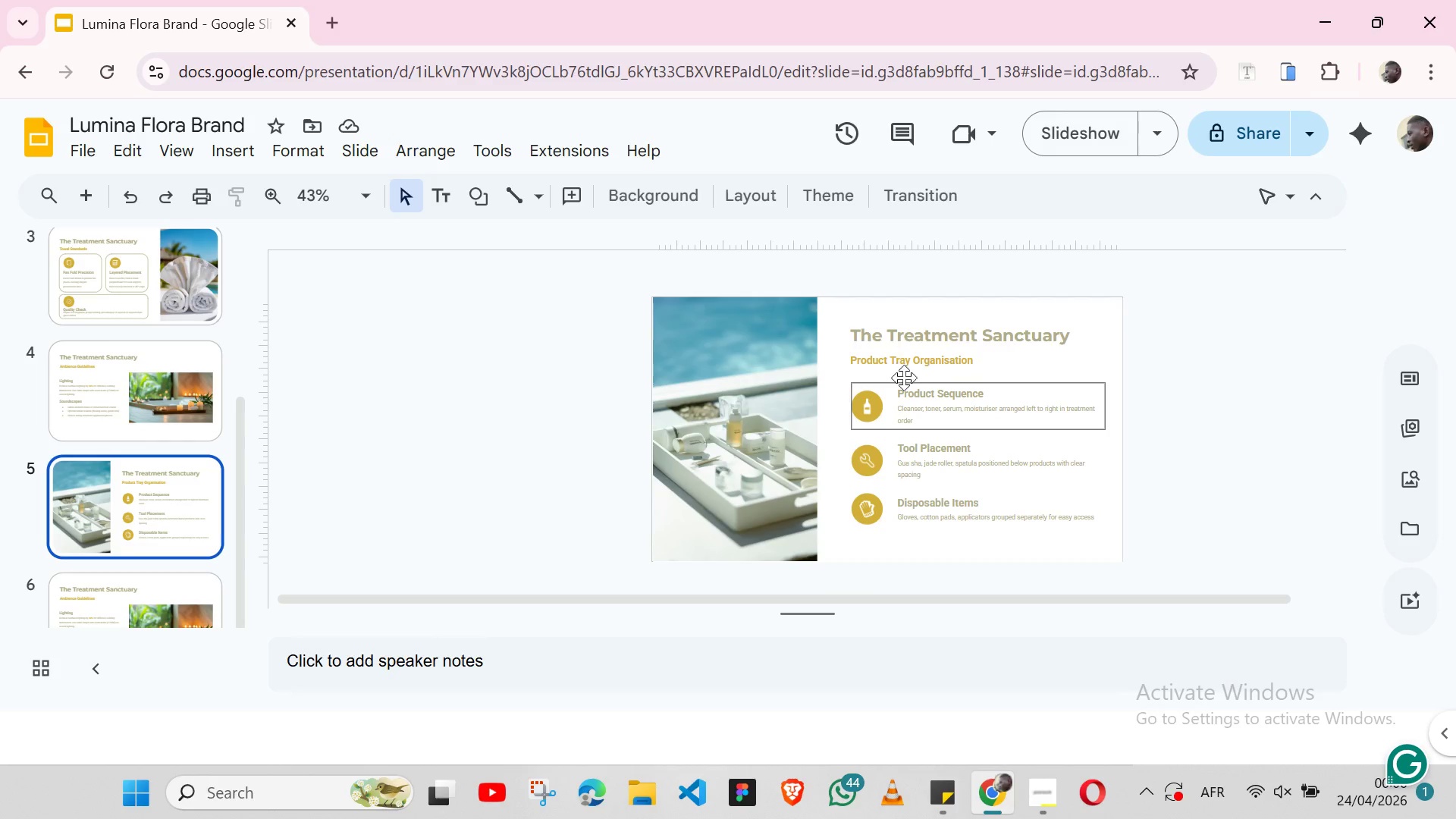 
left_click([900, 387])
 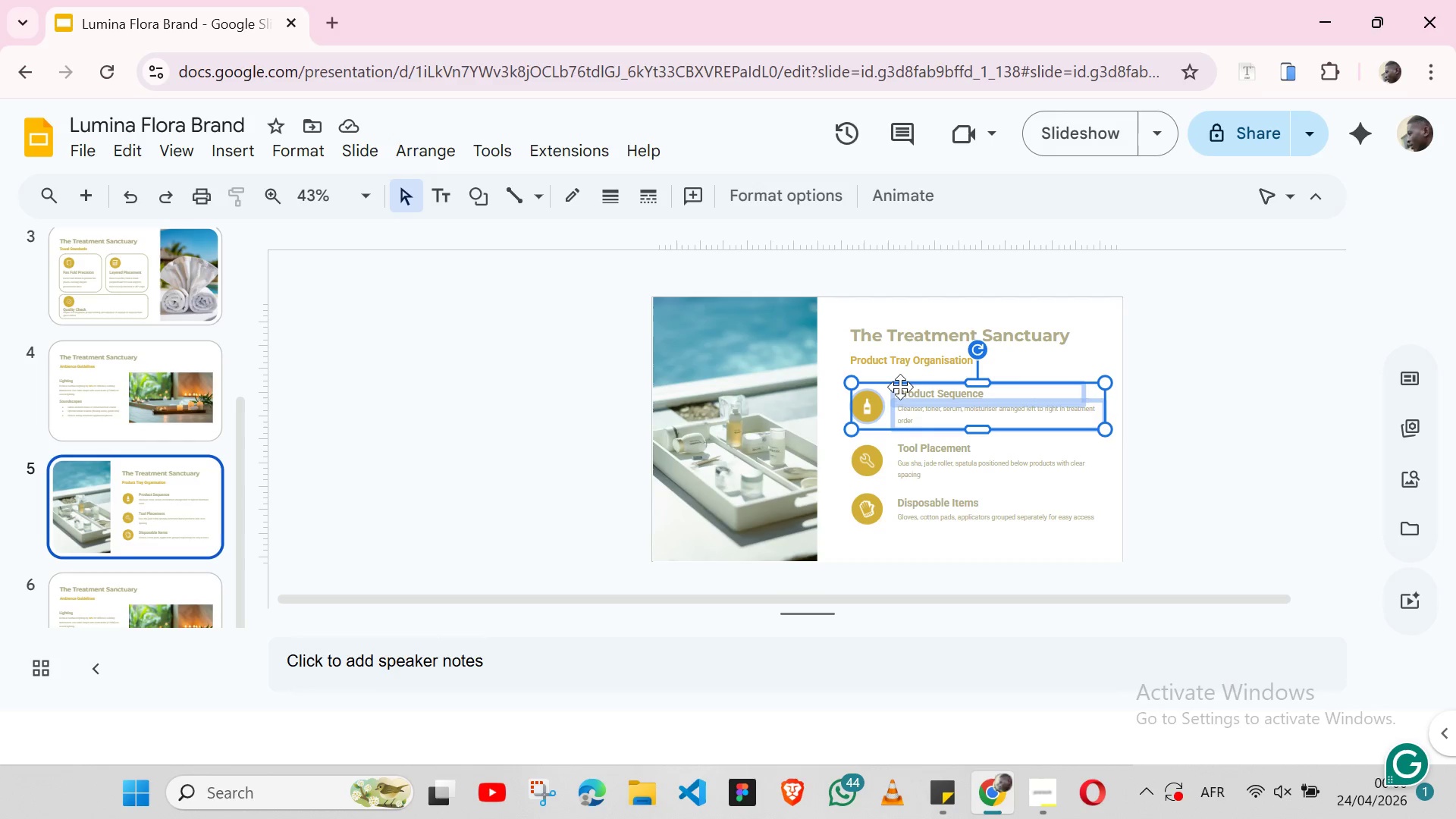 
hold_key(key=ShiftLeft, duration=1.53)
 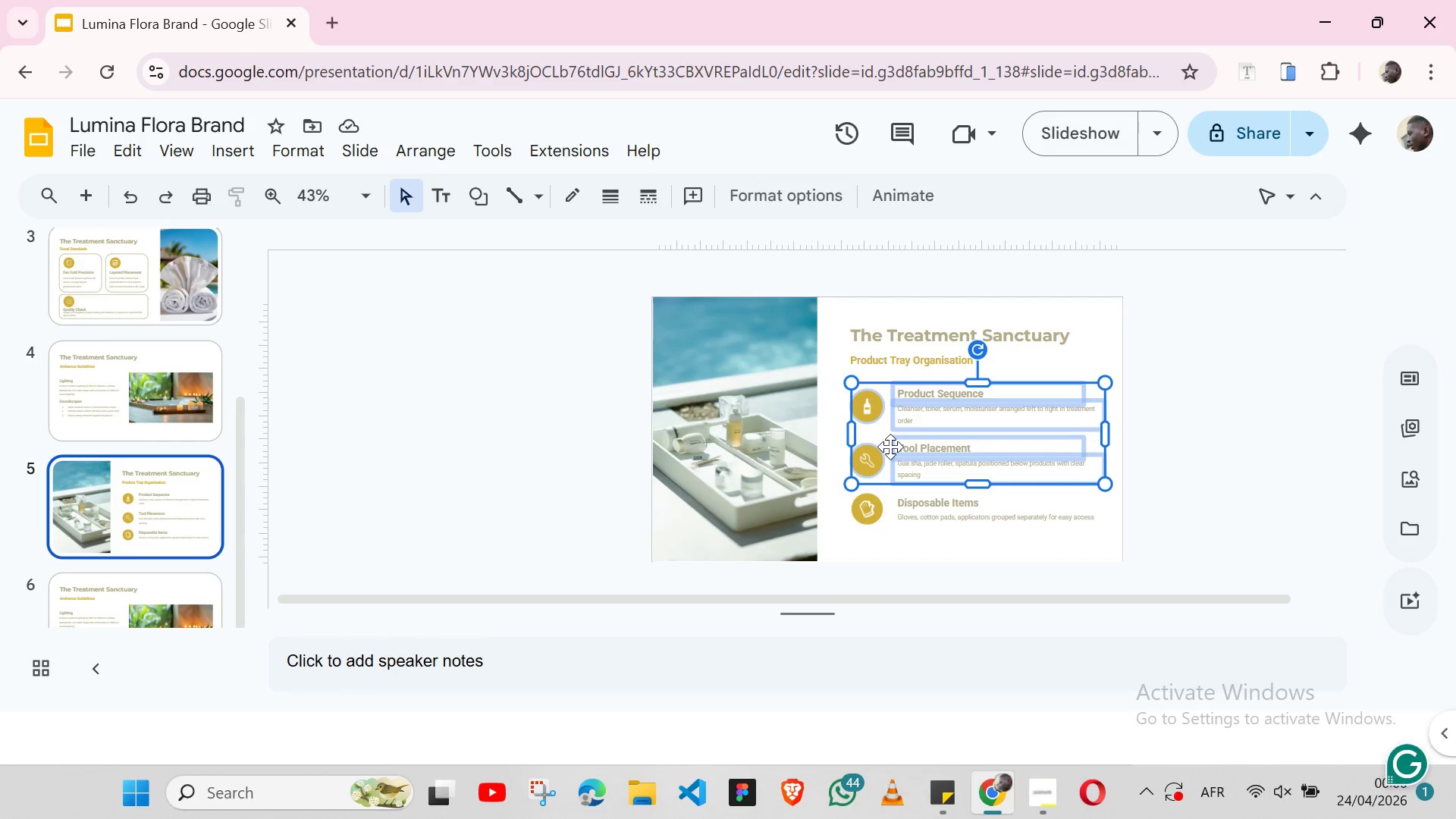 
hold_key(key=ShiftLeft, duration=1.5)
left_click([890, 447])
 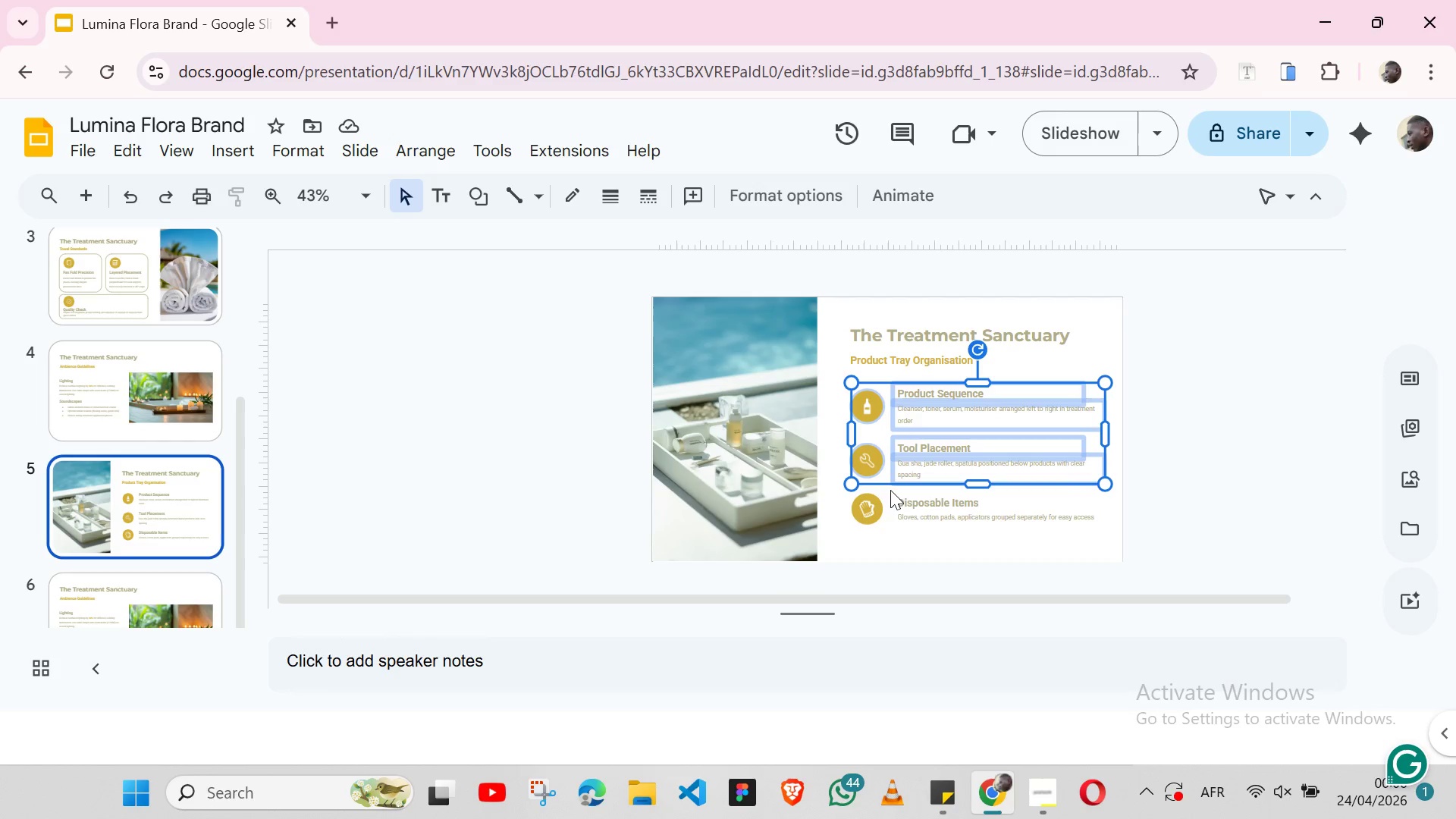 
hold_key(key=ShiftLeft, duration=1.52)
 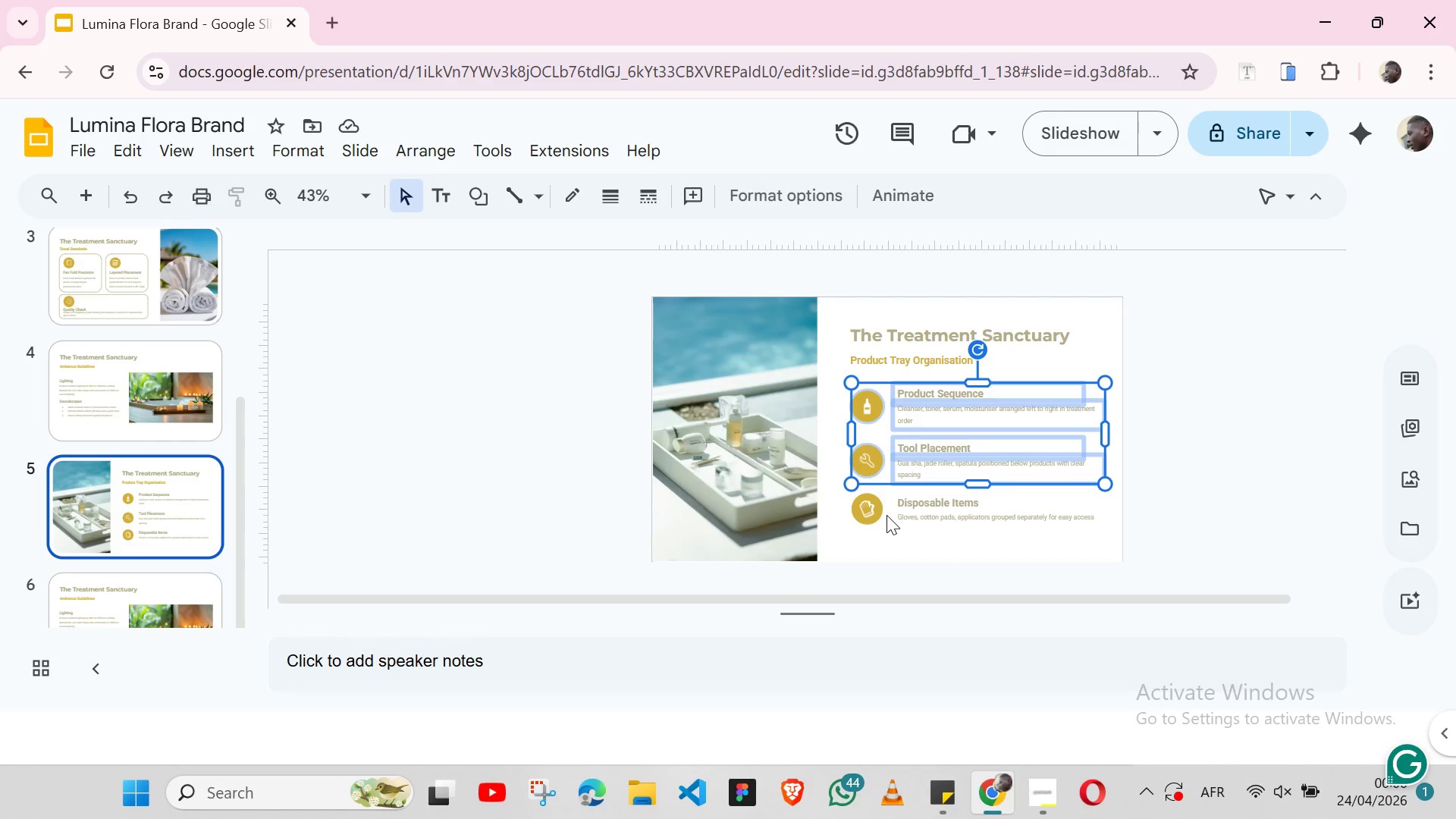 
hold_key(key=ShiftLeft, duration=1.5)
 